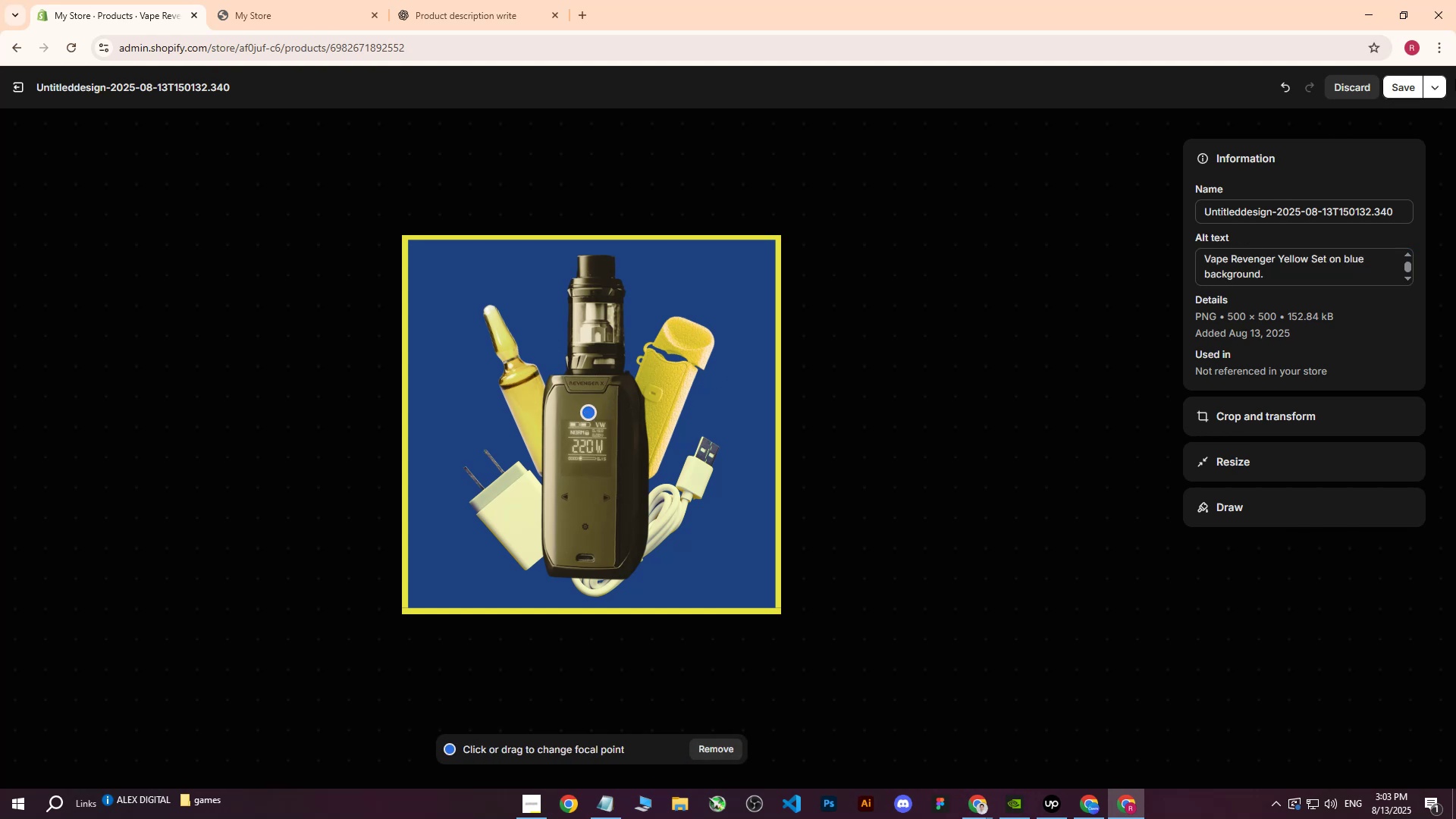 
left_click([1384, 83])
 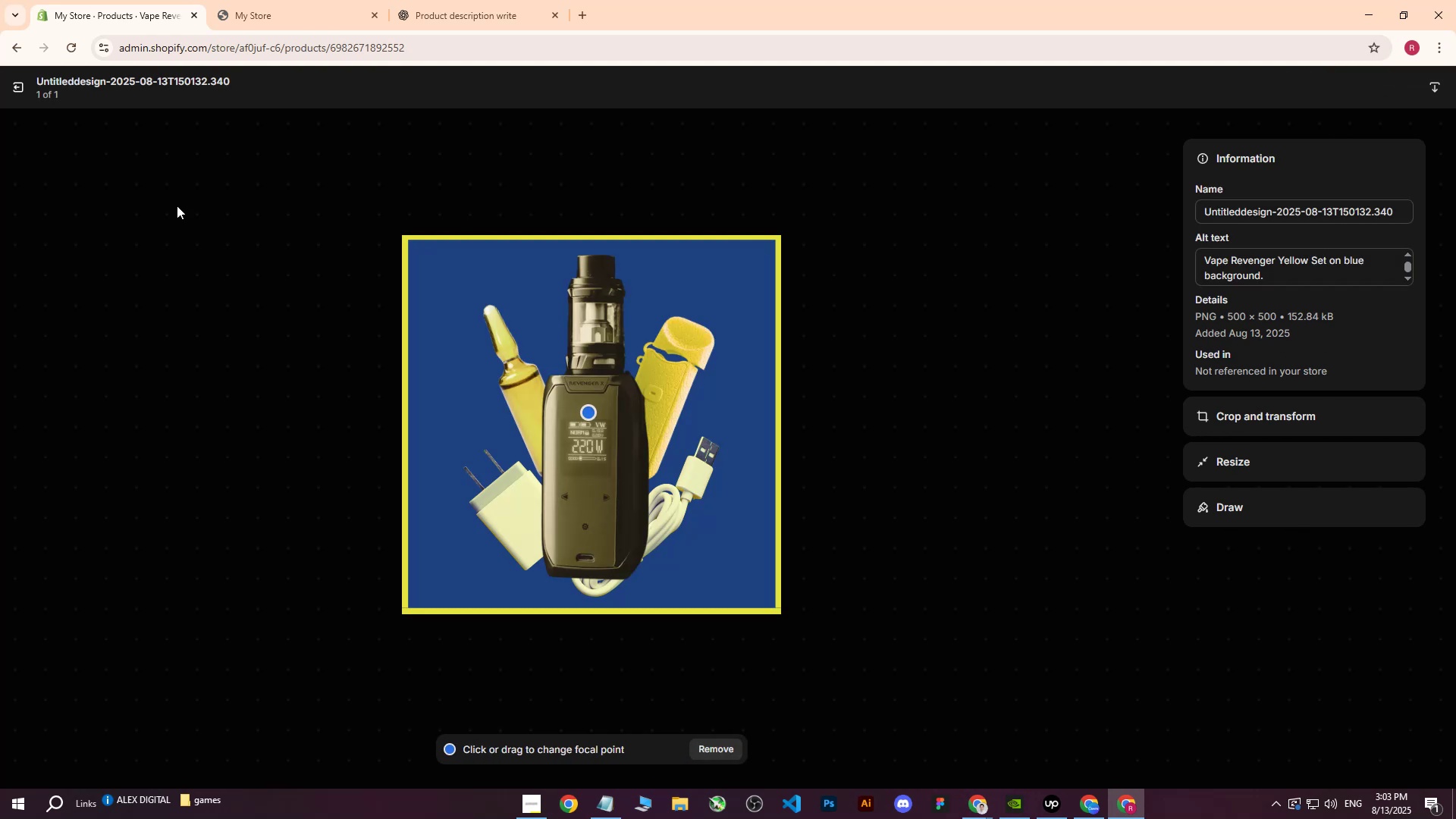 
left_click([17, 80])
 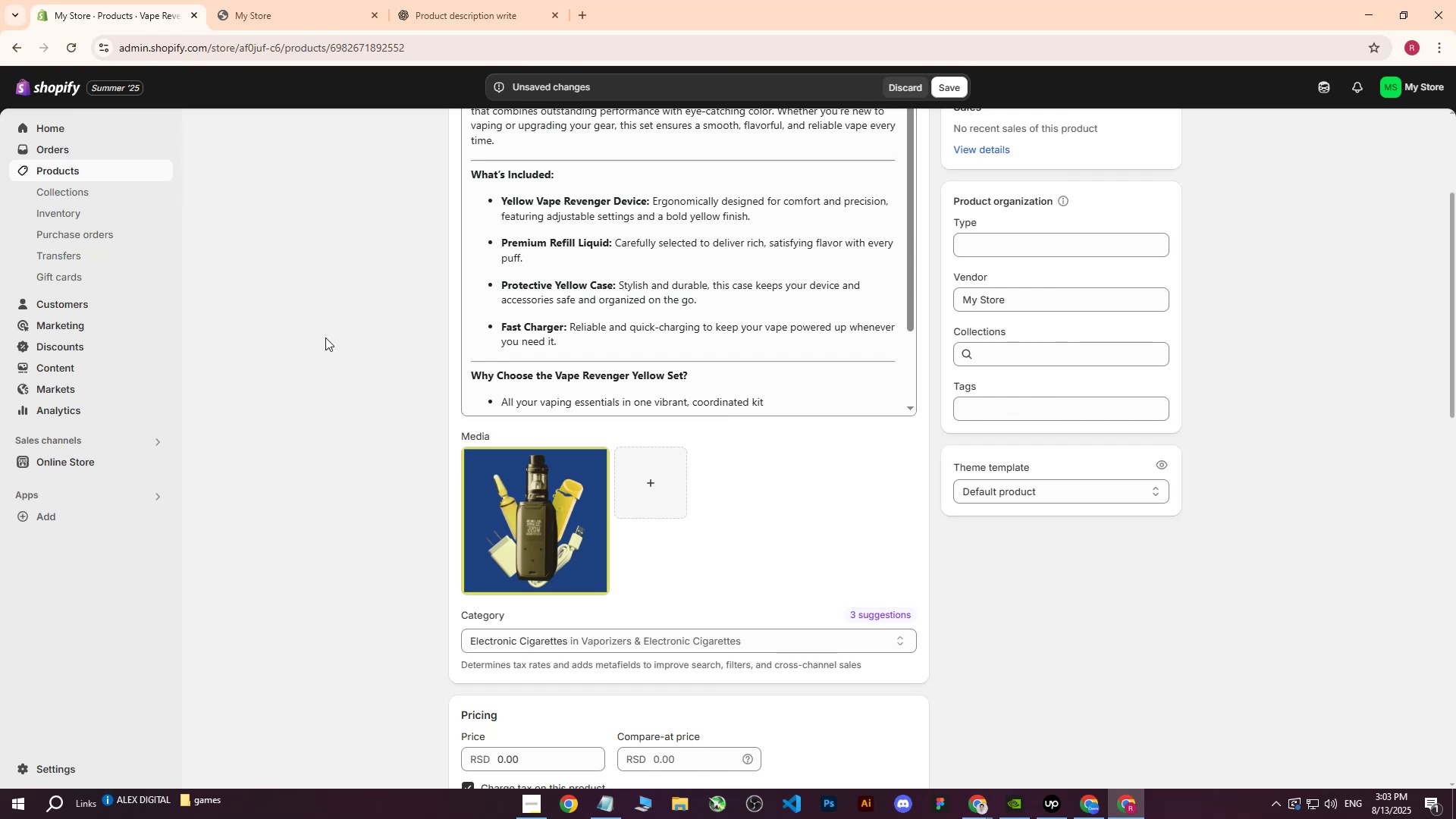 
scroll: coordinate [643, 450], scroll_direction: down, amount: 3.0
 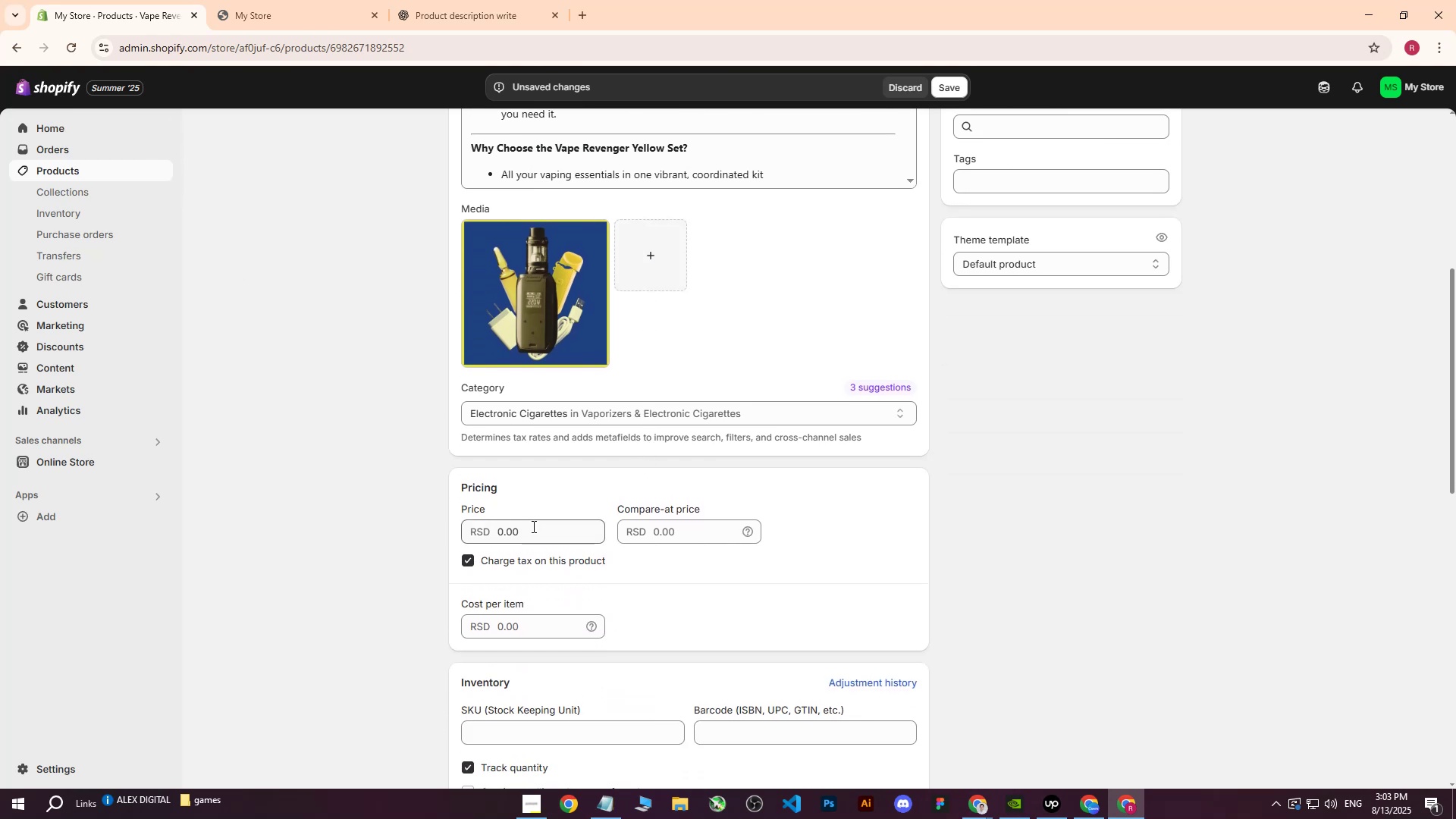 
left_click([532, 526])
 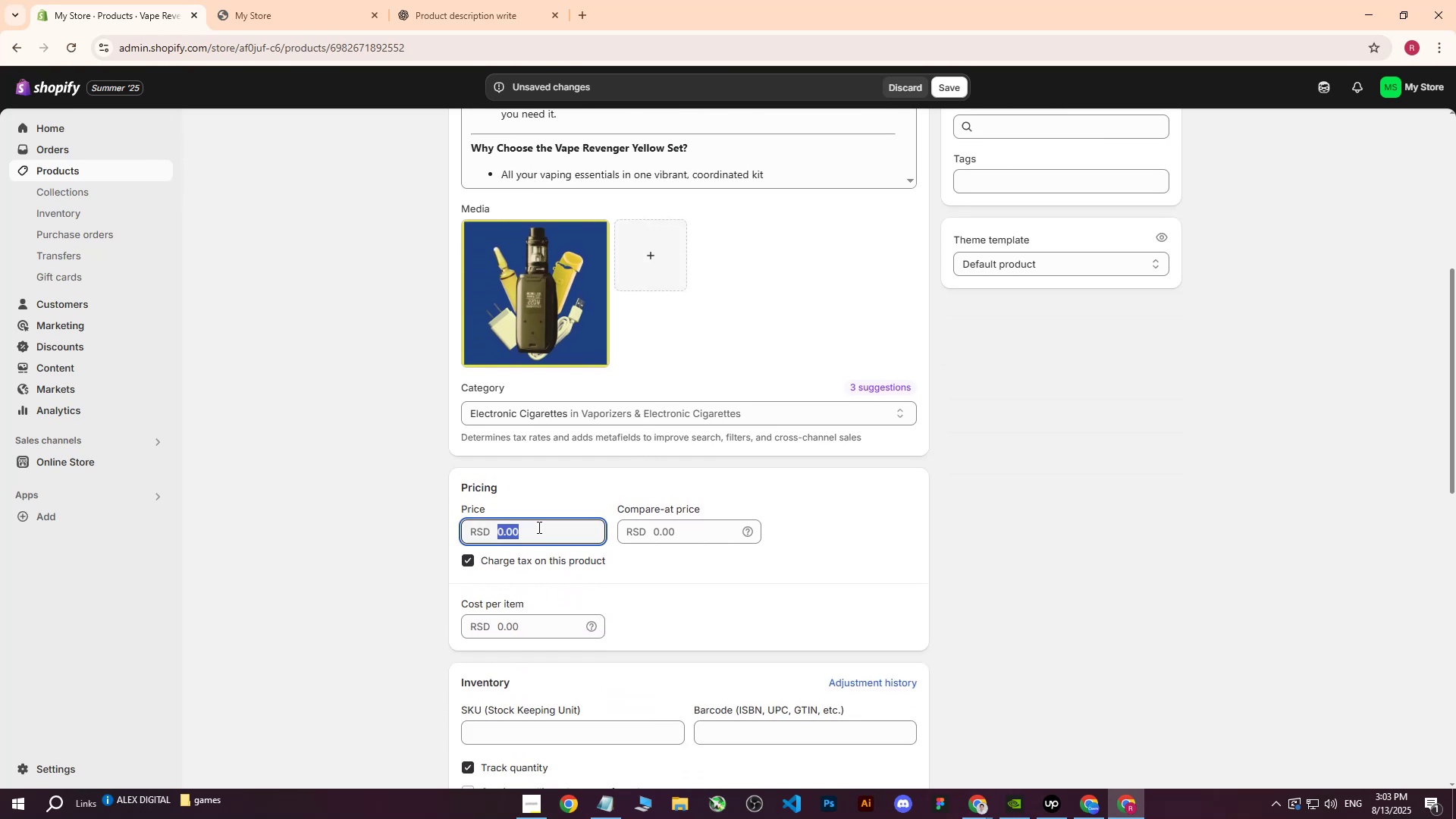 
type(21000)
key(Tab)
key(Tab)
key(Tab)
key(Tab)
type(14000)
 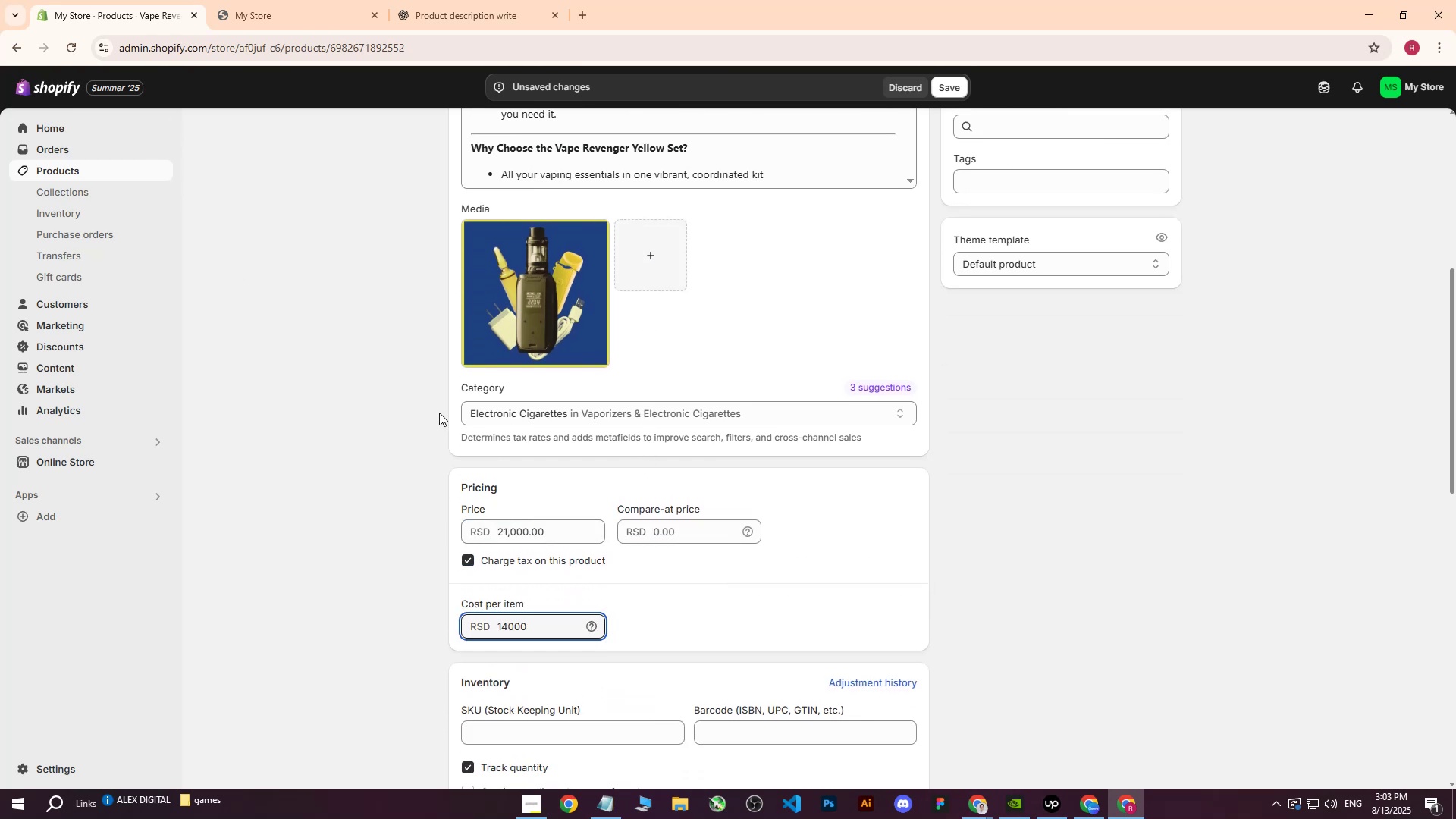 
left_click([382, 452])
 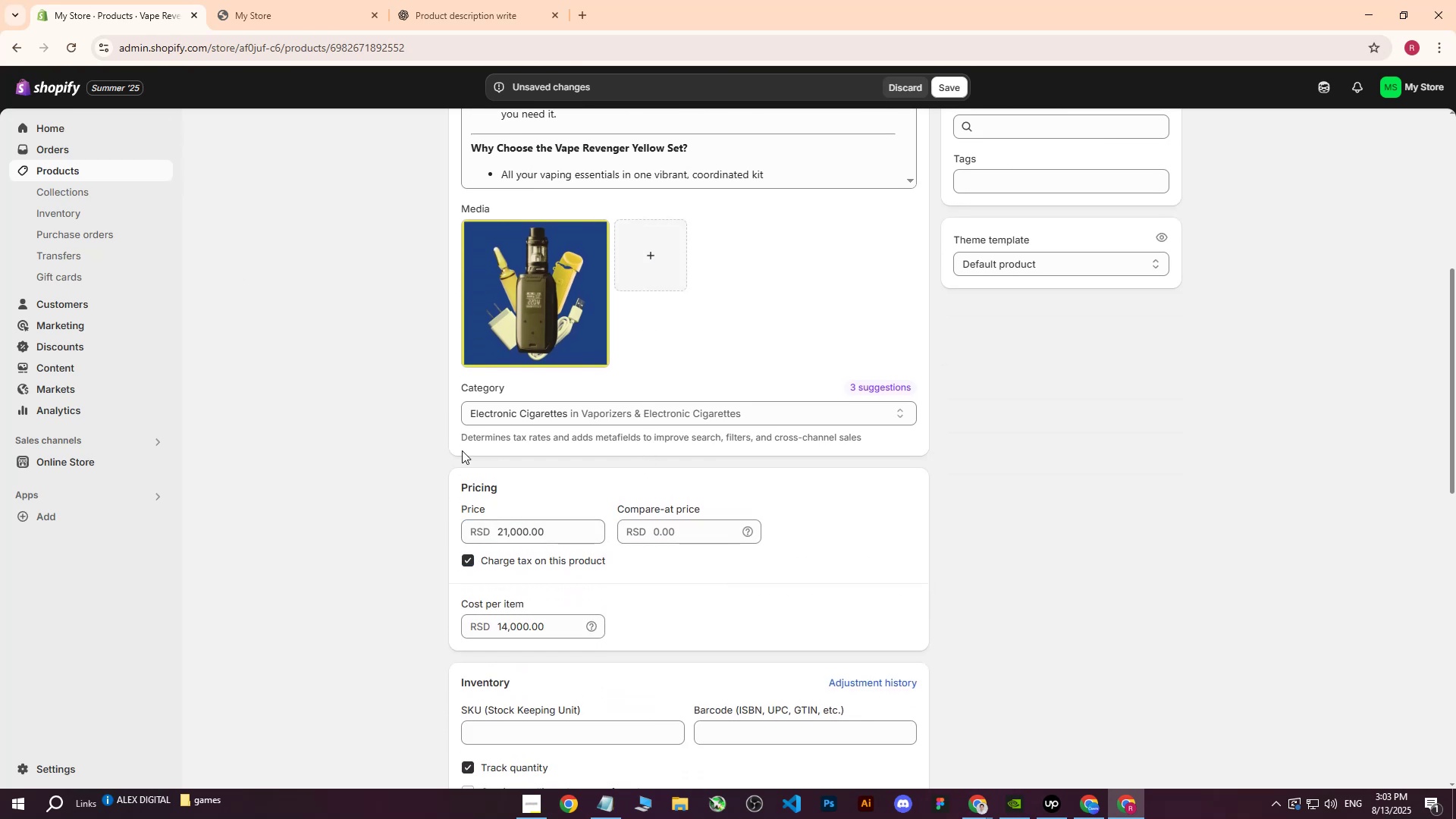 
scroll: coordinate [610, 529], scroll_direction: down, amount: 3.0
 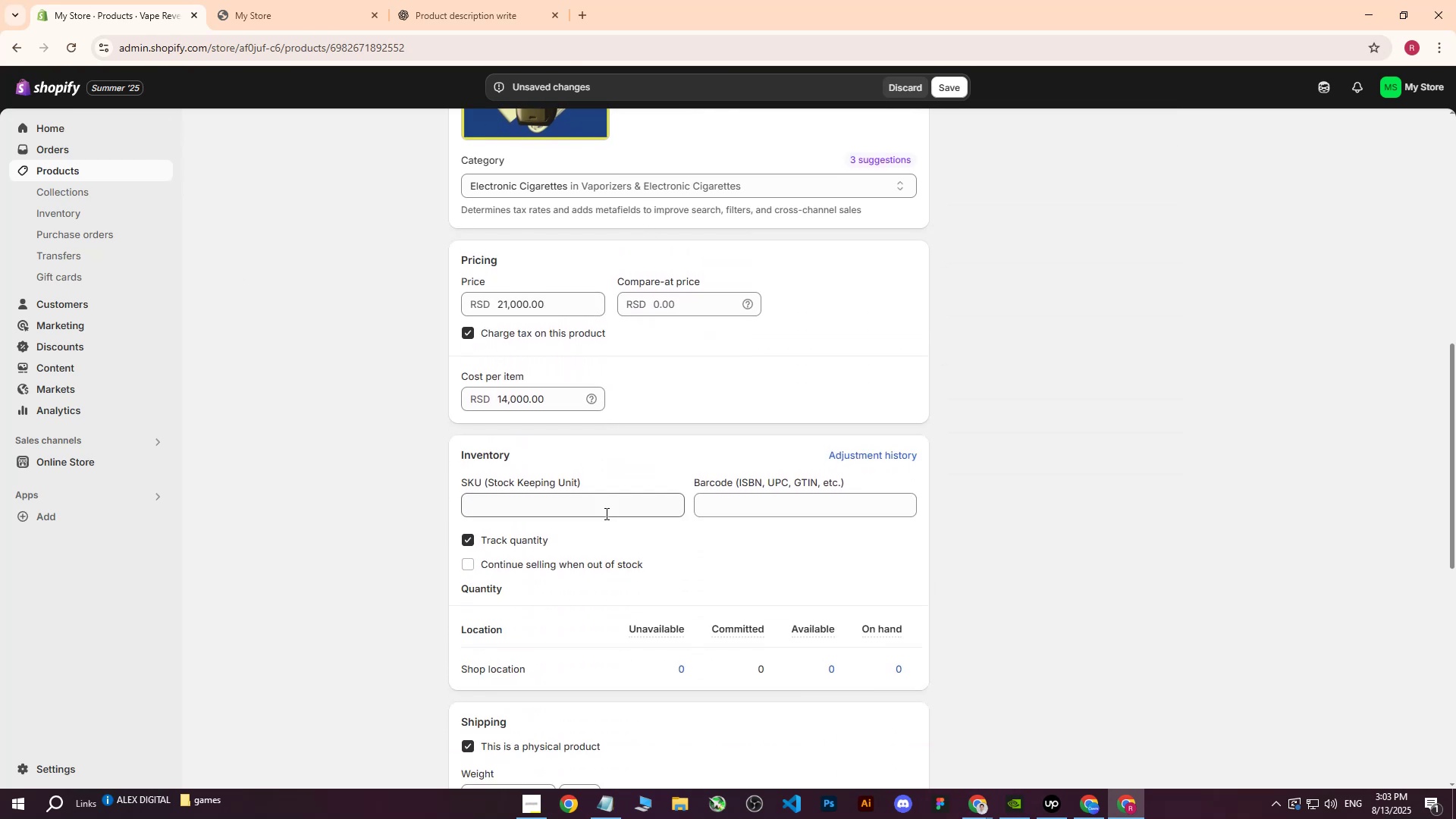 
left_click([604, 507])
 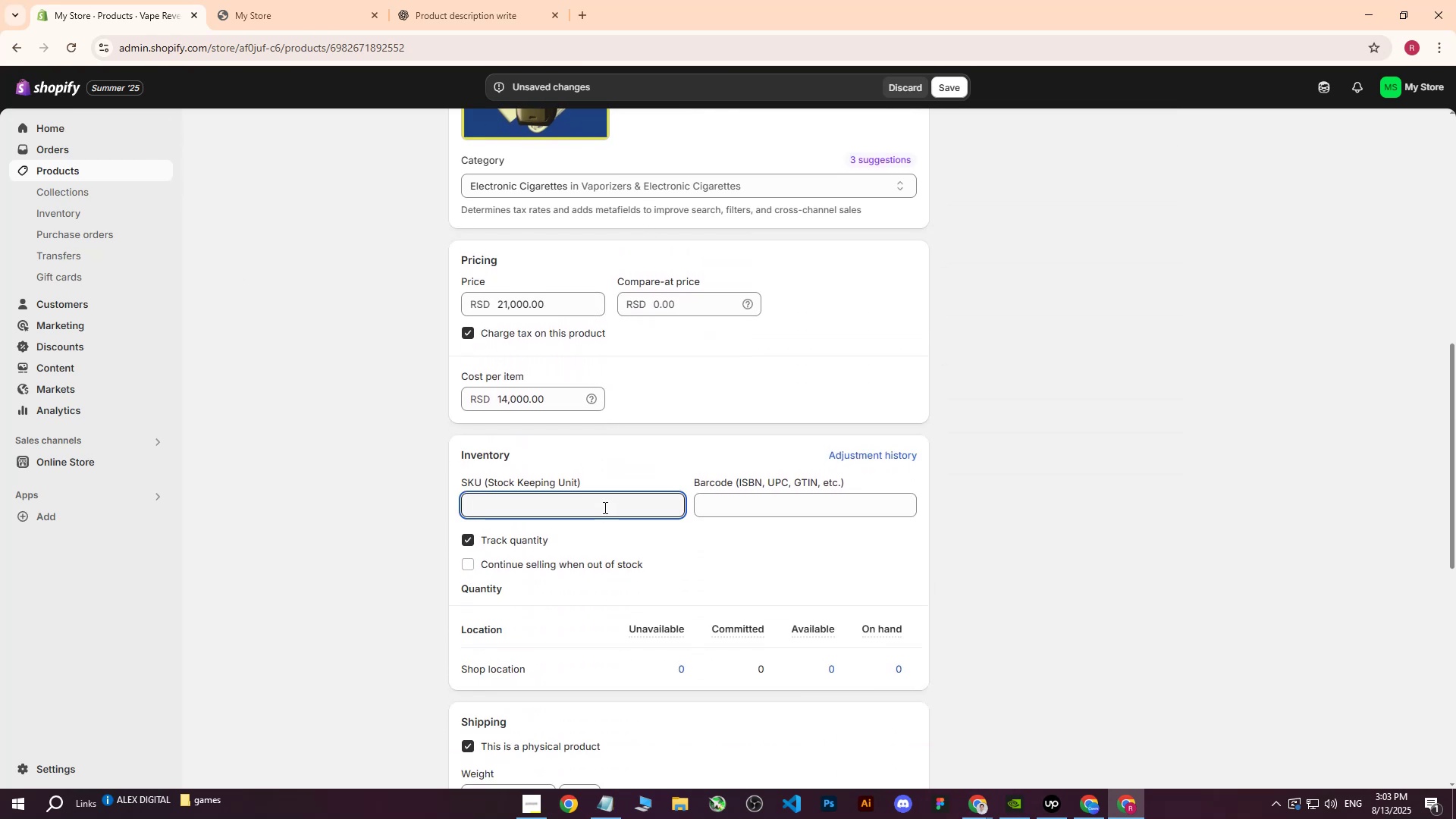 
type(150)
 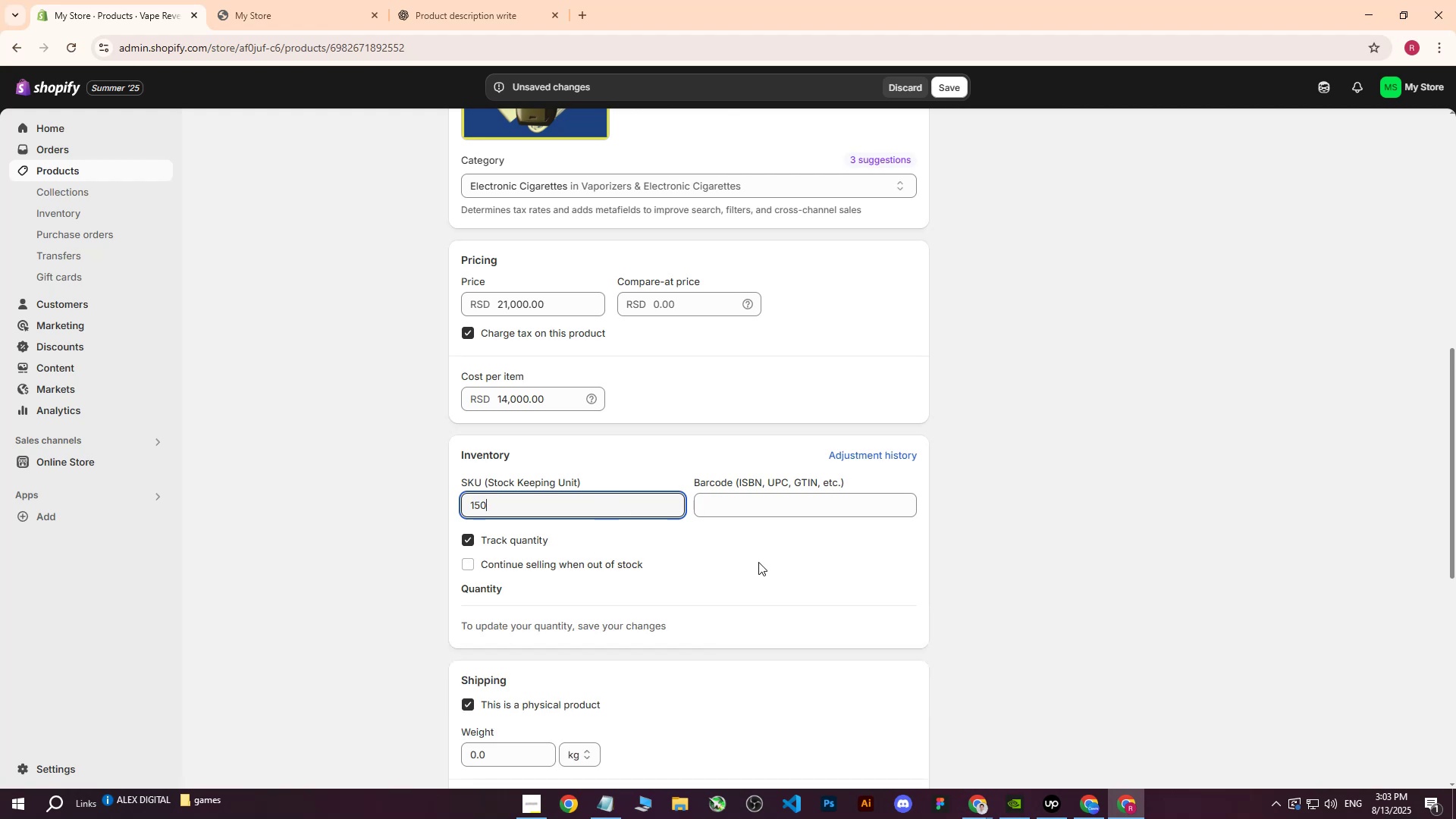 
left_click([758, 586])
 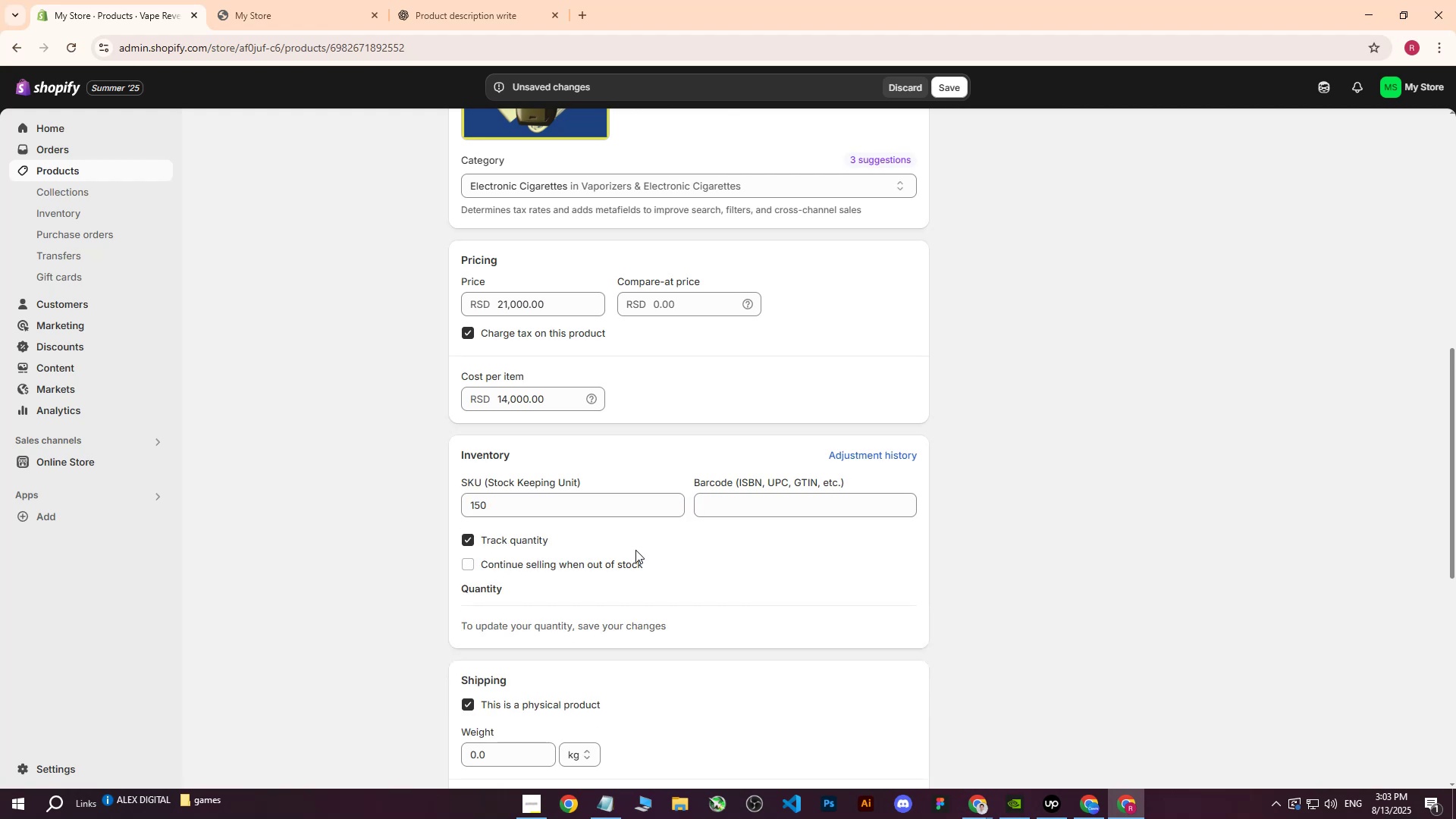 
scroll: coordinate [645, 560], scroll_direction: down, amount: 2.0
 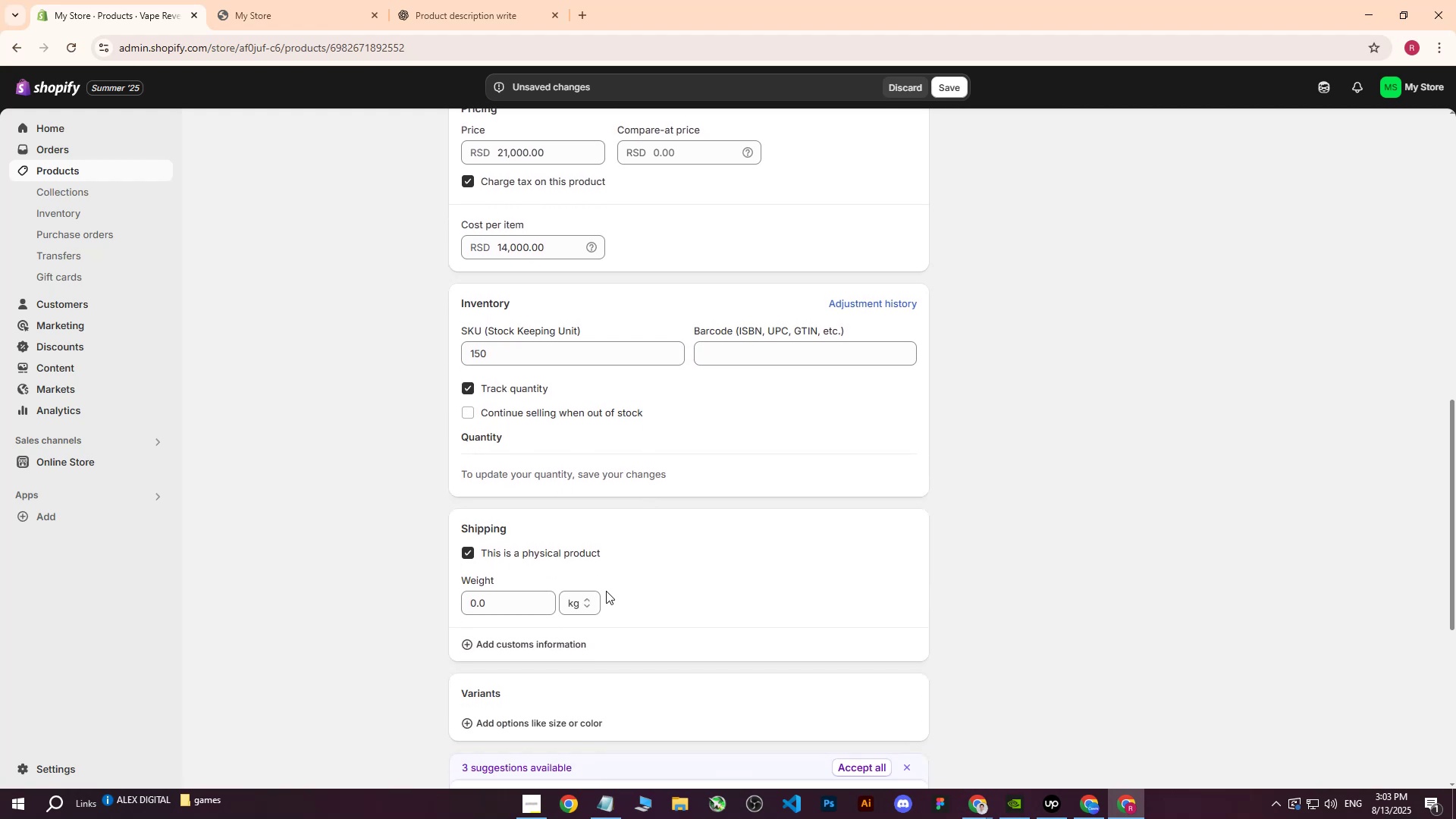 
left_click([588, 602])
 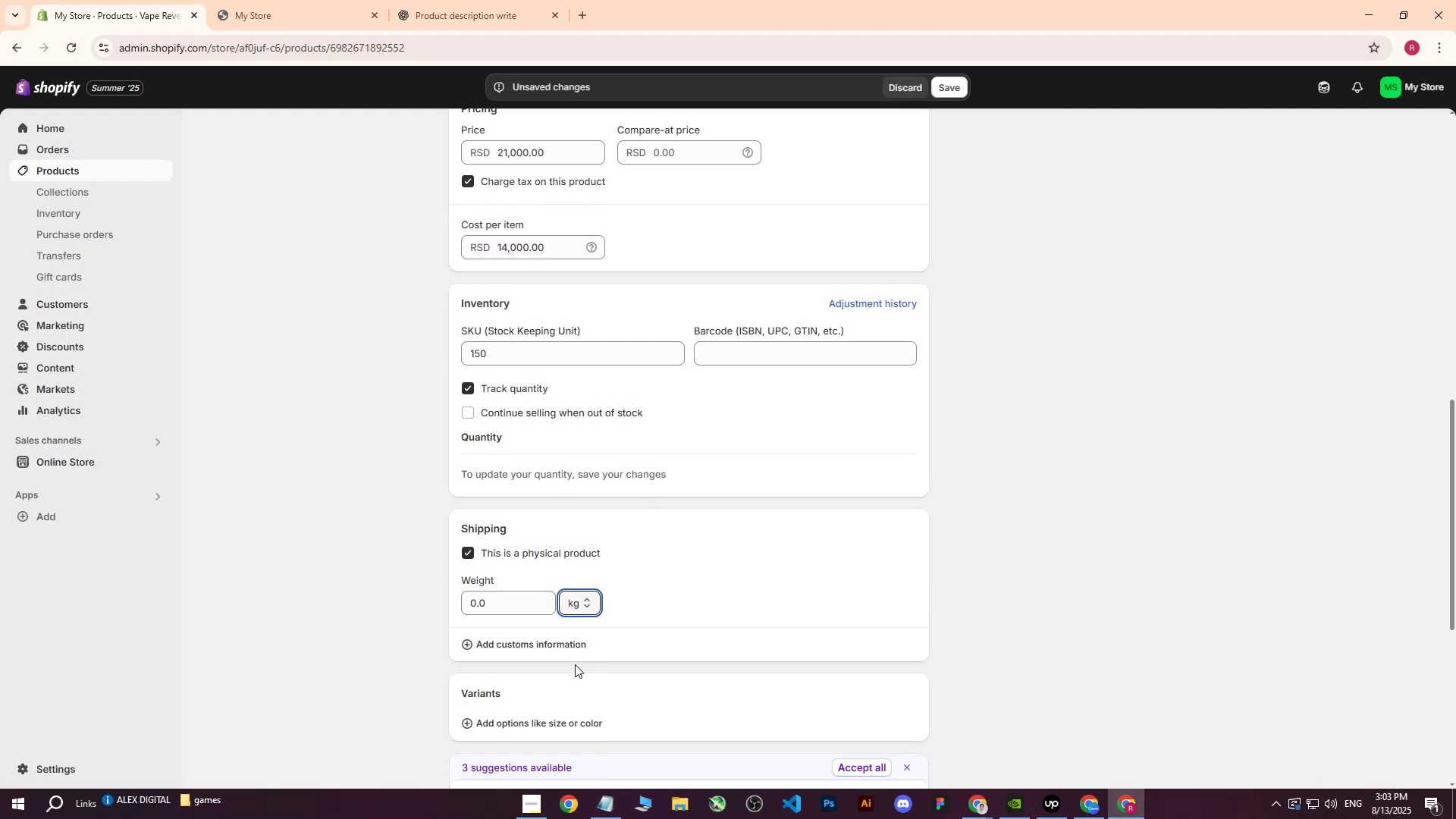 
double_click([482, 587])
 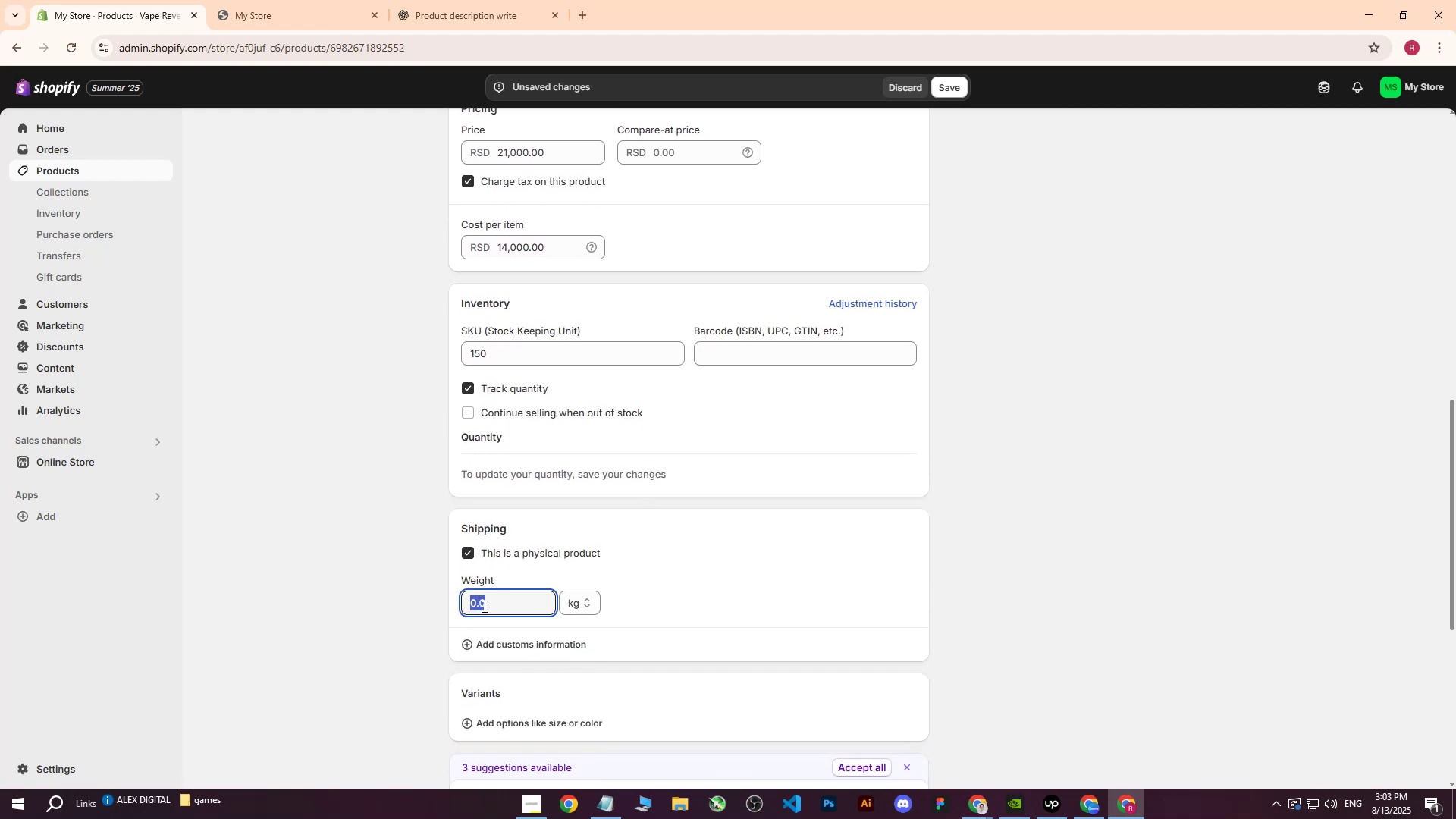 
triple_click([483, 606])
 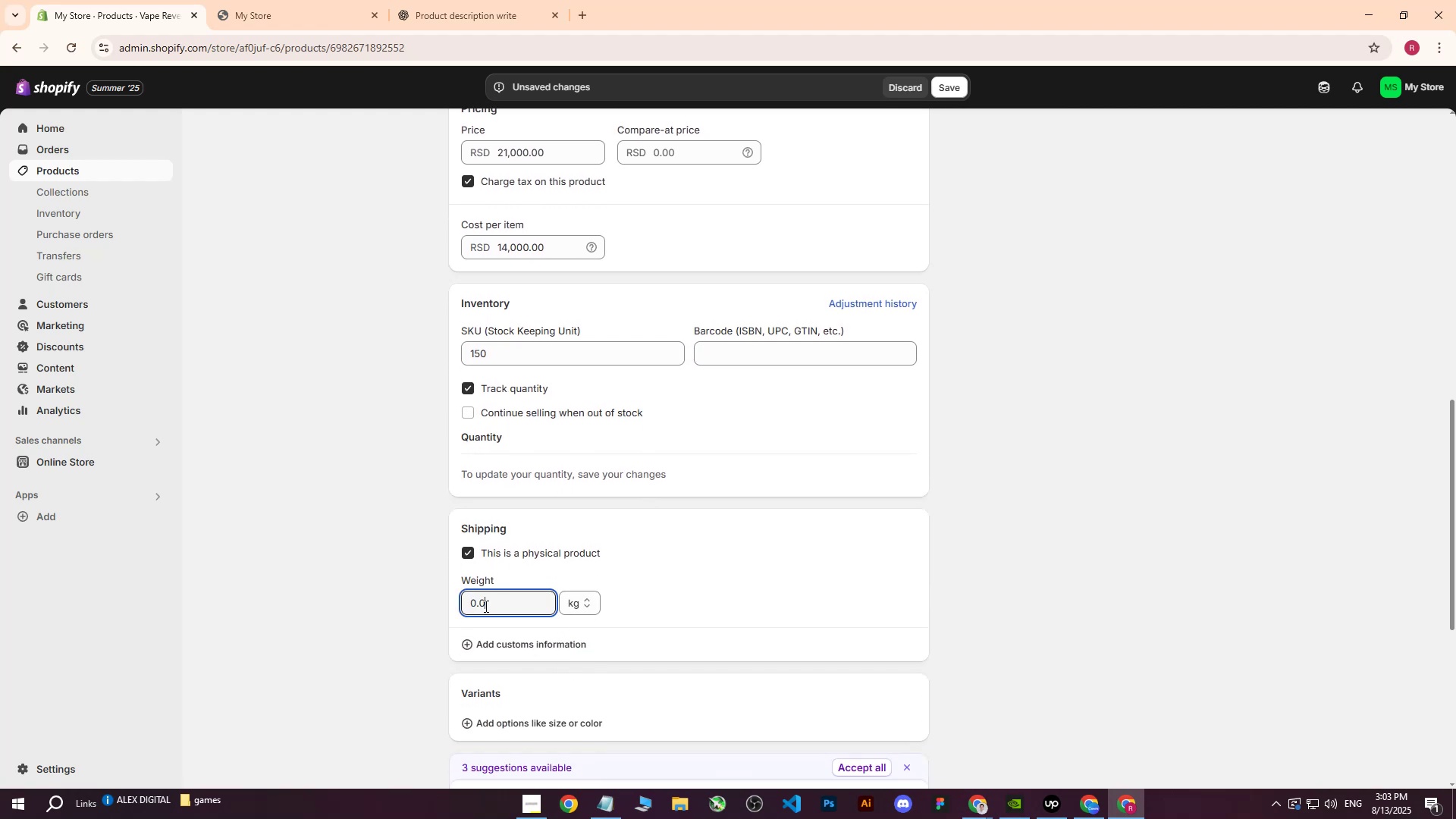 
left_click_drag(start_coordinate=[495, 606], to_coordinate=[426, 601])
 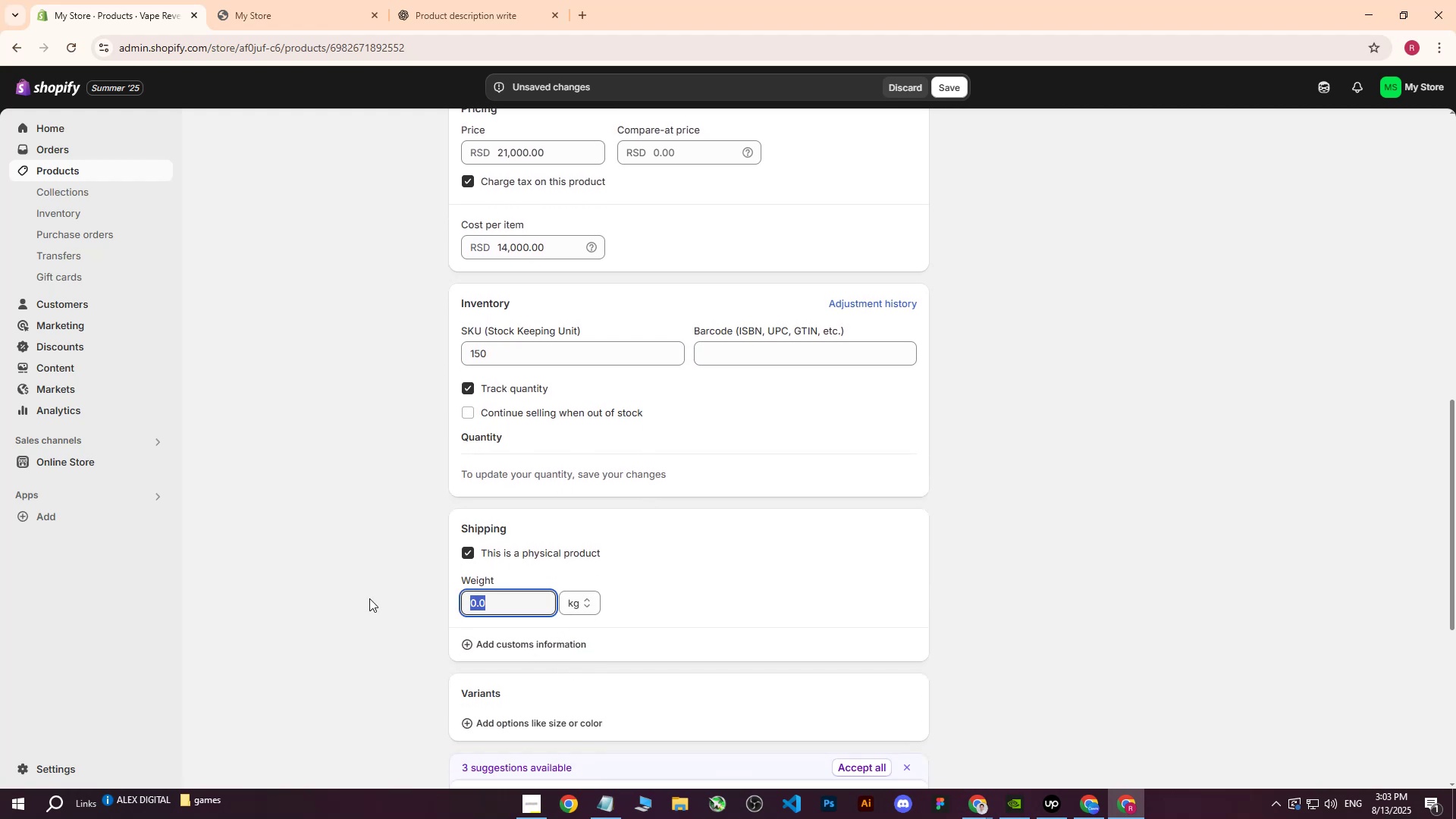 
key(4)
 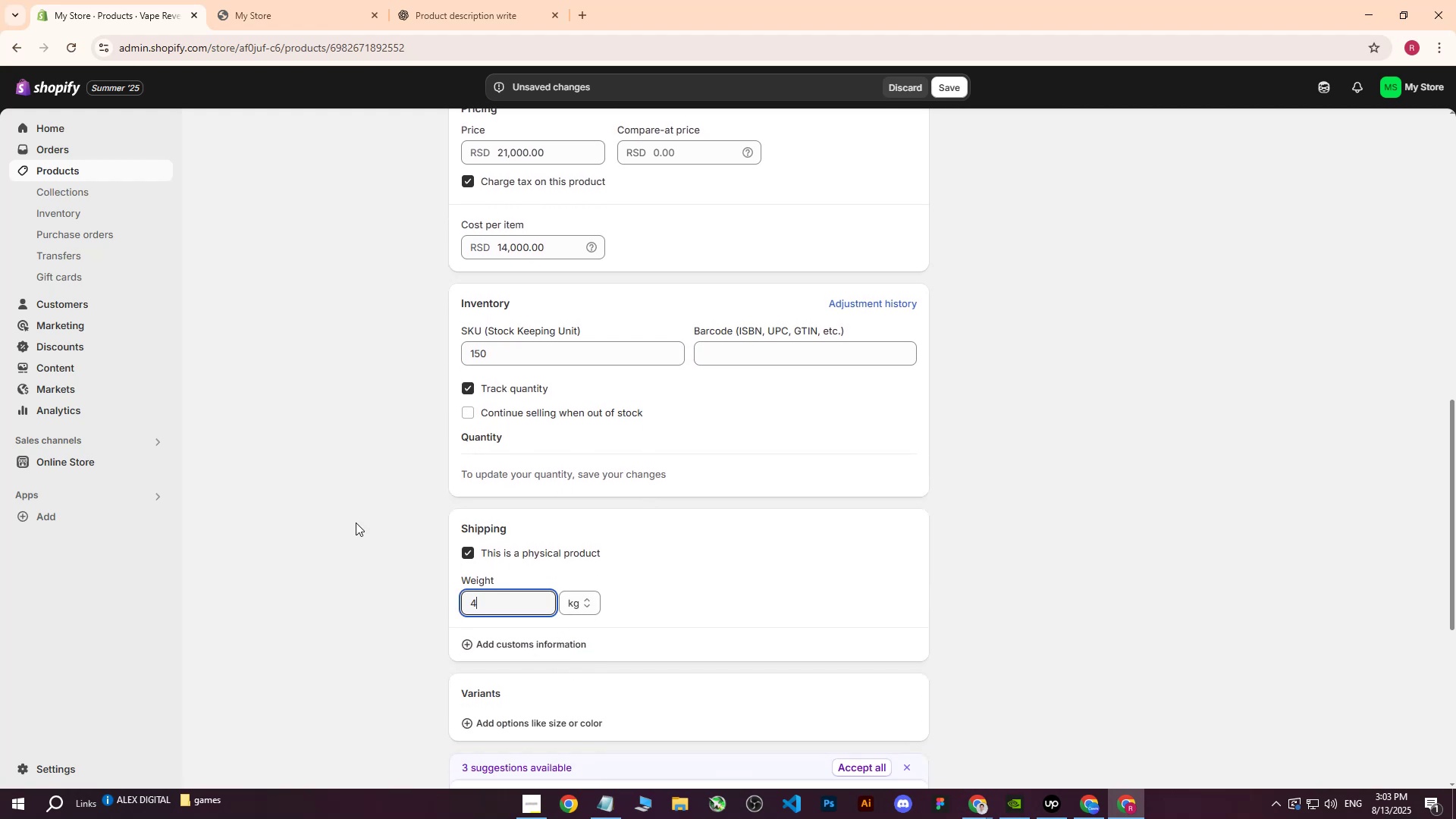 
left_click([353, 522])
 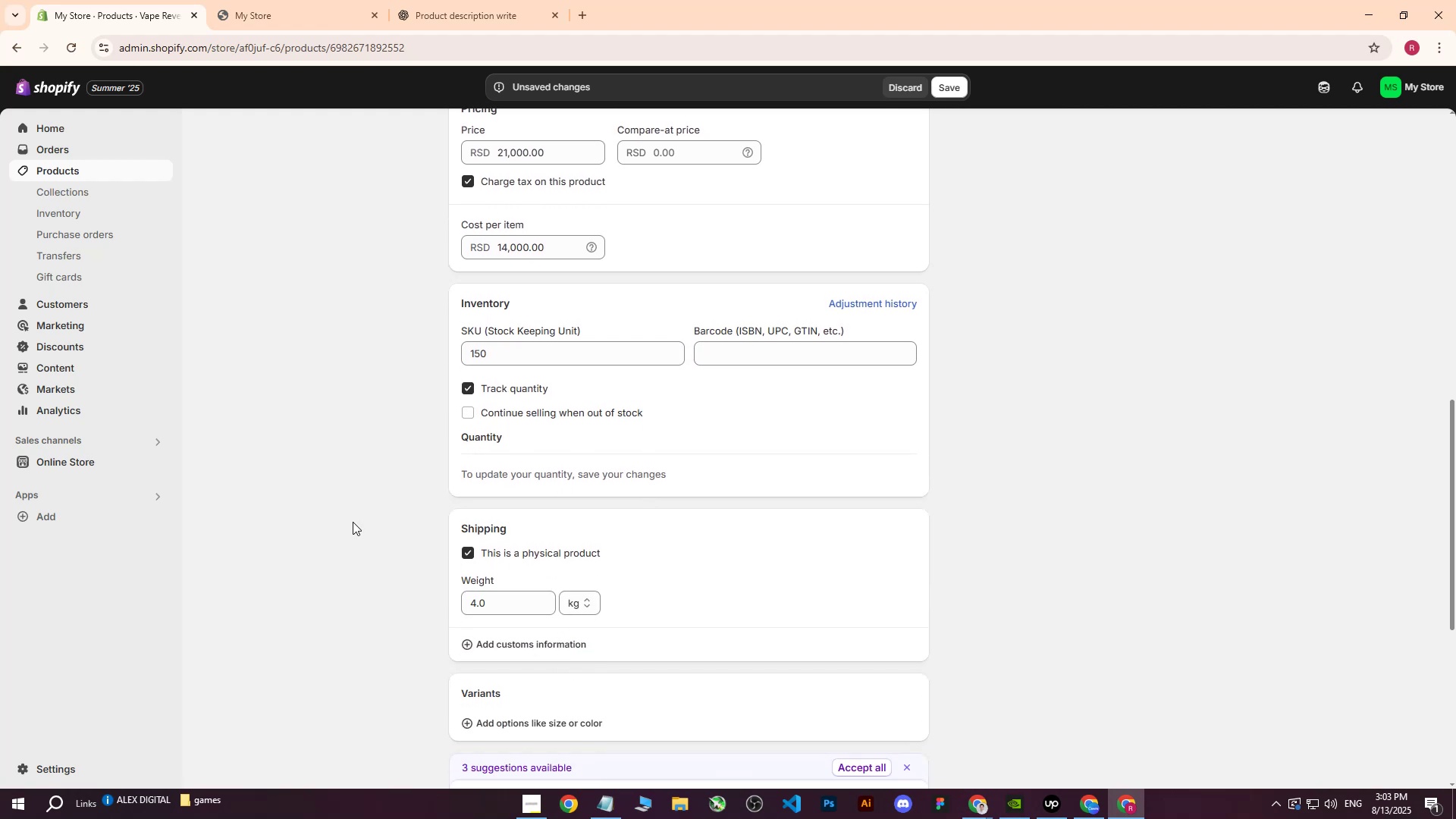 
scroll: coordinate [353, 522], scroll_direction: down, amount: 5.0
 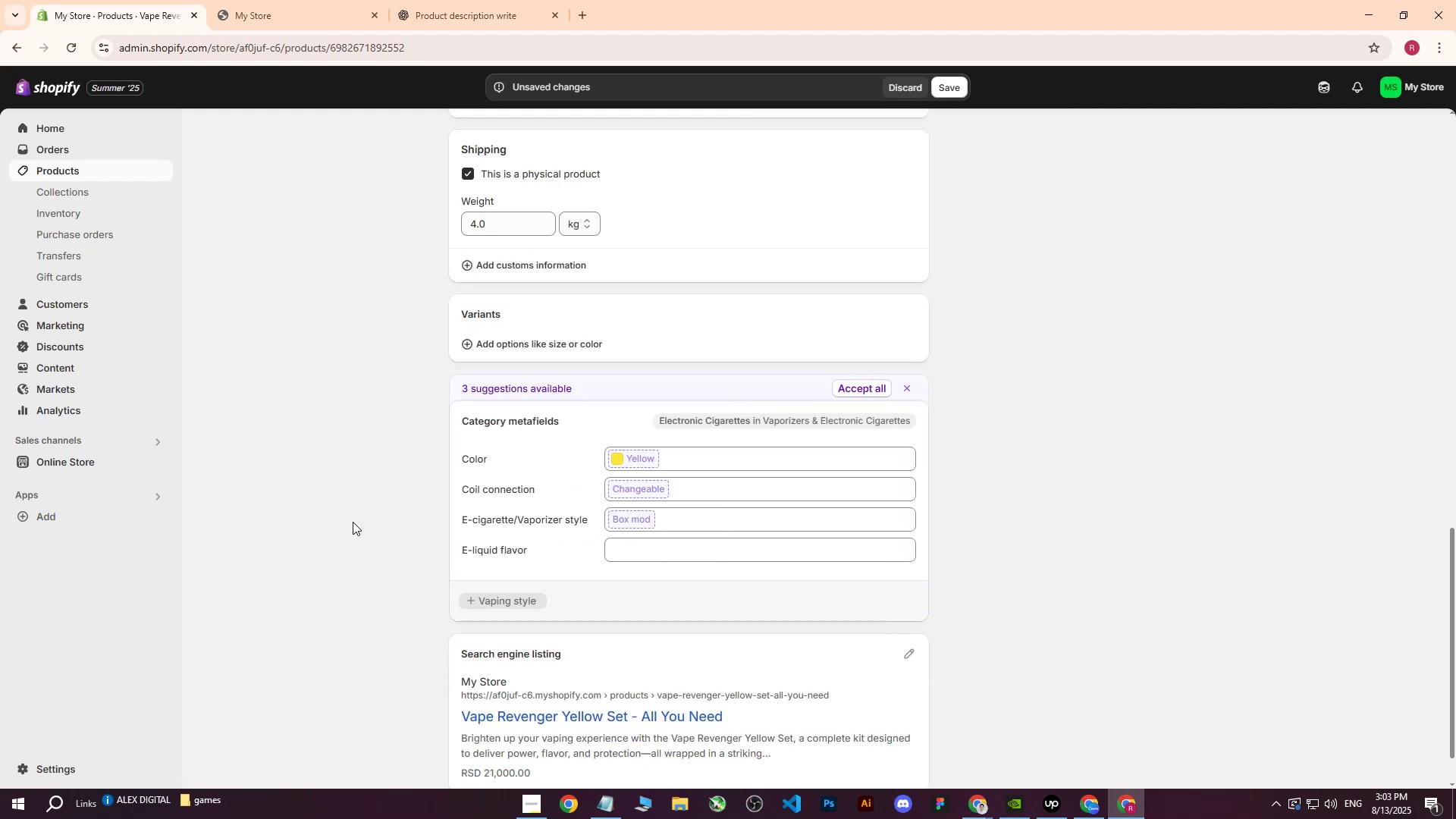 
scroll: coordinate [764, 464], scroll_direction: up, amount: 23.0
 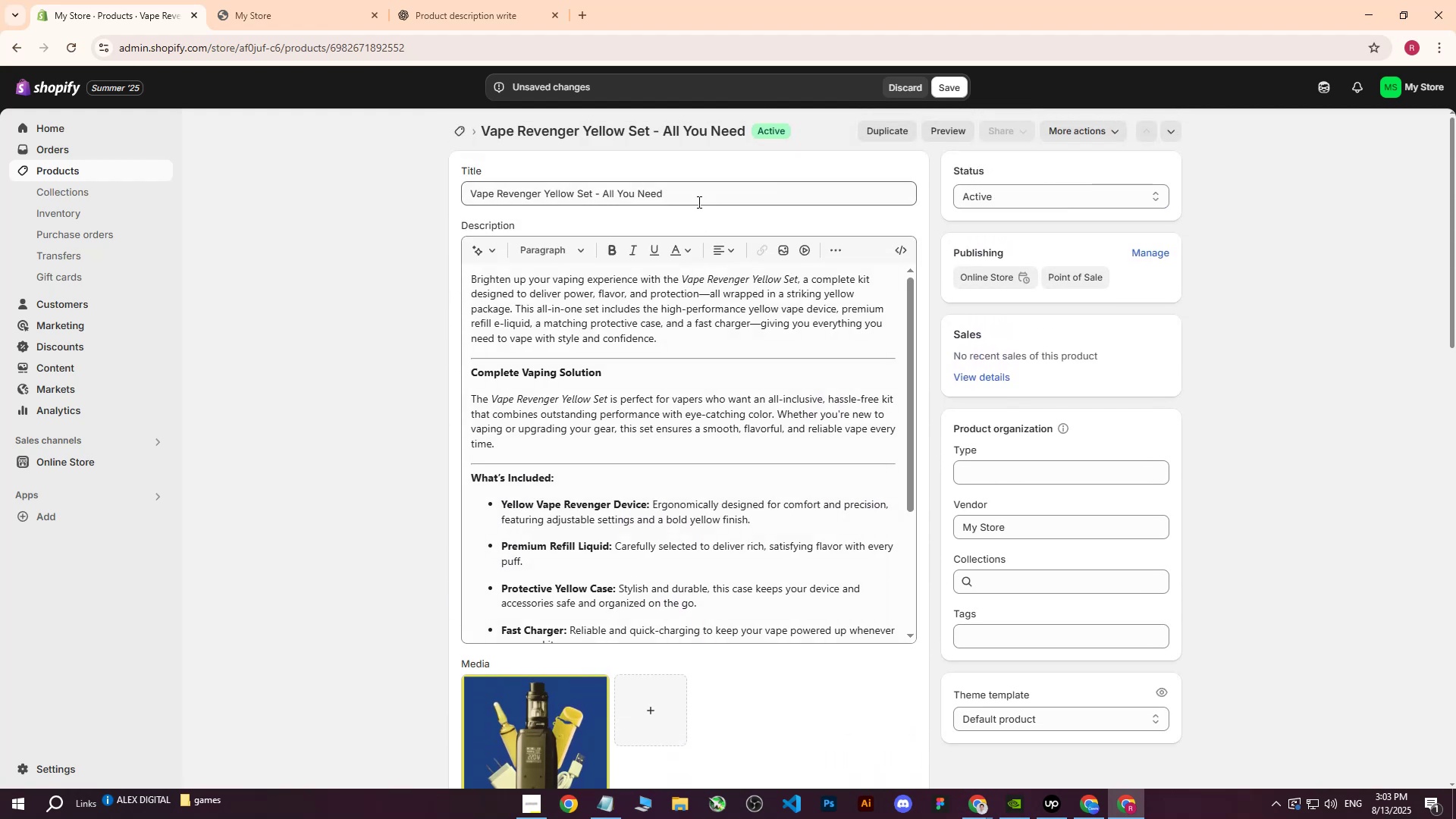 
left_click_drag(start_coordinate=[702, 195], to_coordinate=[498, 189])
 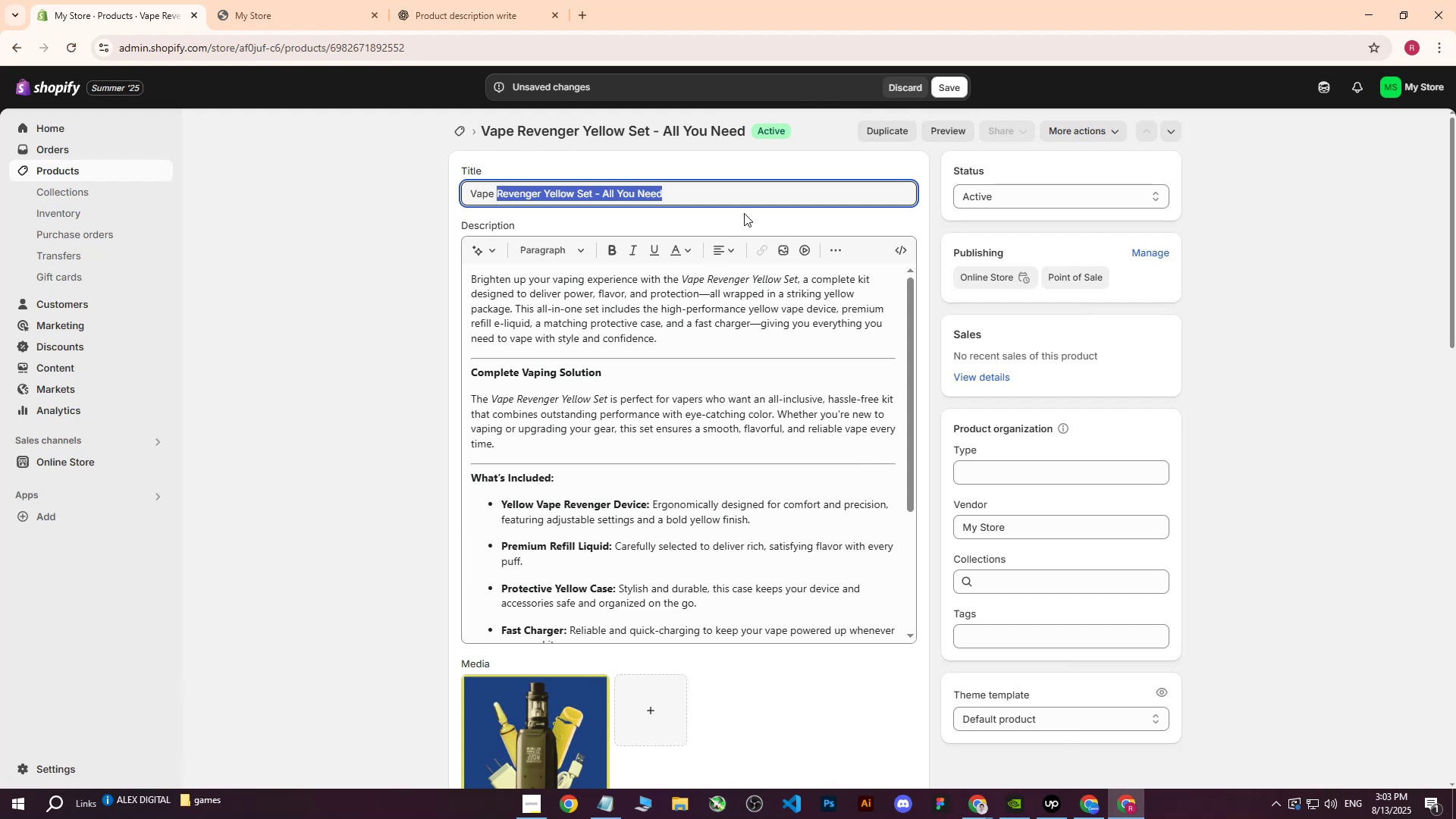 
left_click([775, 206])
 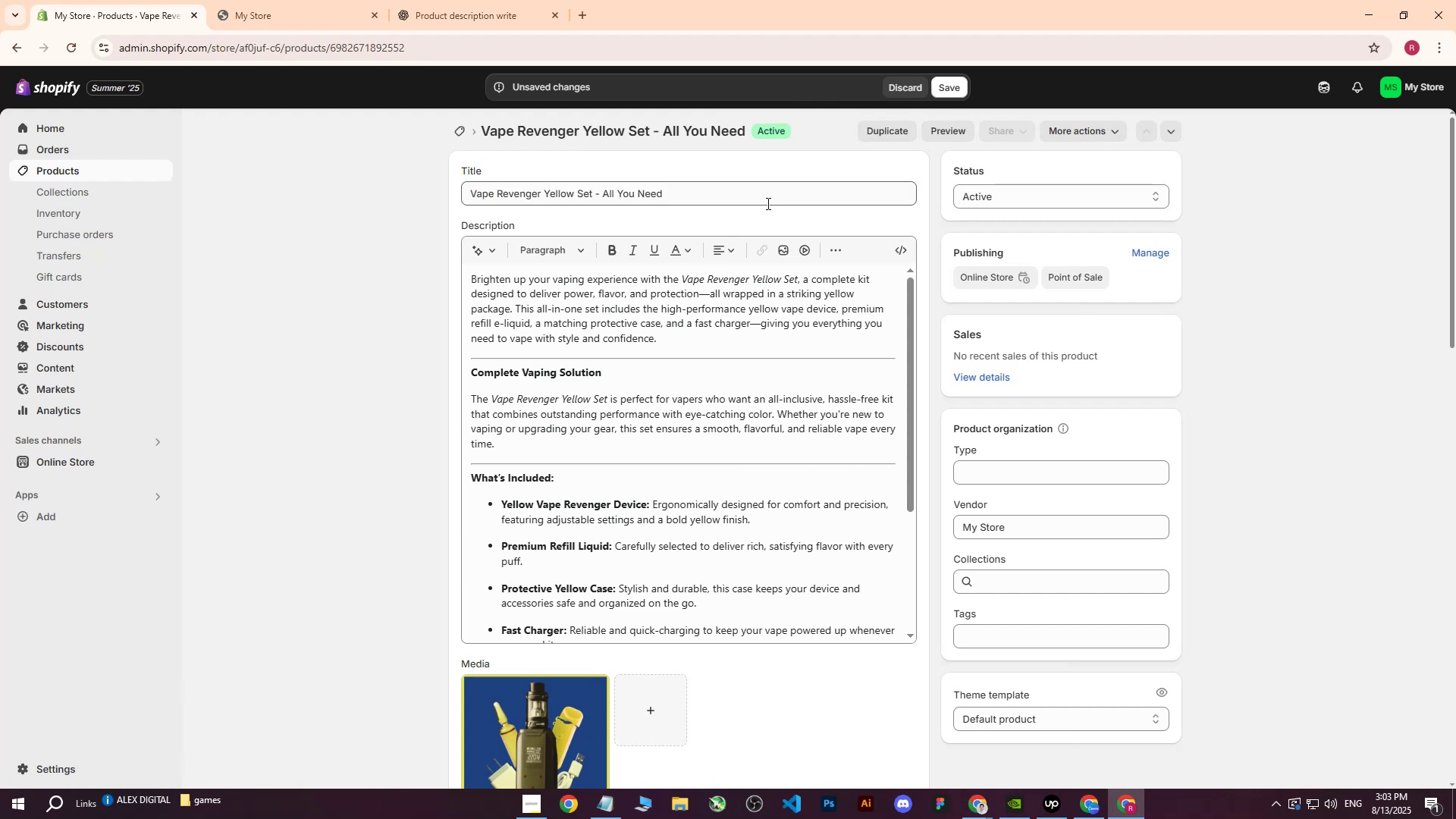 
left_click_drag(start_coordinate=[745, 200], to_coordinate=[328, 193])
 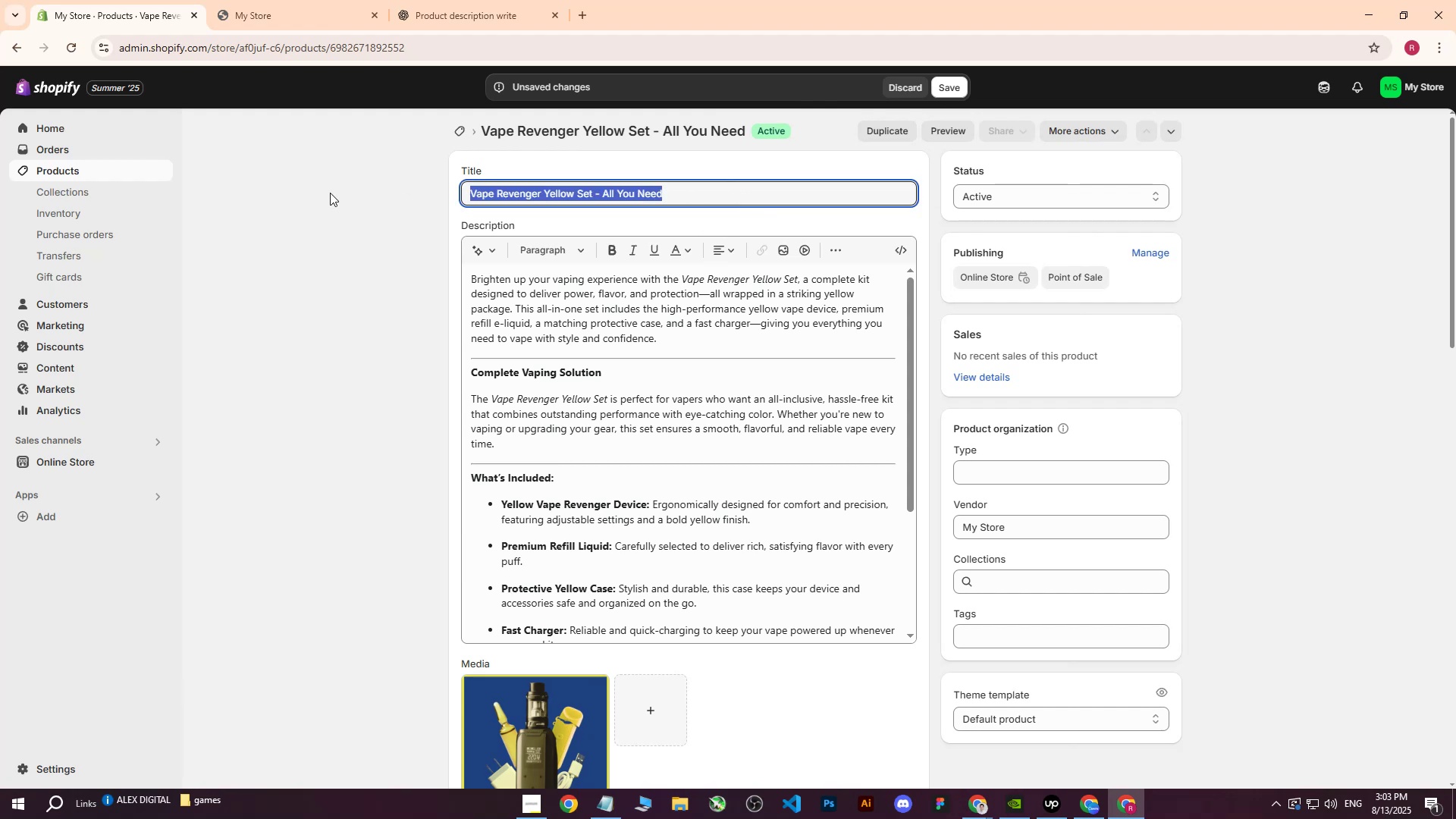 
key(Control+ControlLeft)
 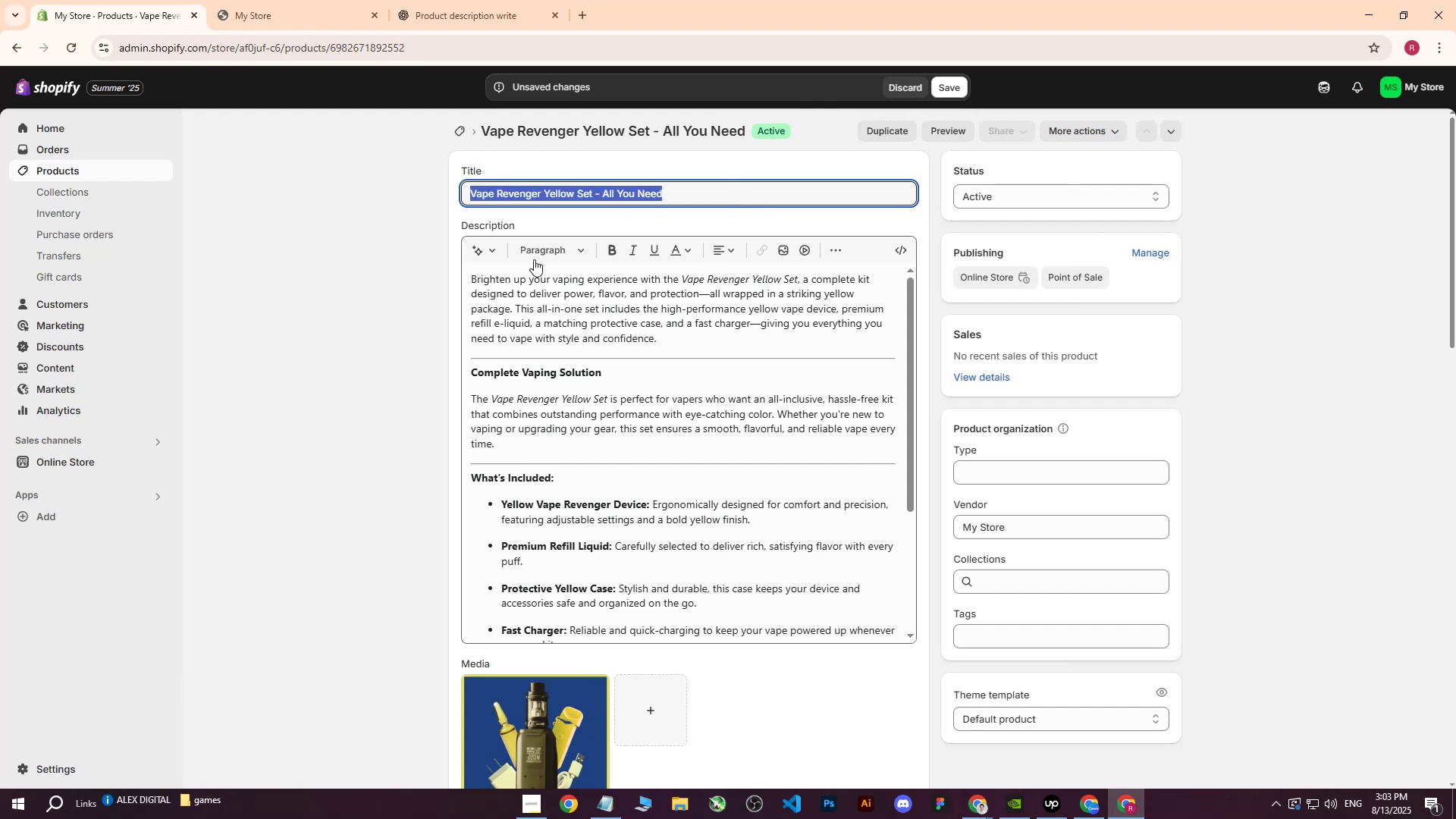 
key(Control+C)
 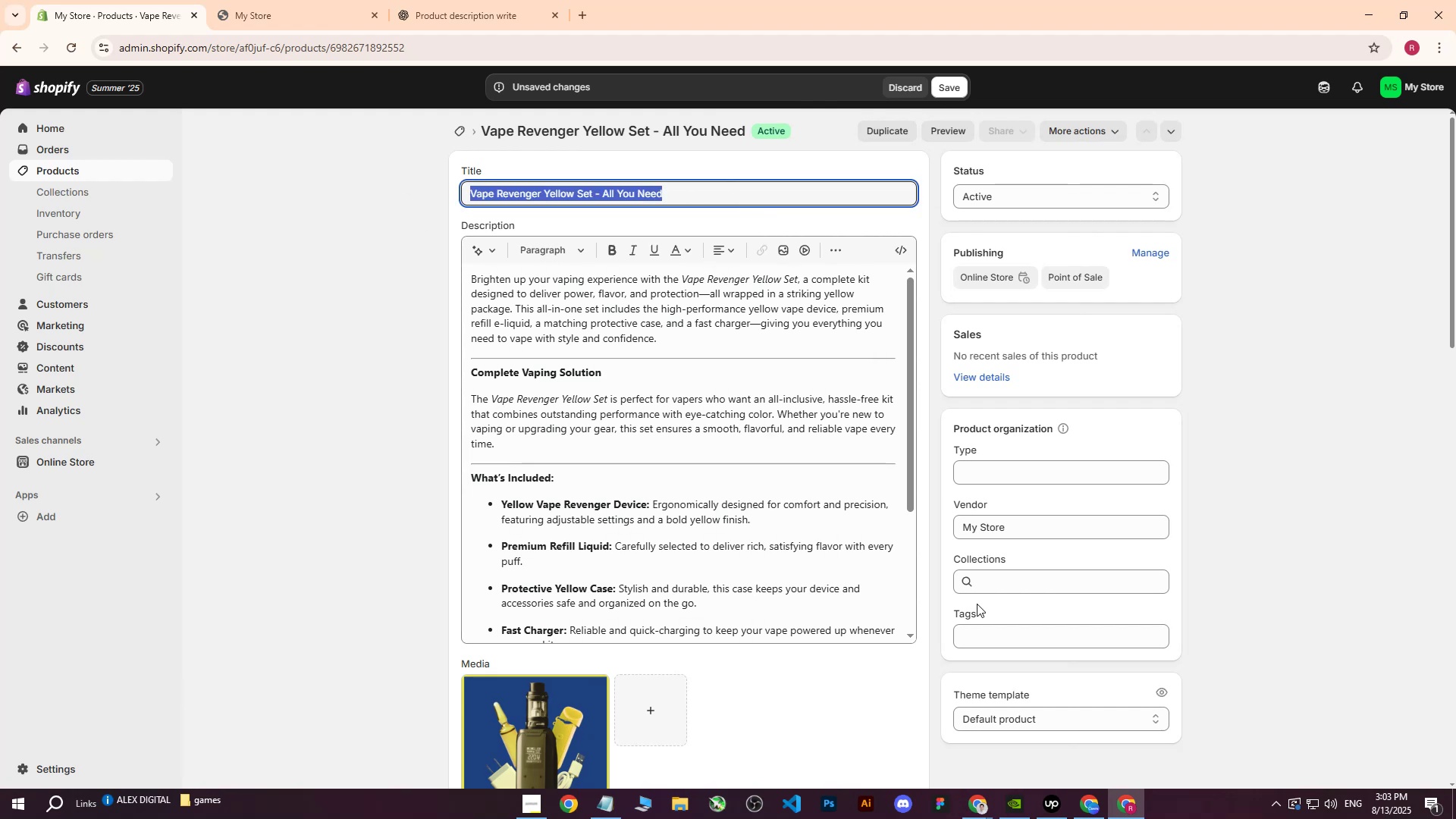 
left_click([984, 626])
 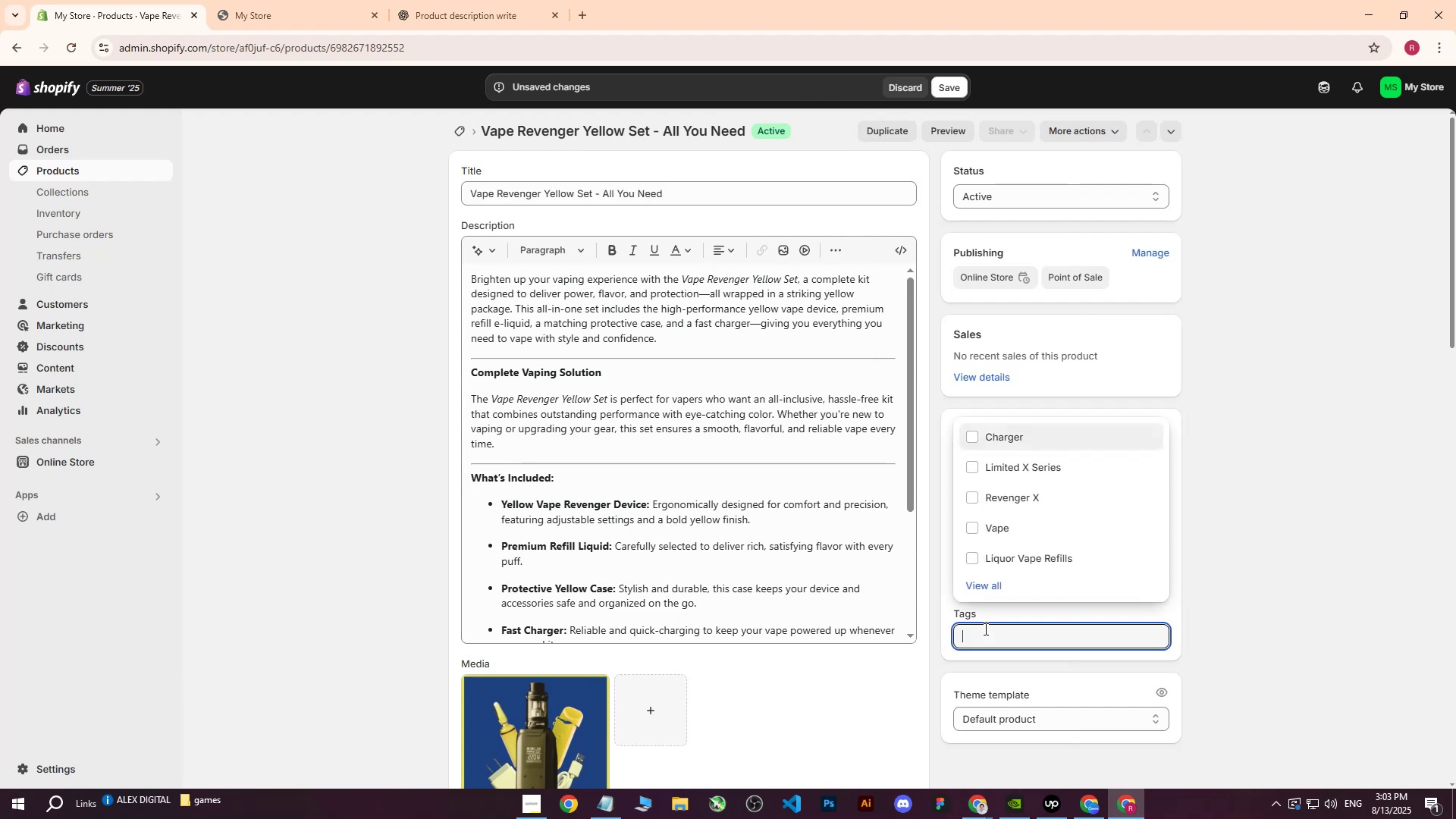 
key(Control+ControlLeft)
 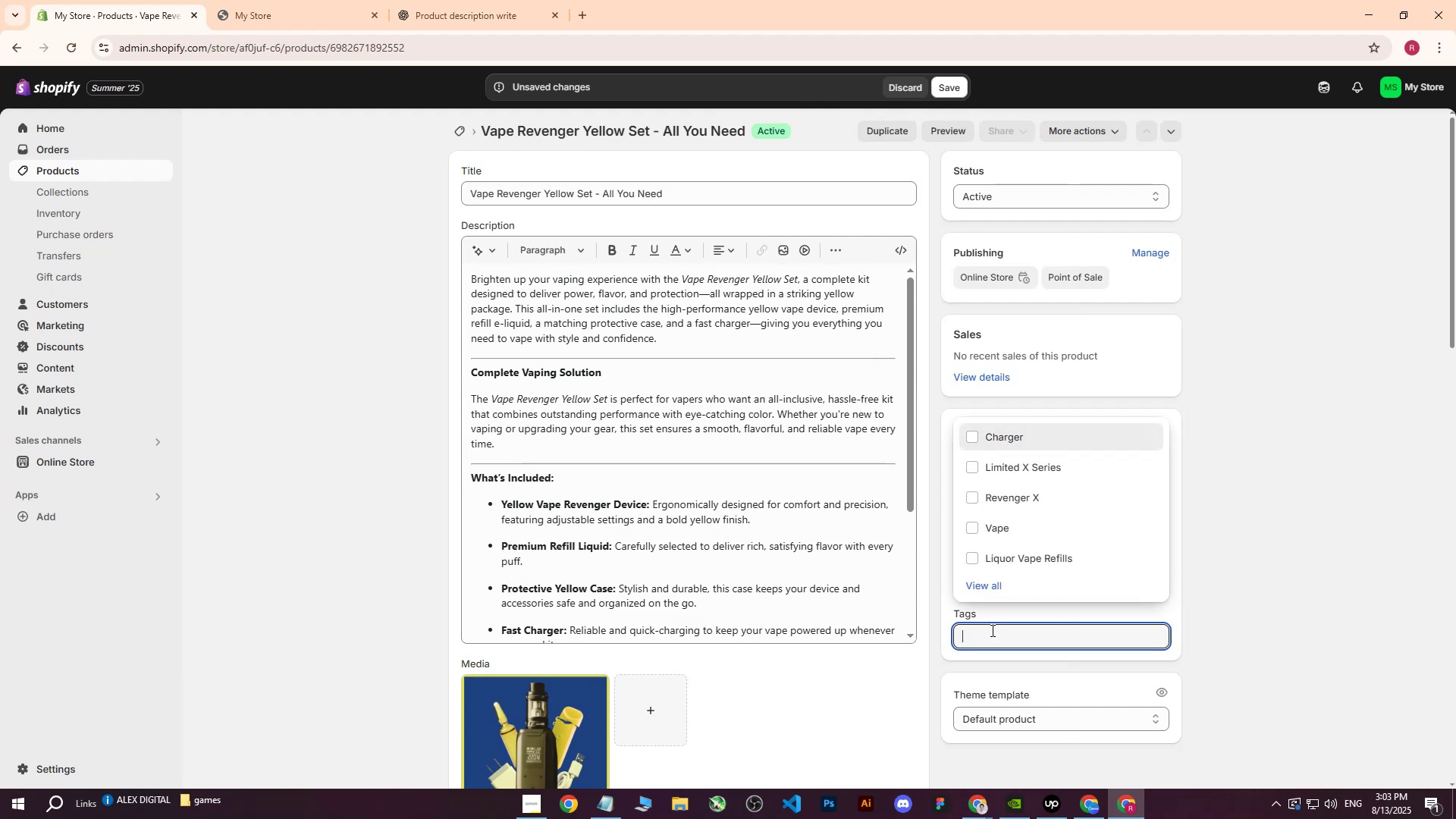 
key(Control+V)
 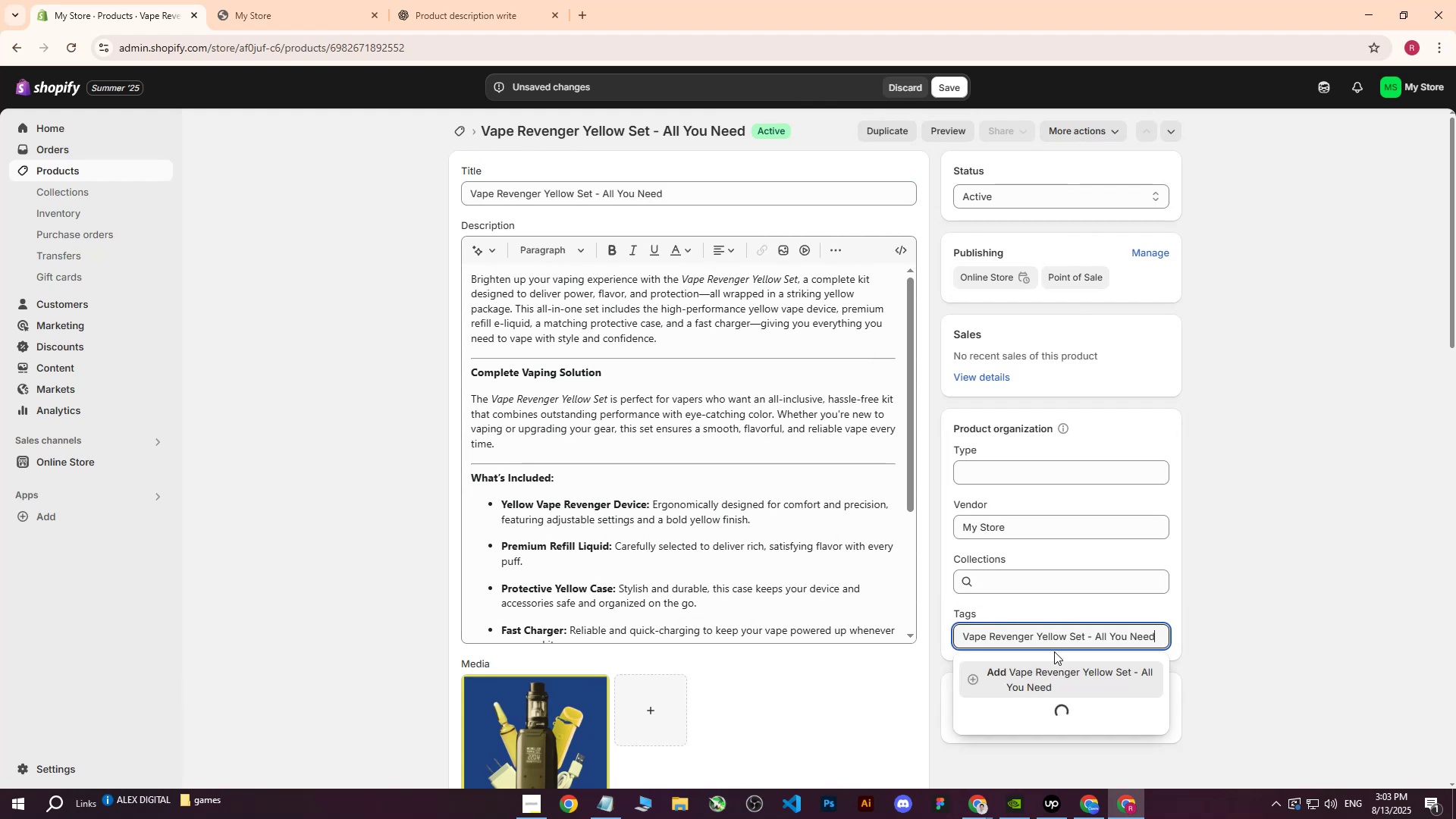 
left_click([1049, 672])
 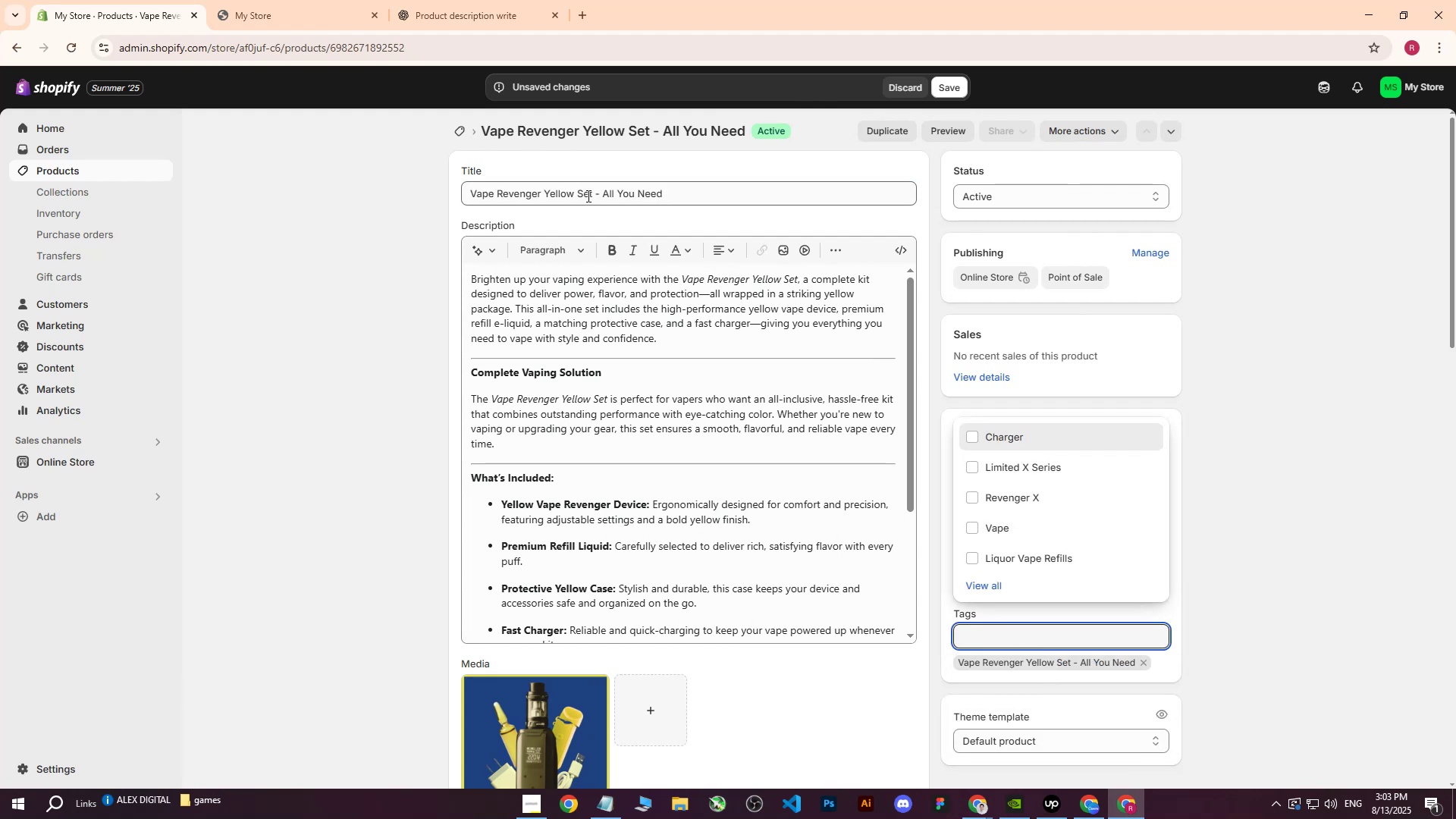 
left_click_drag(start_coordinate=[592, 196], to_coordinate=[440, 188])
 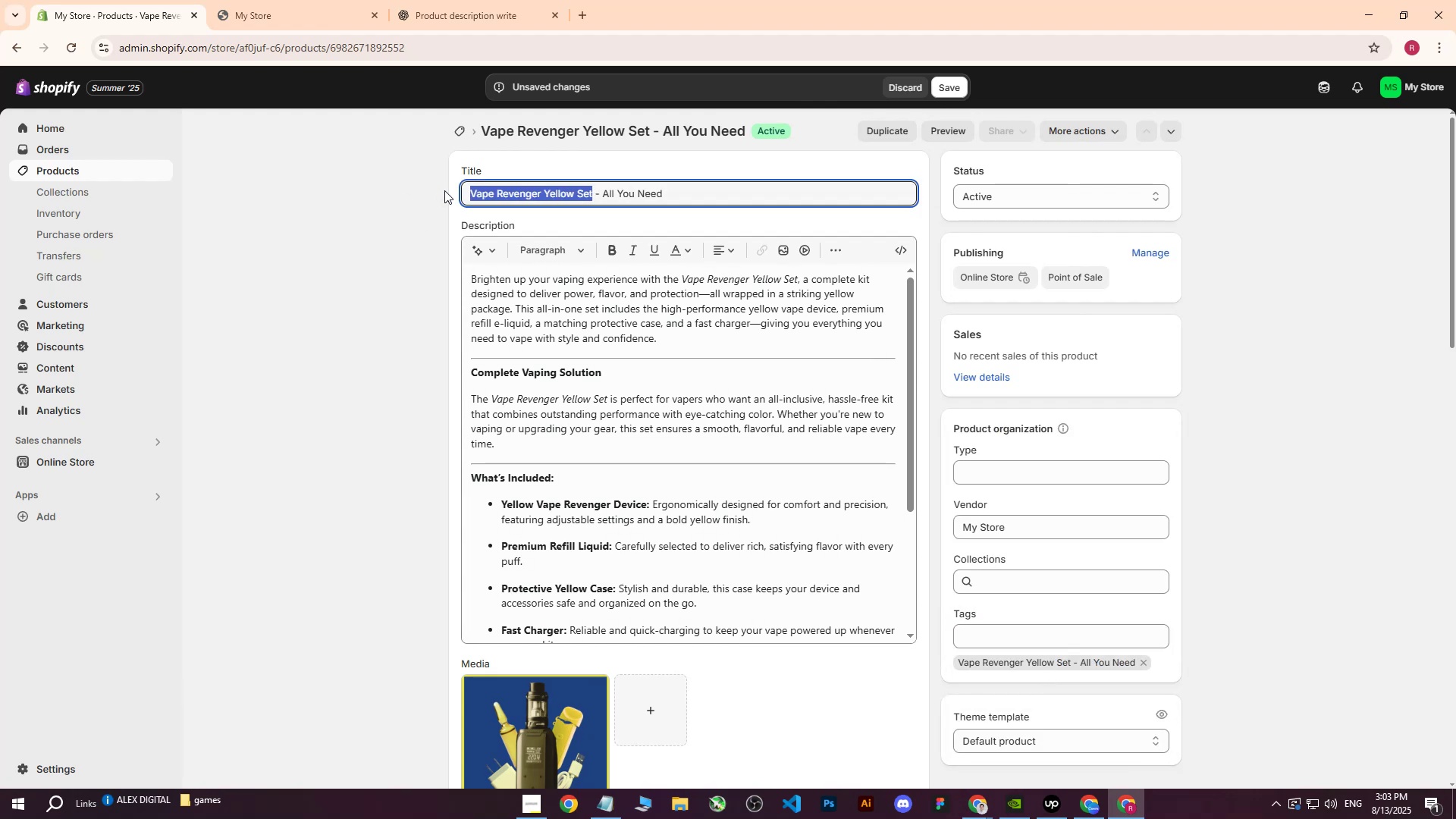 
key(Control+ControlLeft)
 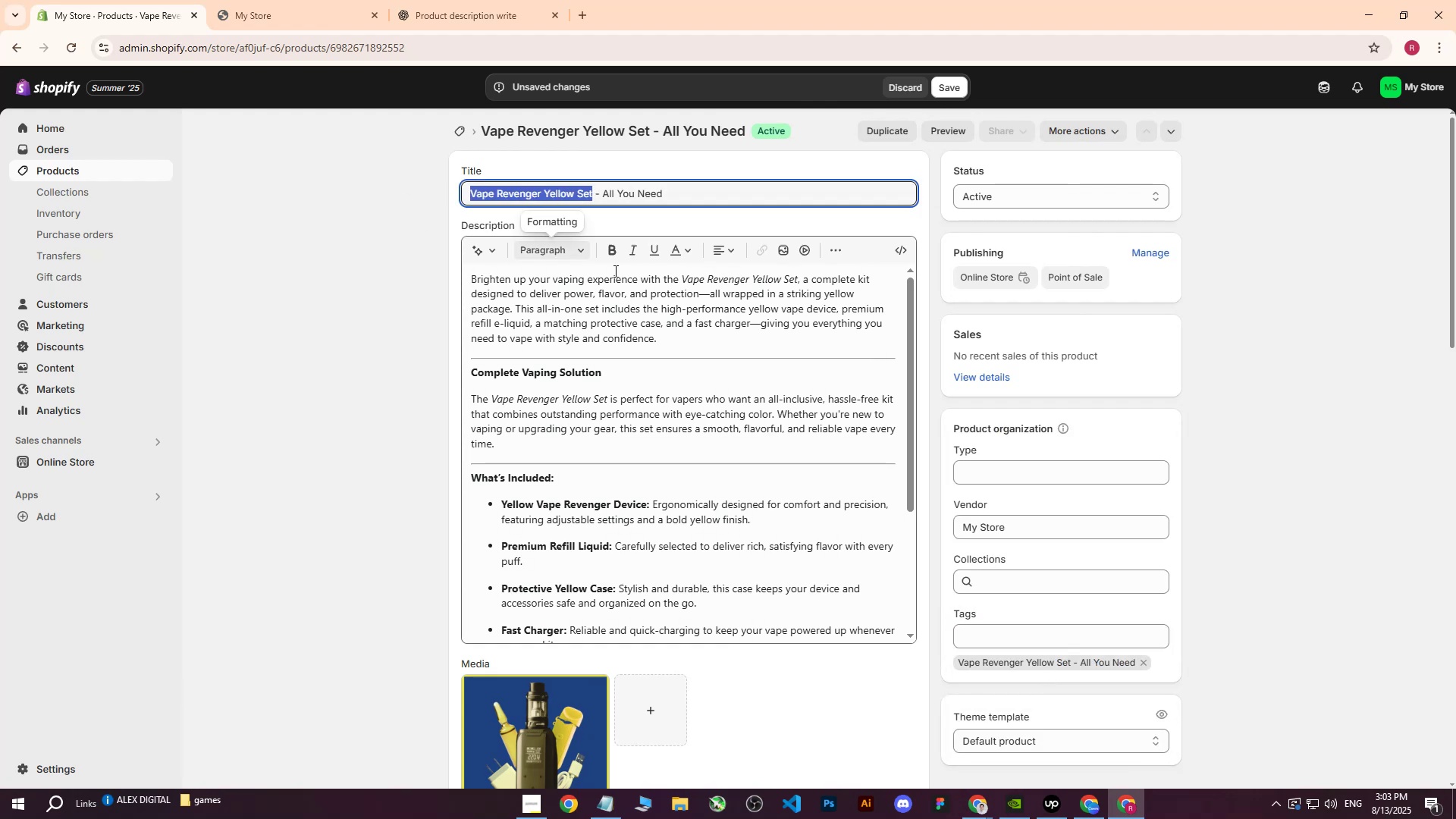 
key(Control+C)
 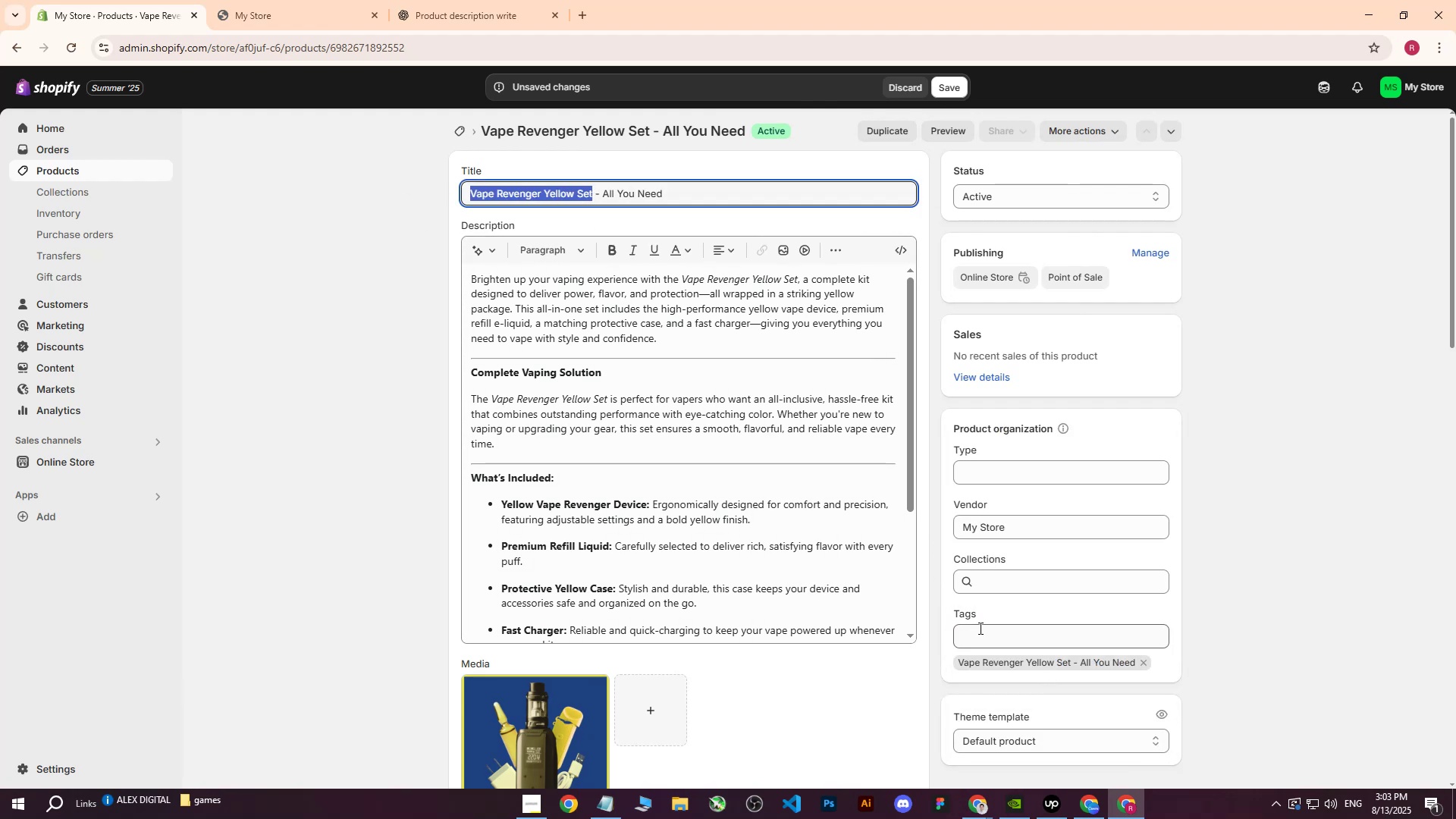 
key(Control+ControlLeft)
 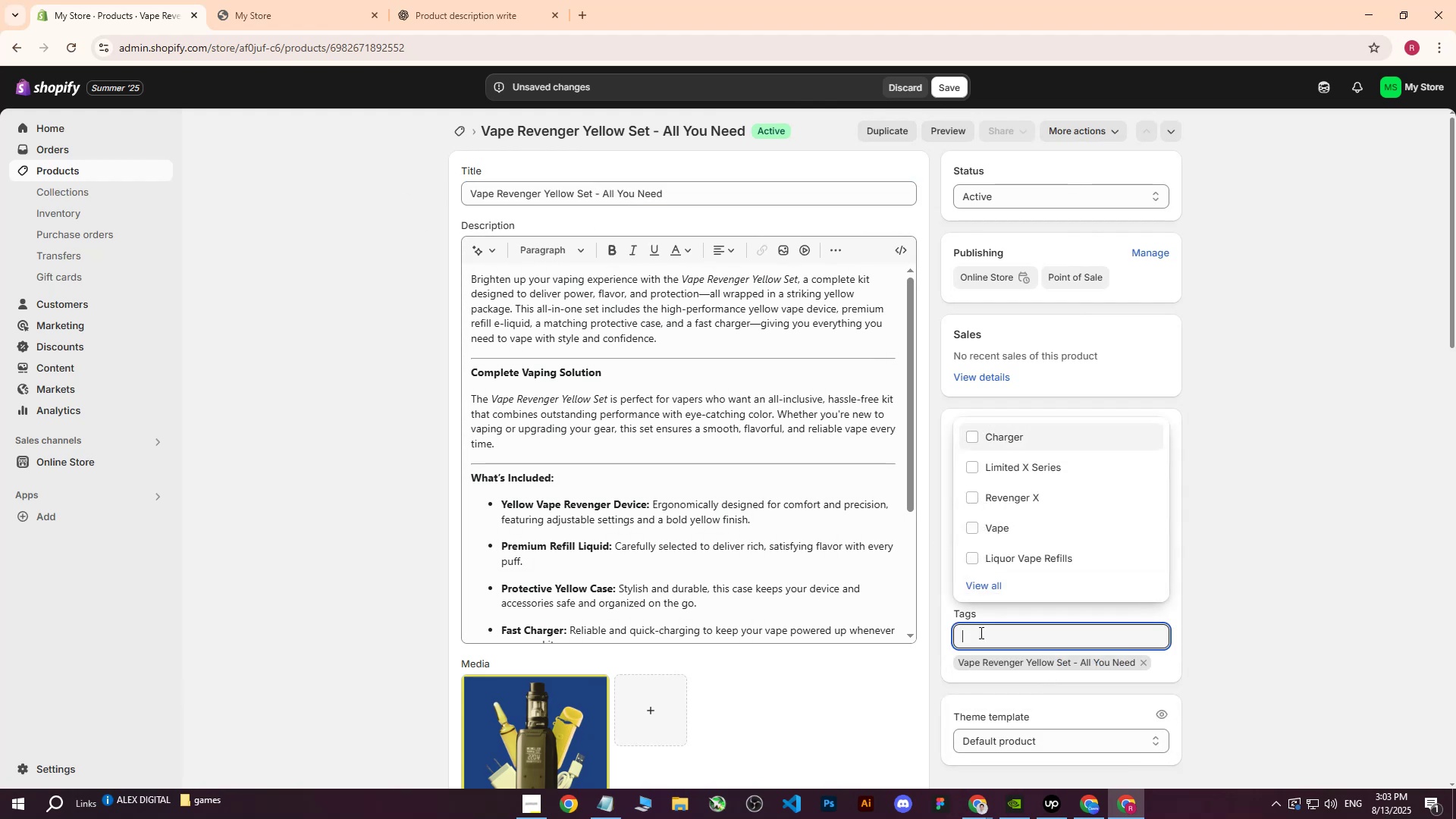 
key(Control+V)
 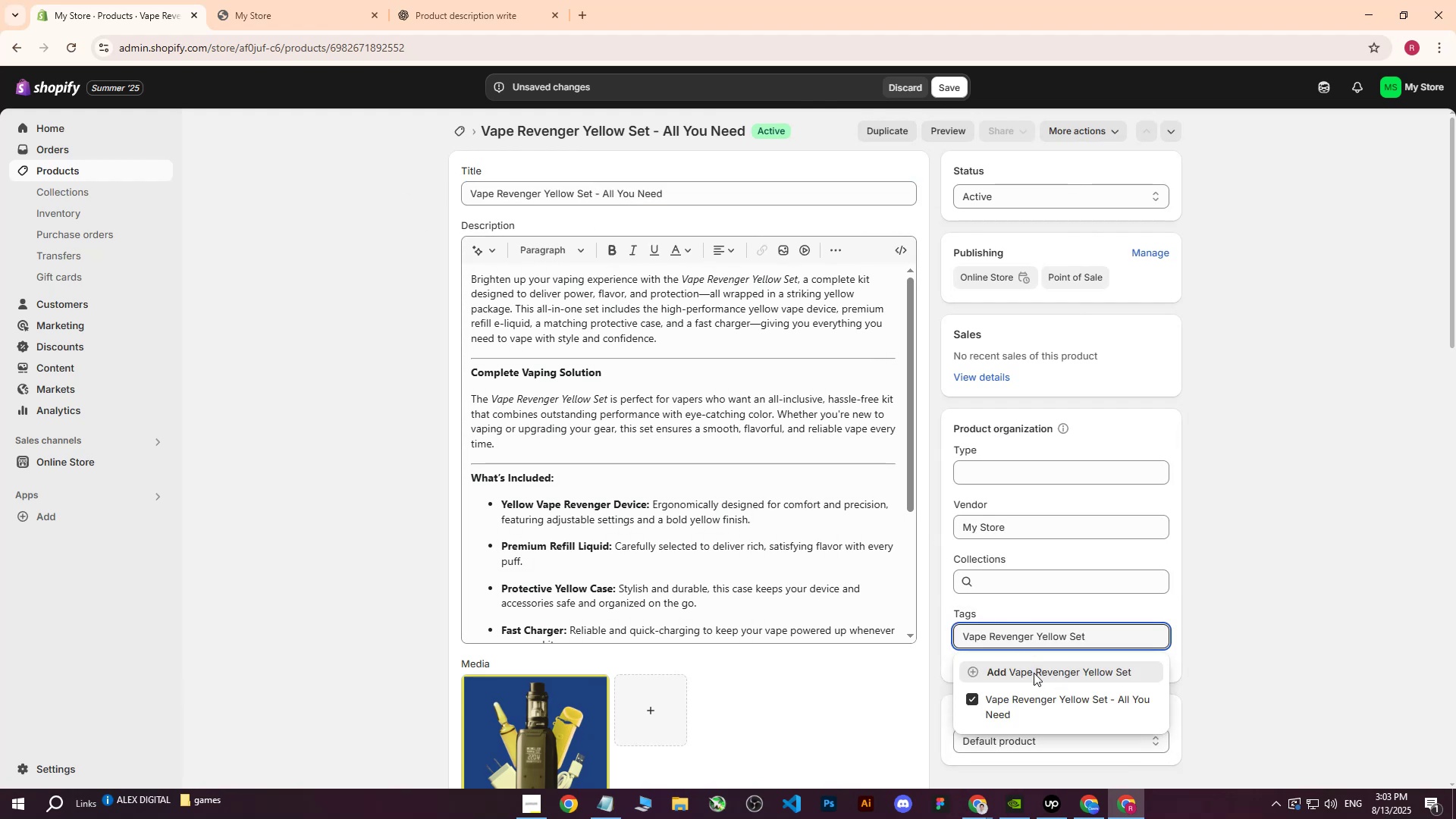 
double_click([1315, 381])
 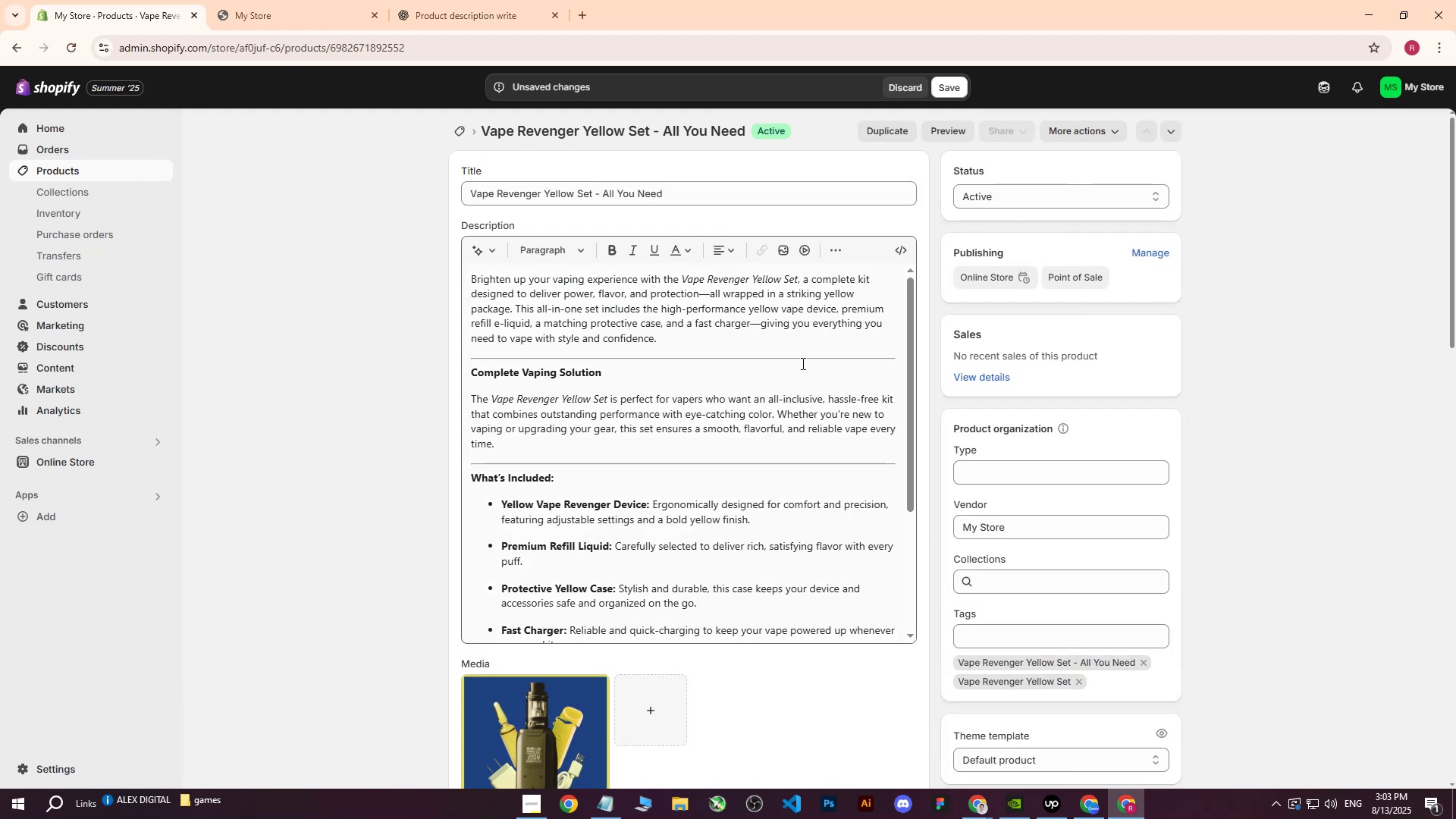 
scroll: coordinate [854, 443], scroll_direction: none, amount: 0.0
 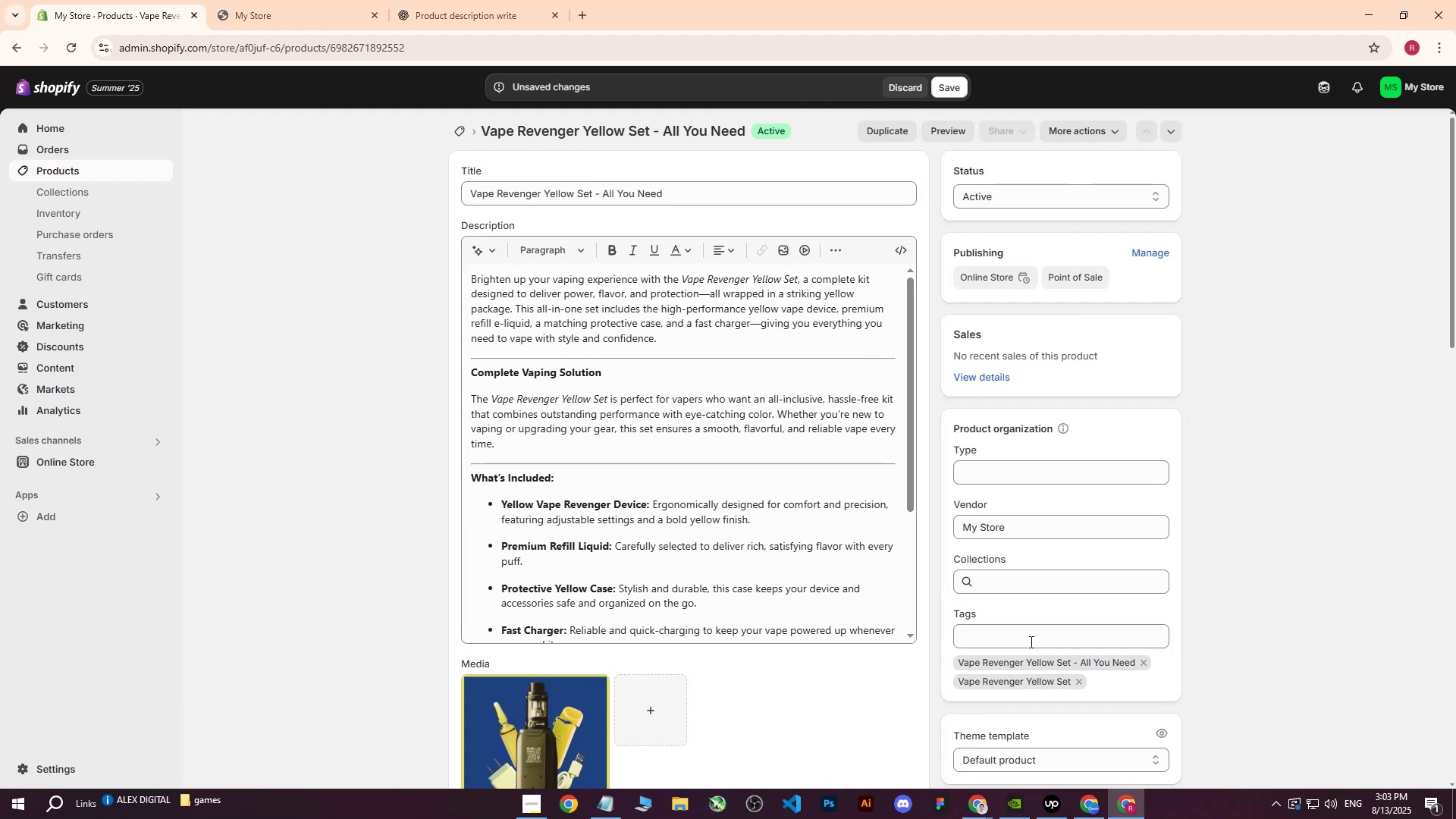 
key(CapsLock)
 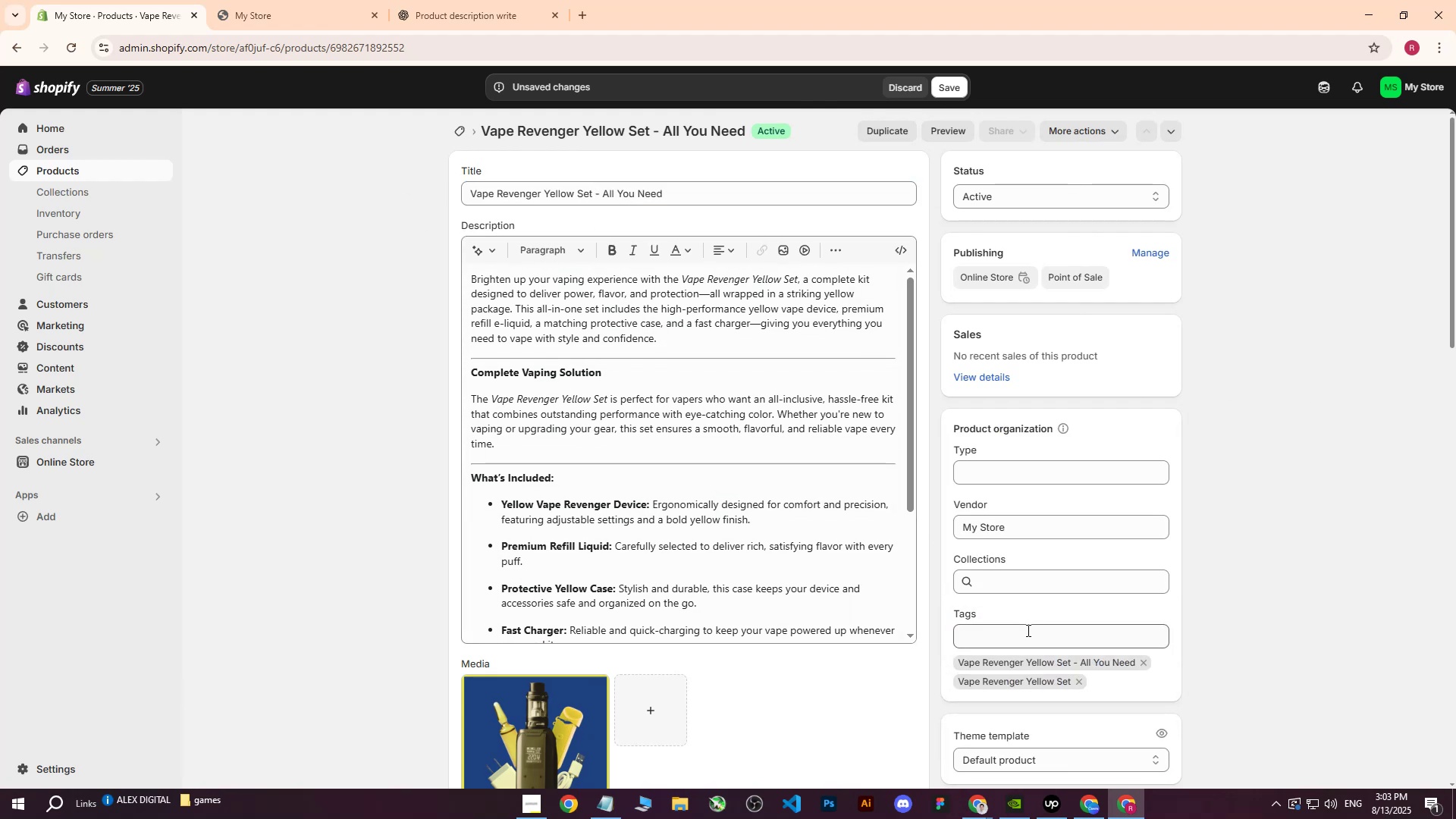 
left_click([1027, 630])
 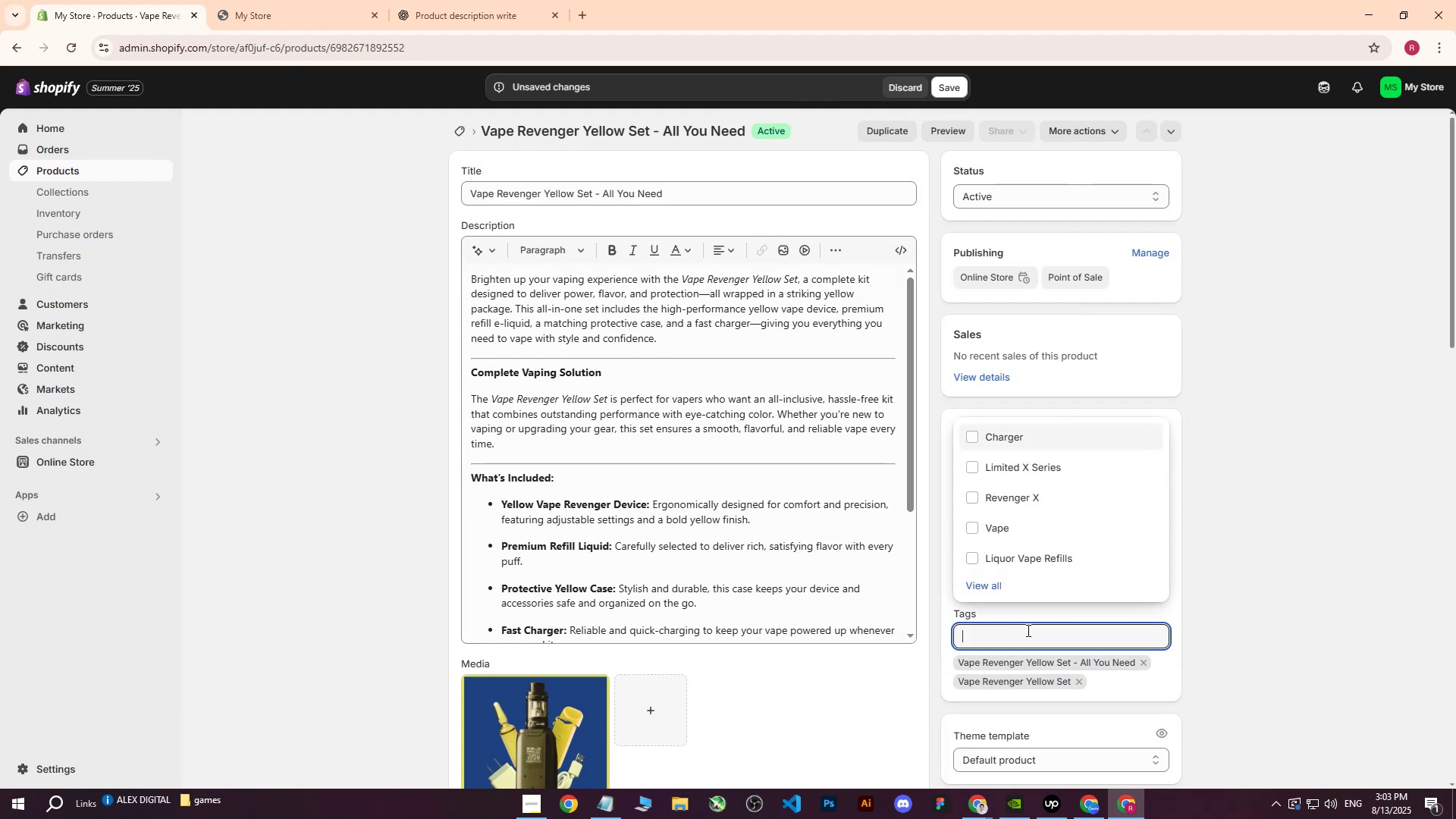 
type(Set)
 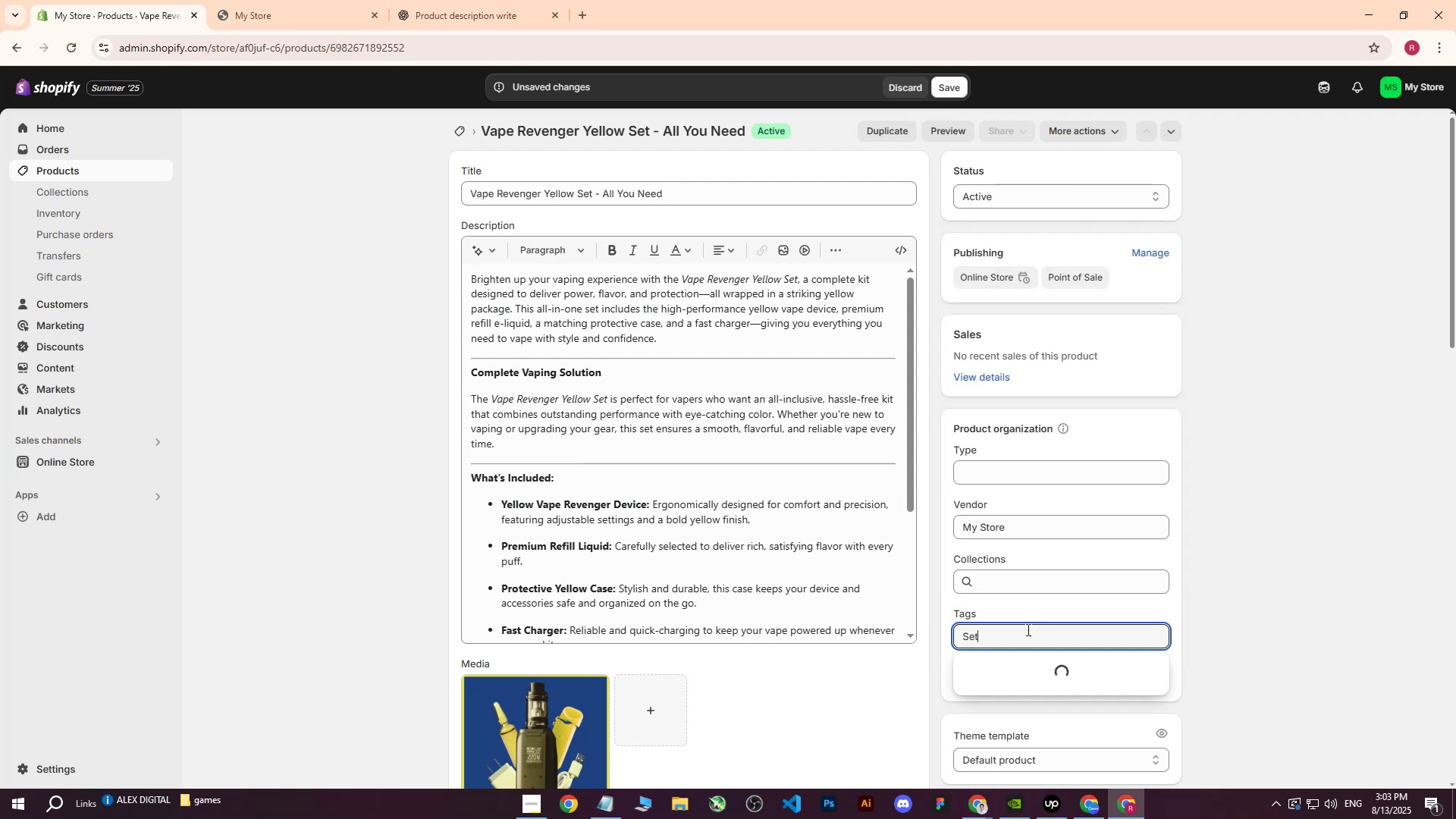 
key(Enter)
 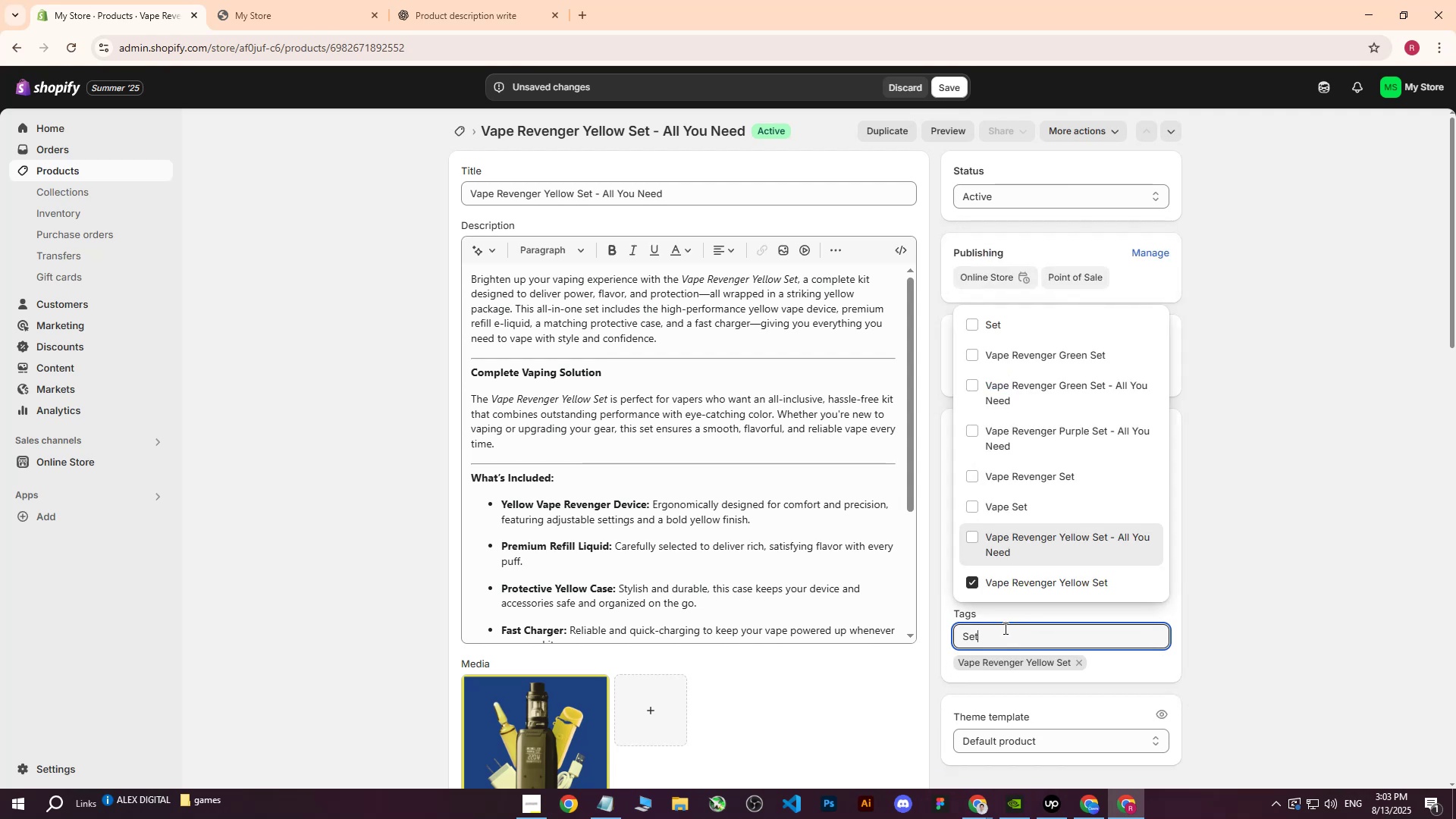 
left_click([977, 588])
 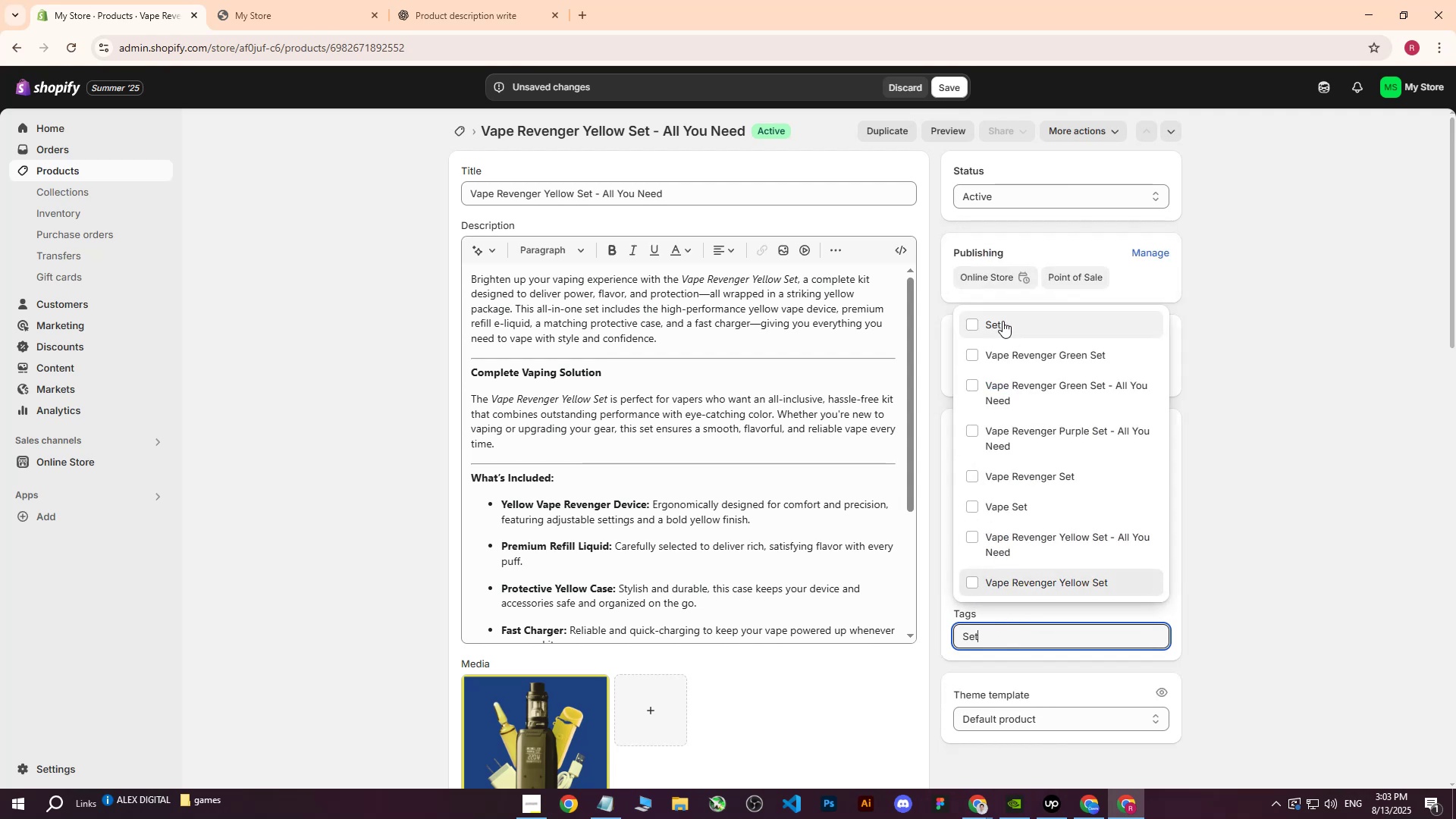 
left_click([989, 323])
 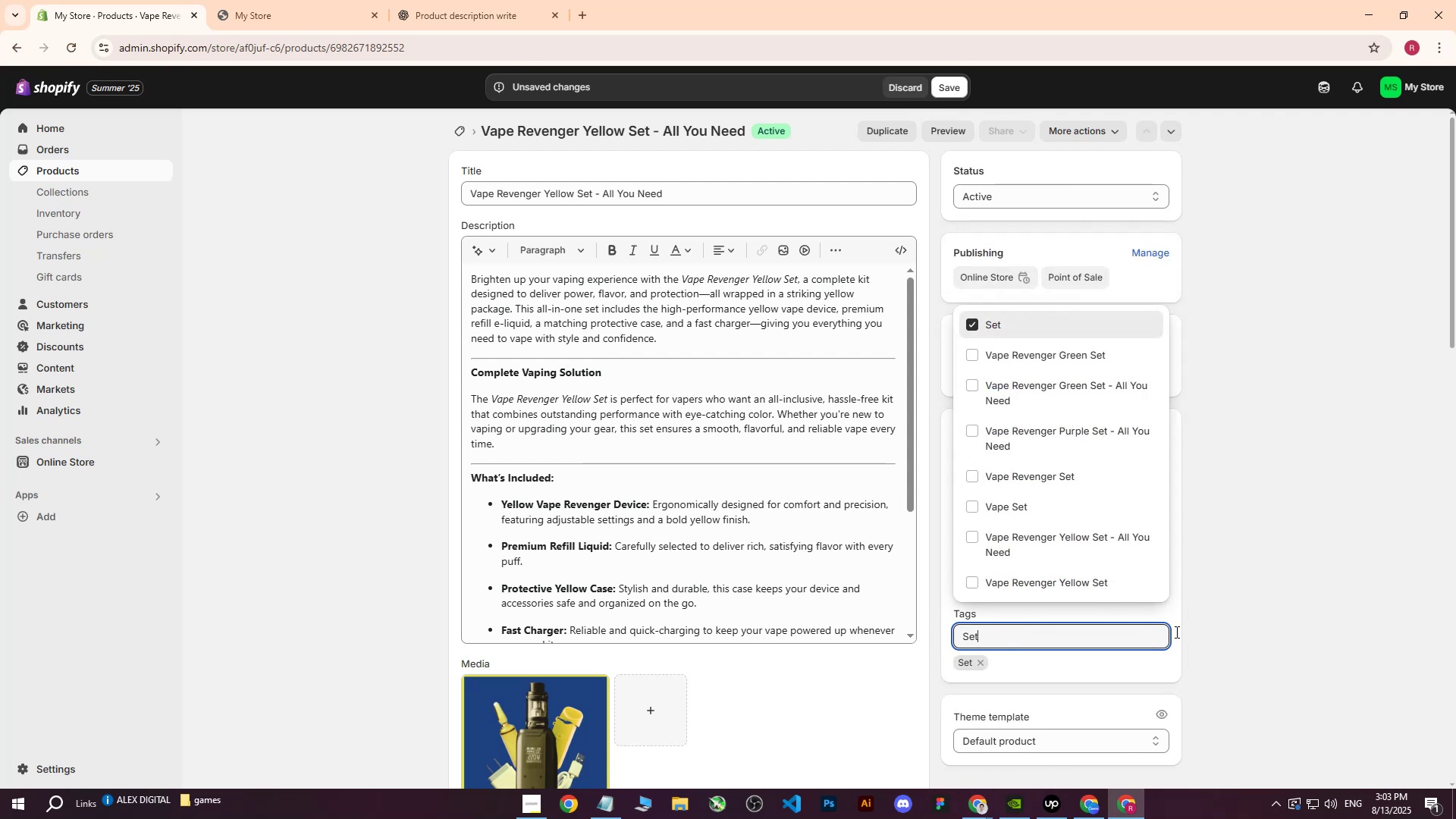 
left_click([1250, 607])
 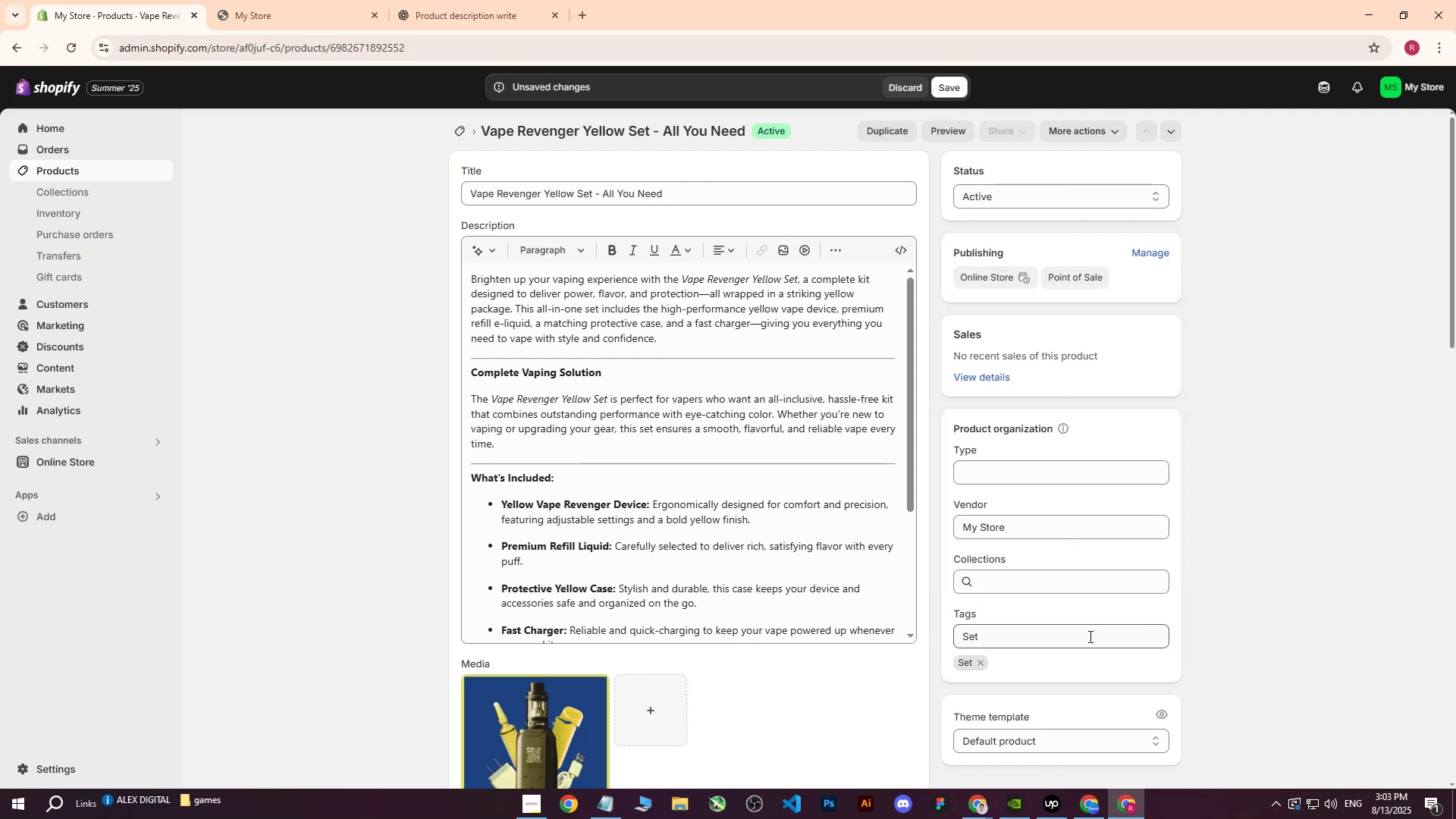 
left_click([1085, 637])
 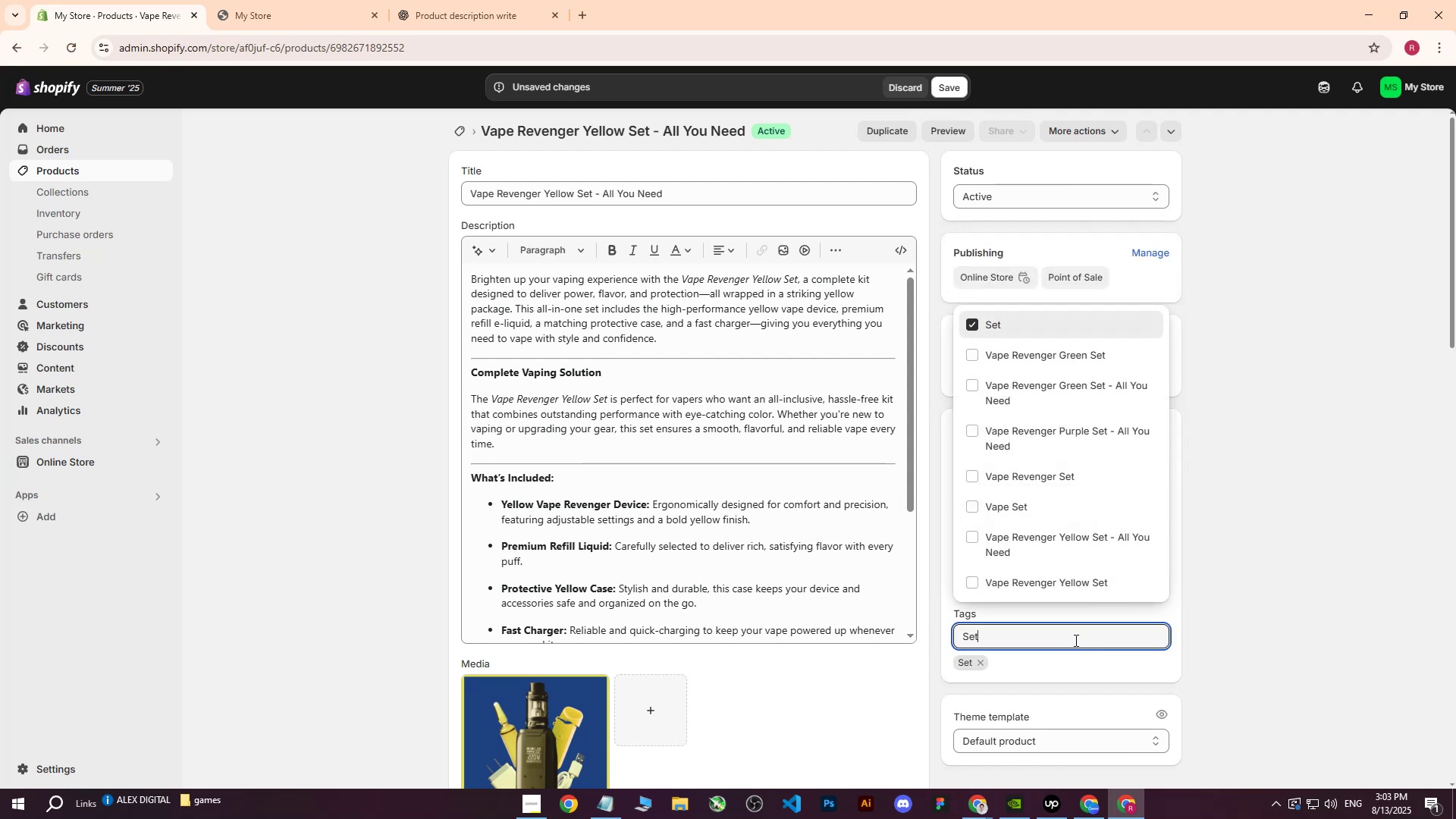 
left_click_drag(start_coordinate=[1046, 641], to_coordinate=[909, 639])
 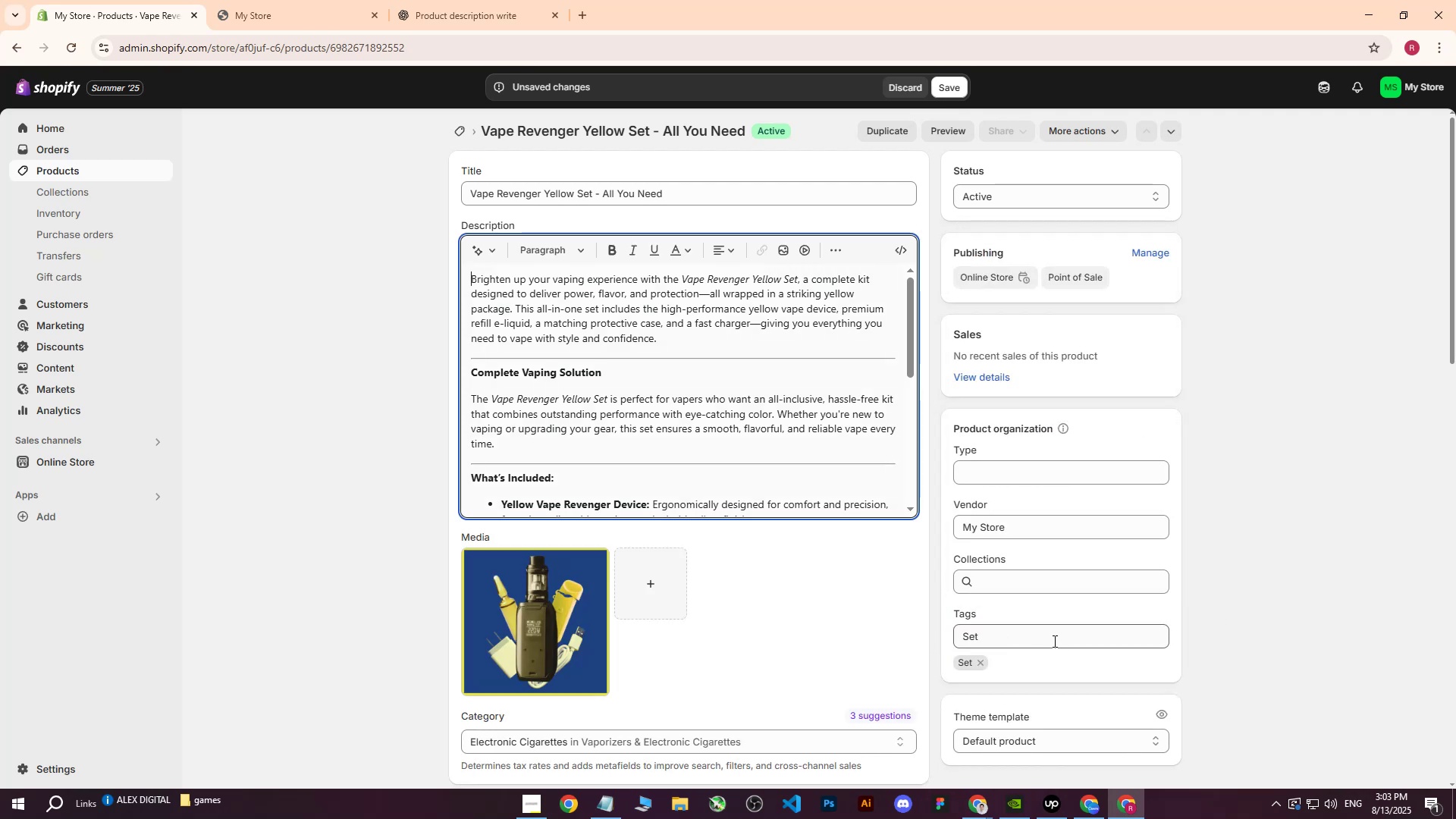 
left_click([1050, 641])
 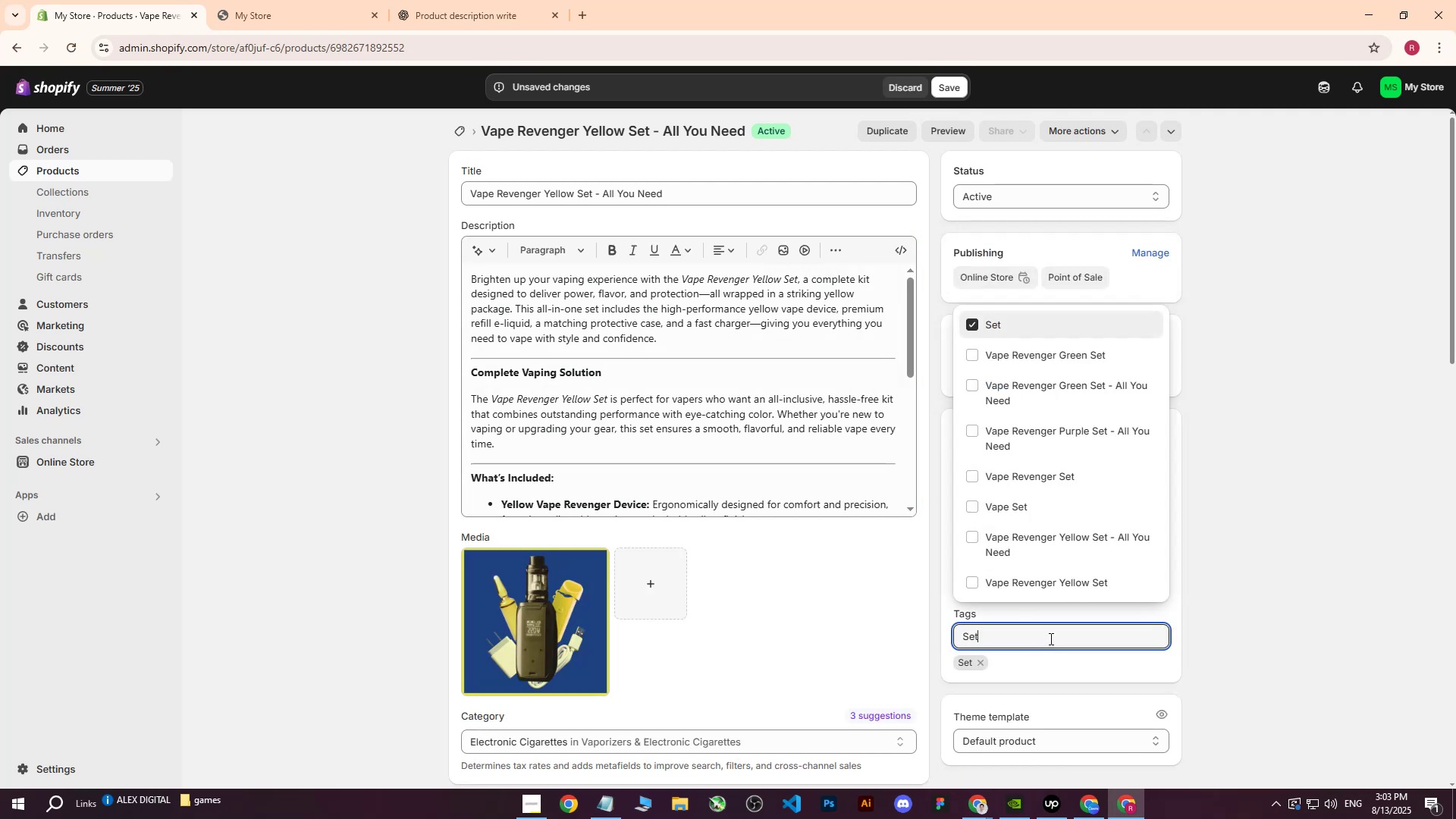 
key(Backspace)
 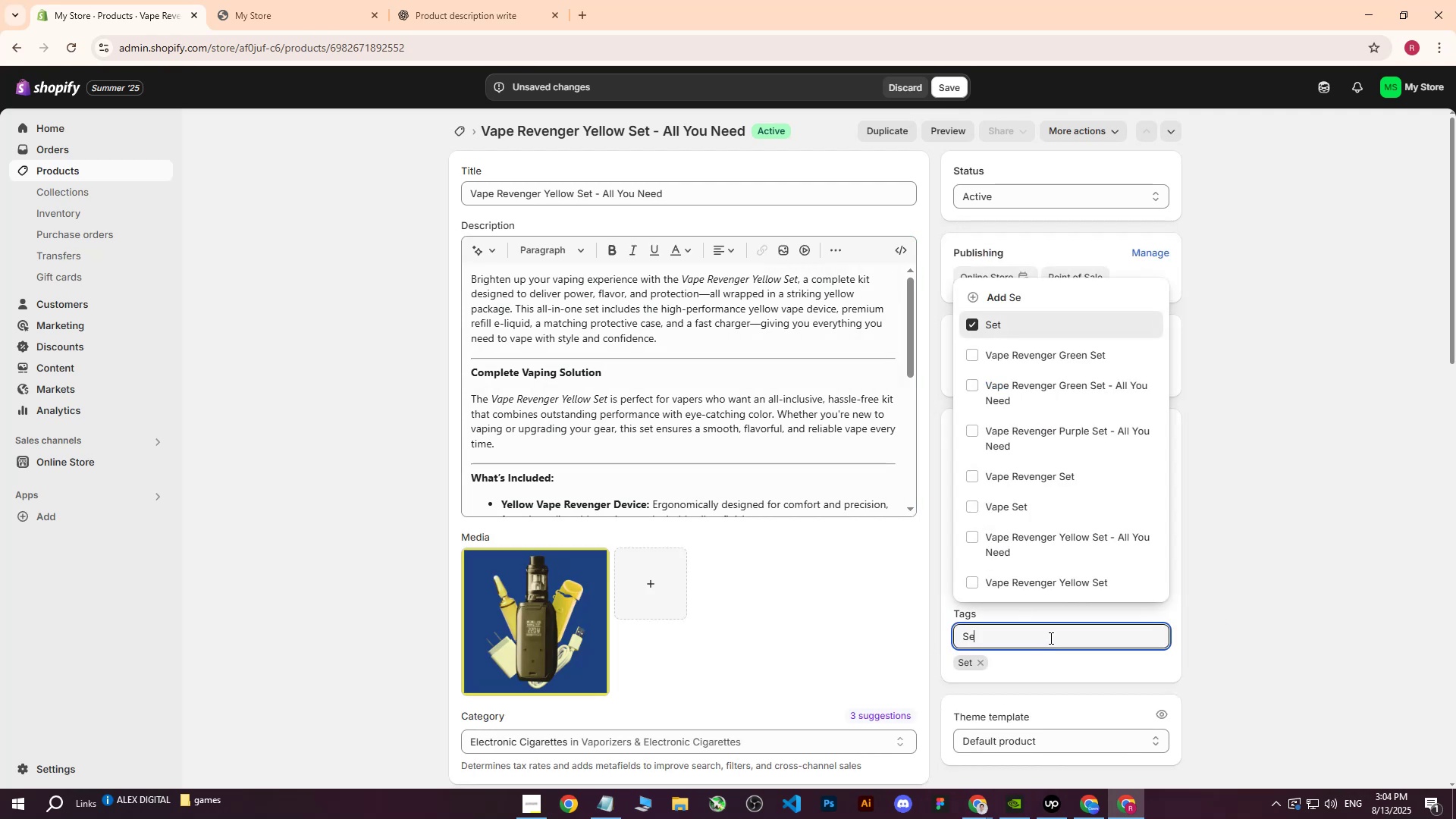 
key(Backspace)
 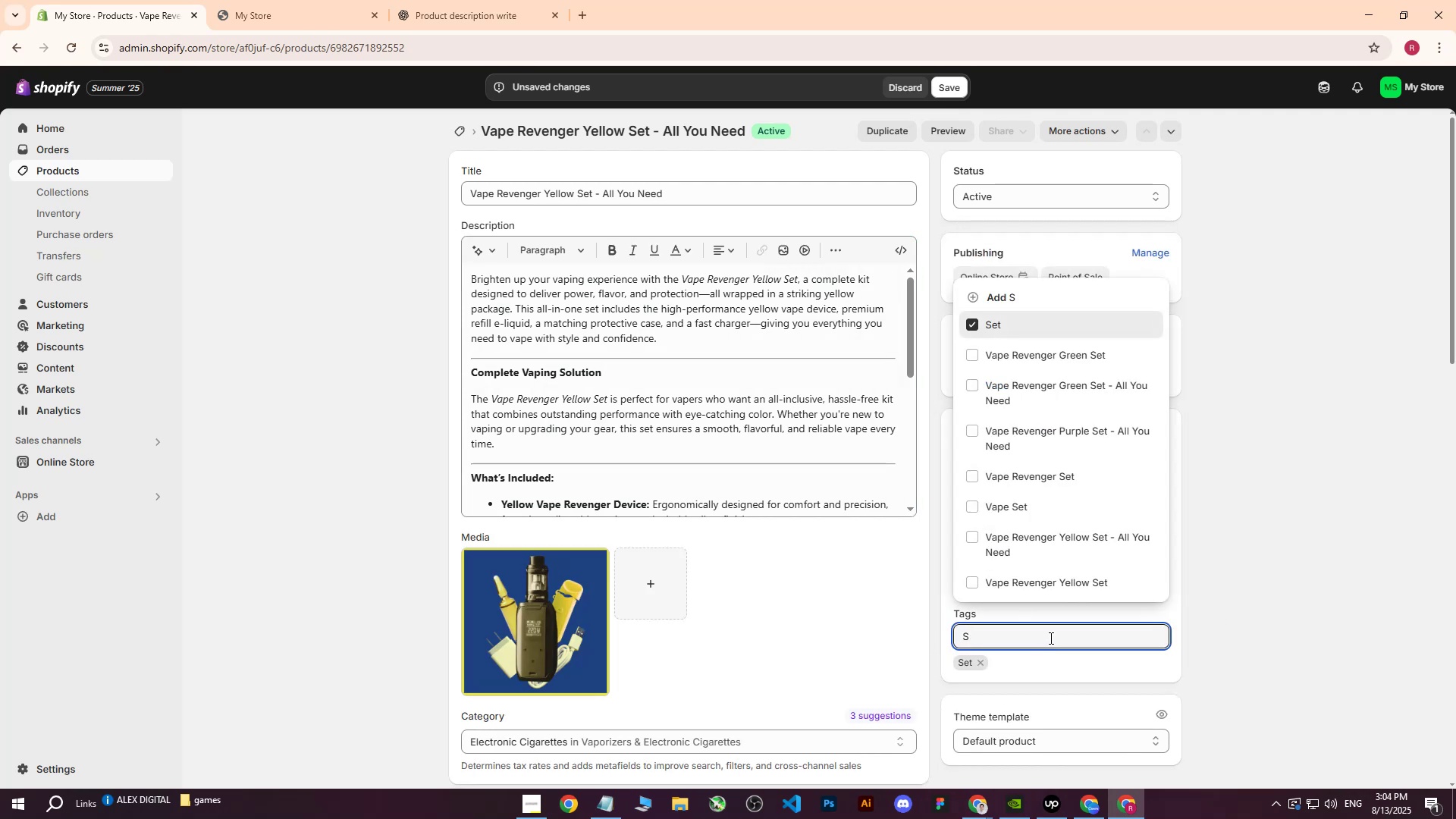 
key(Backspace)
 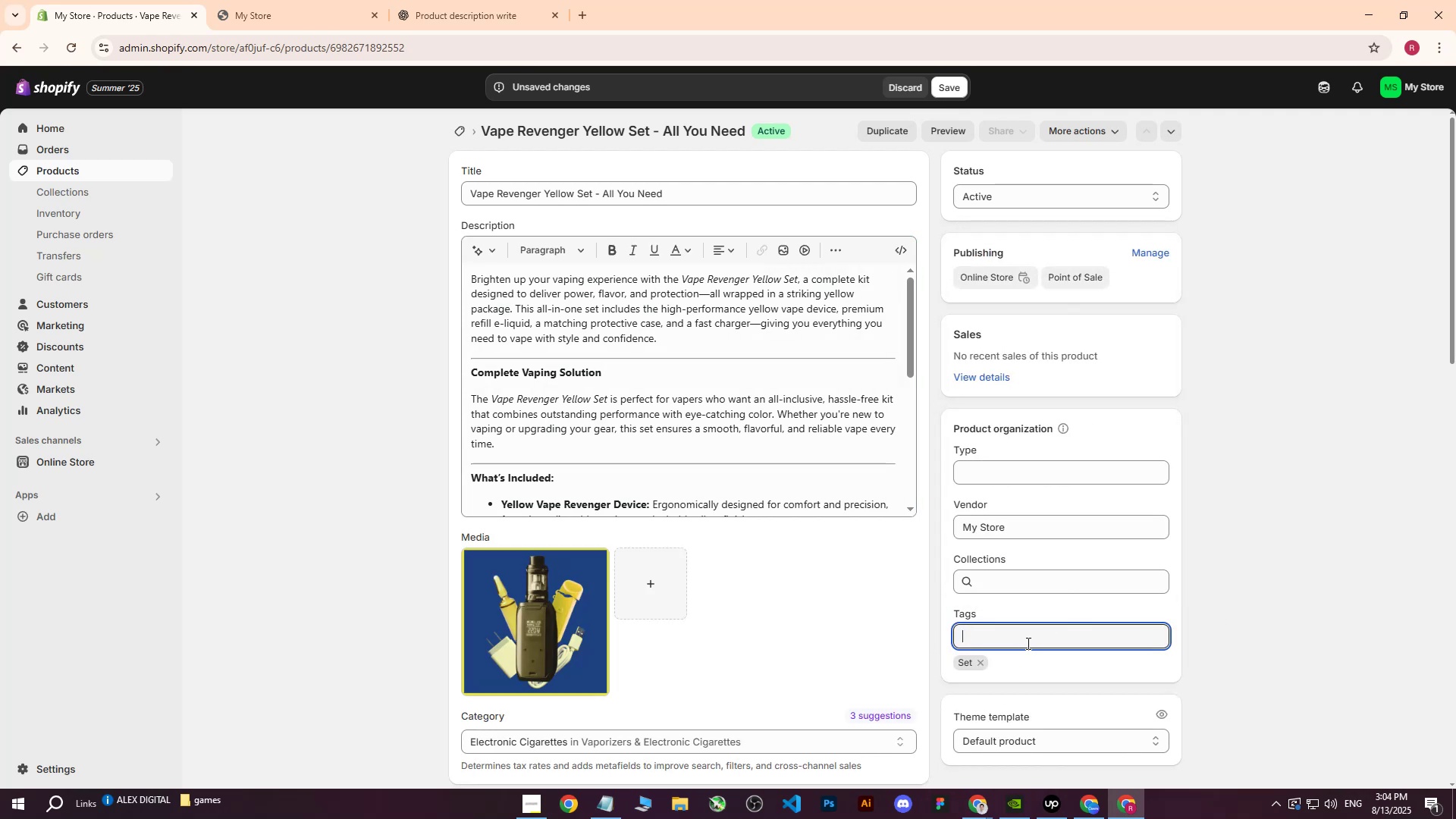 
left_click([1026, 635])
 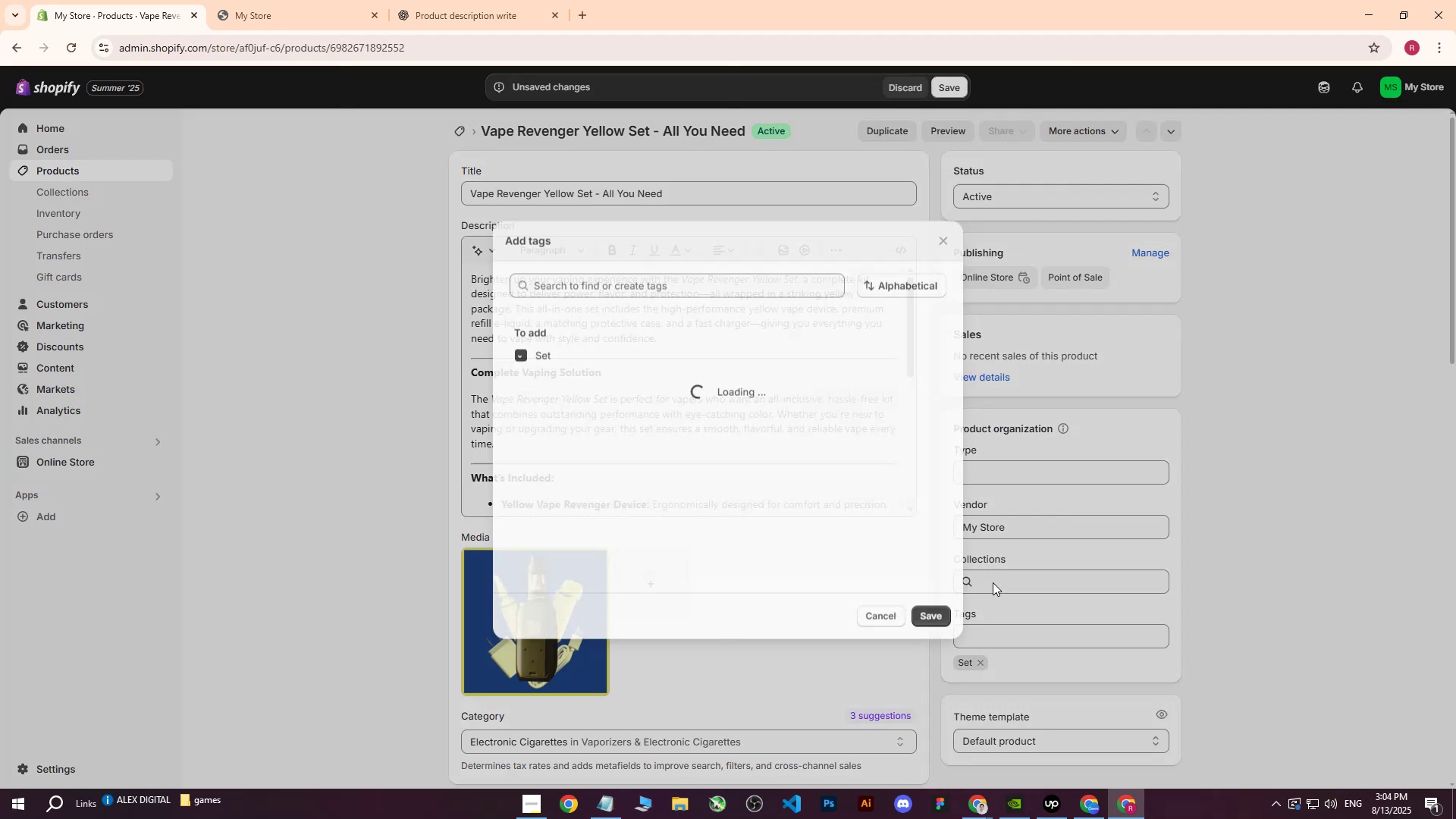 
scroll: coordinate [705, 450], scroll_direction: down, amount: 54.0
 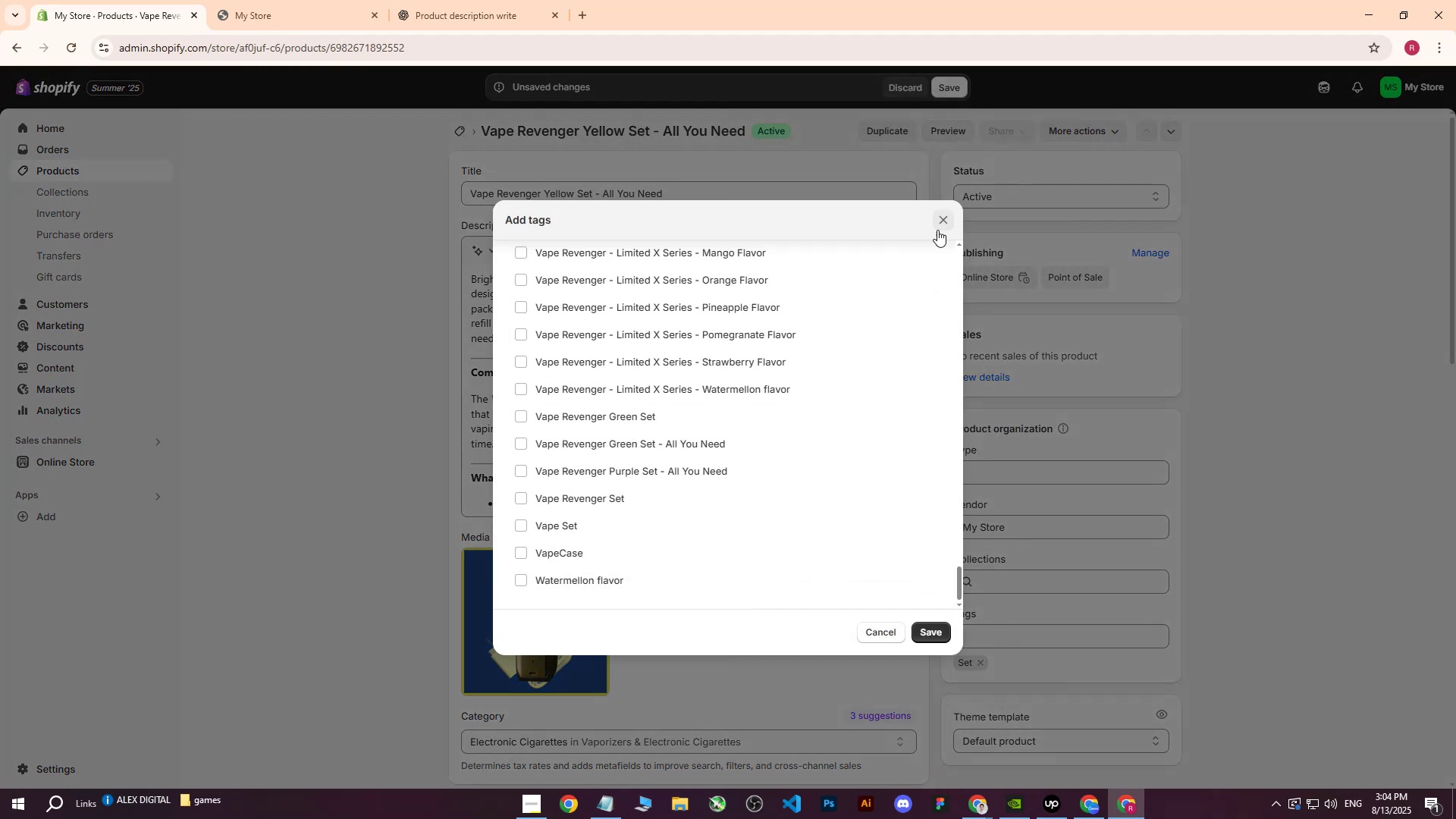 
left_click([939, 228])
 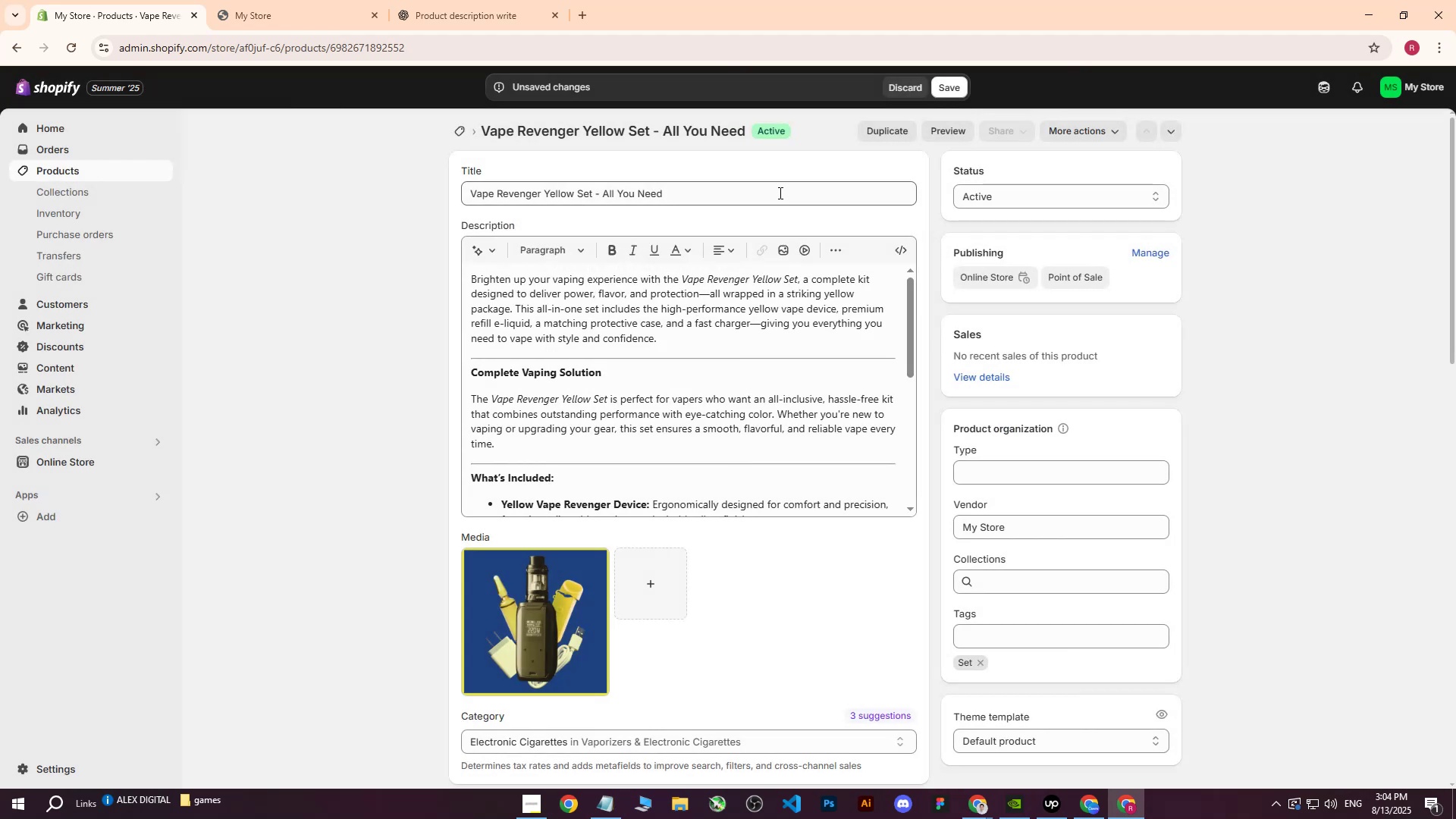 
left_click_drag(start_coordinate=[779, 193], to_coordinate=[313, 196])
 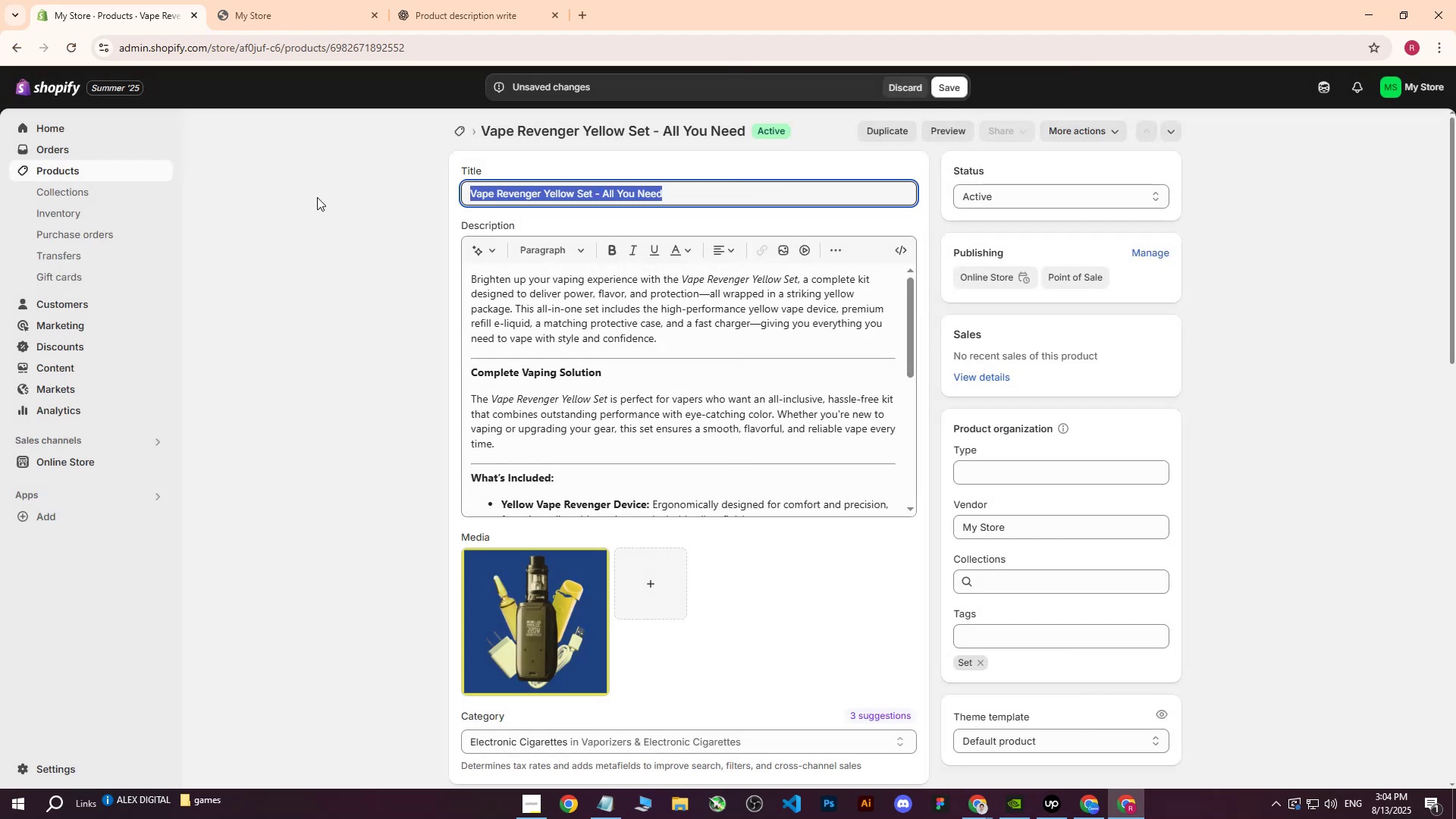 
key(Control+ControlLeft)
 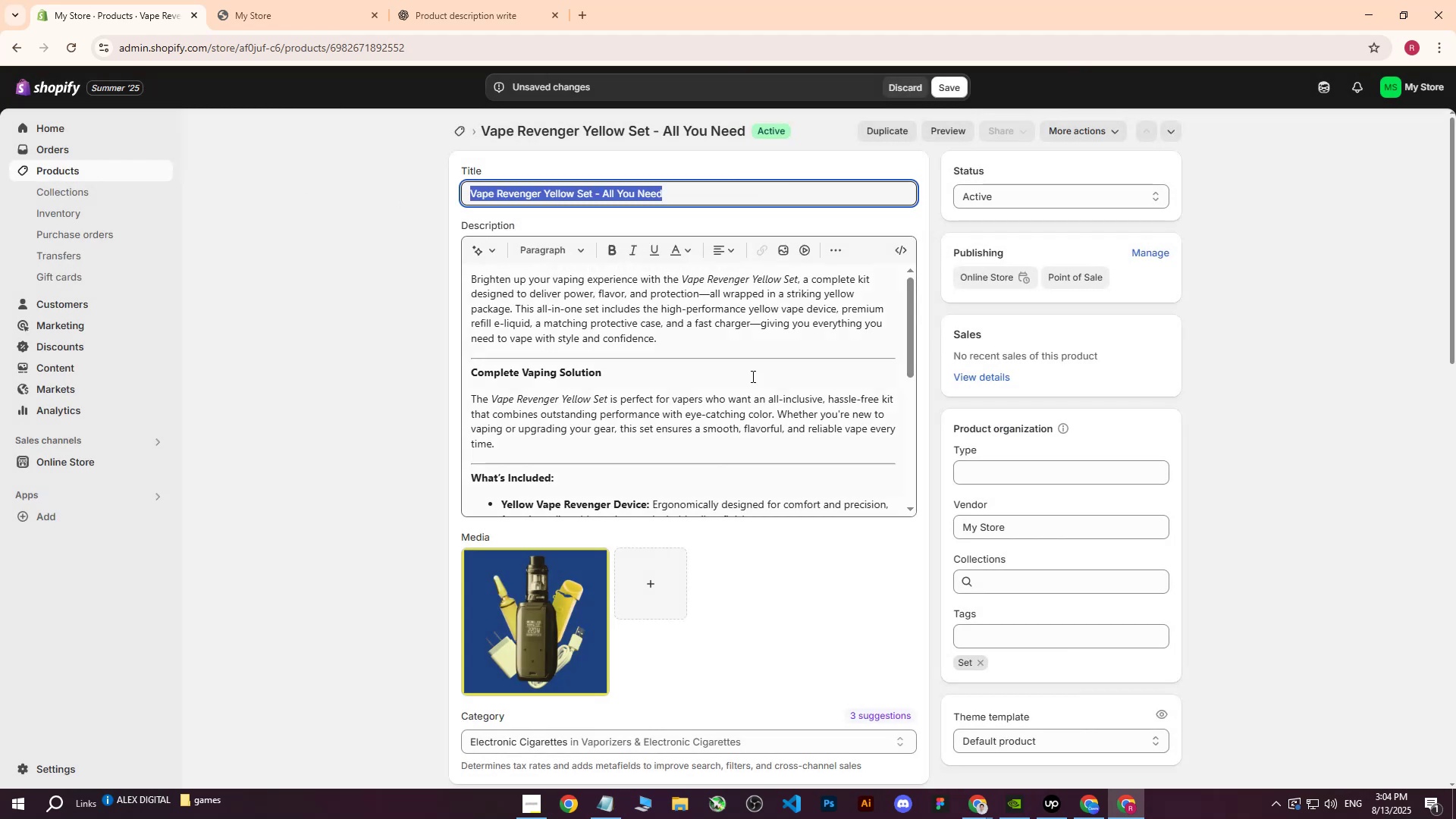 
key(Control+C)
 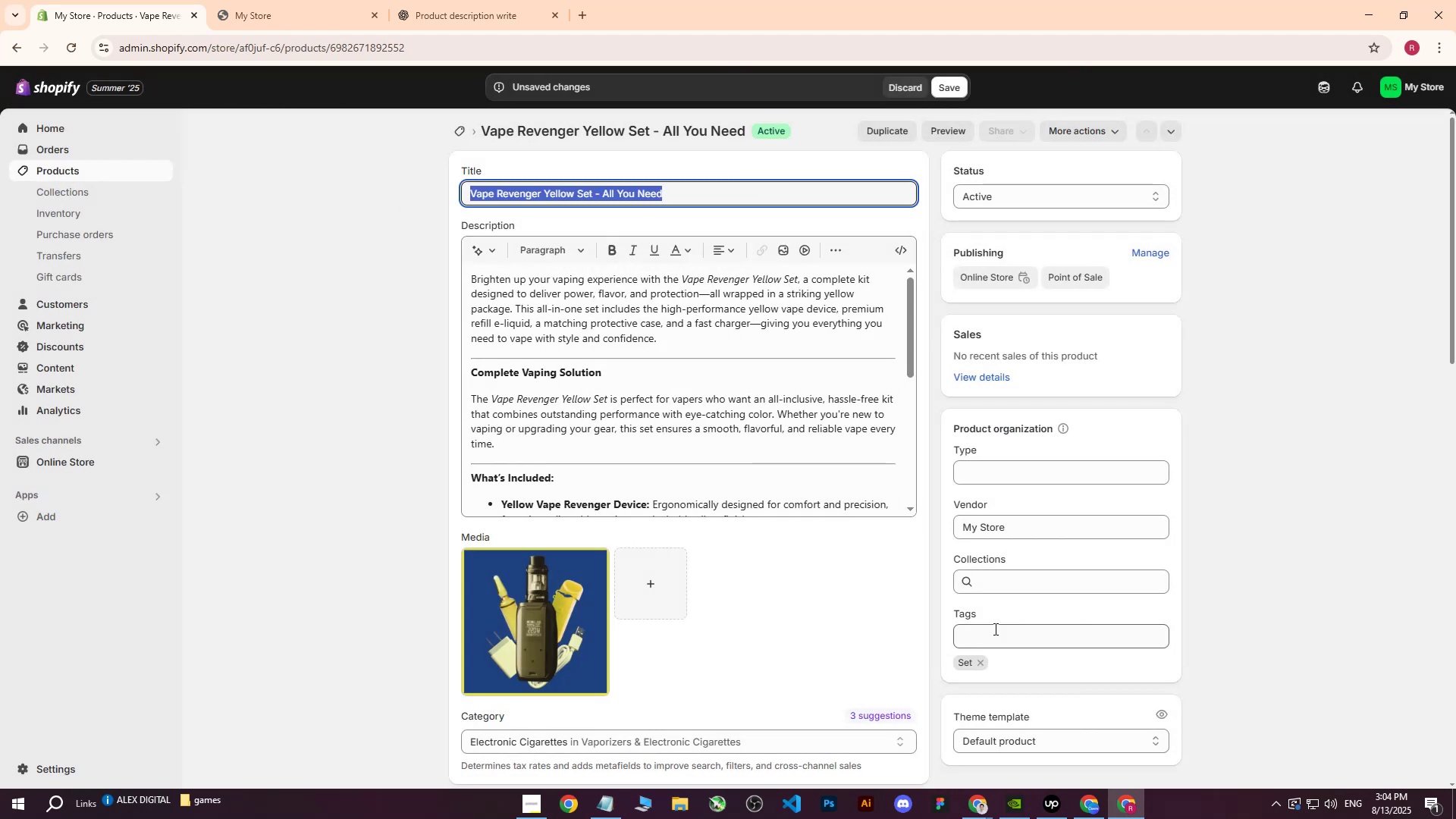 
left_click([994, 629])
 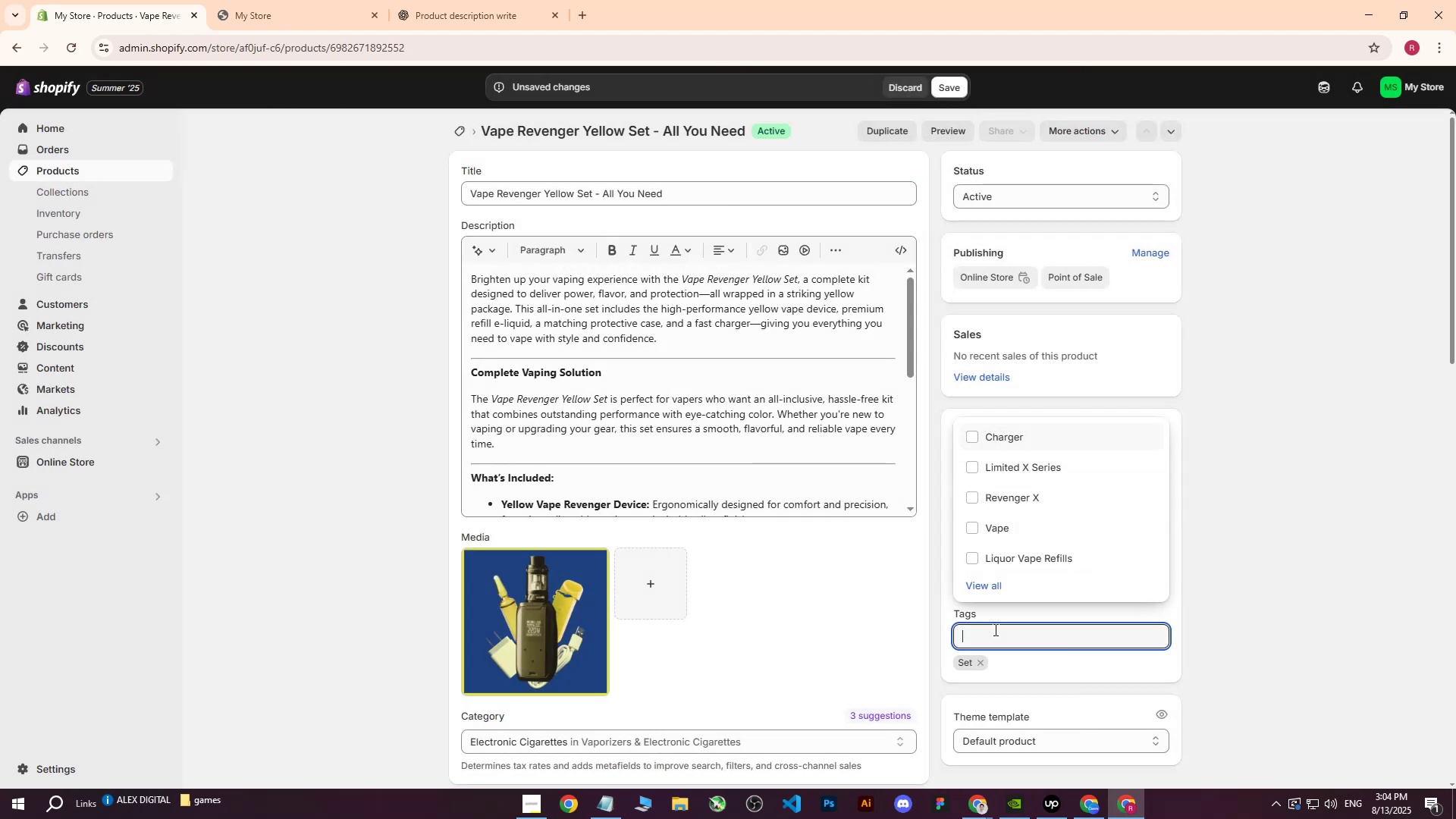 
key(Control+ControlLeft)
 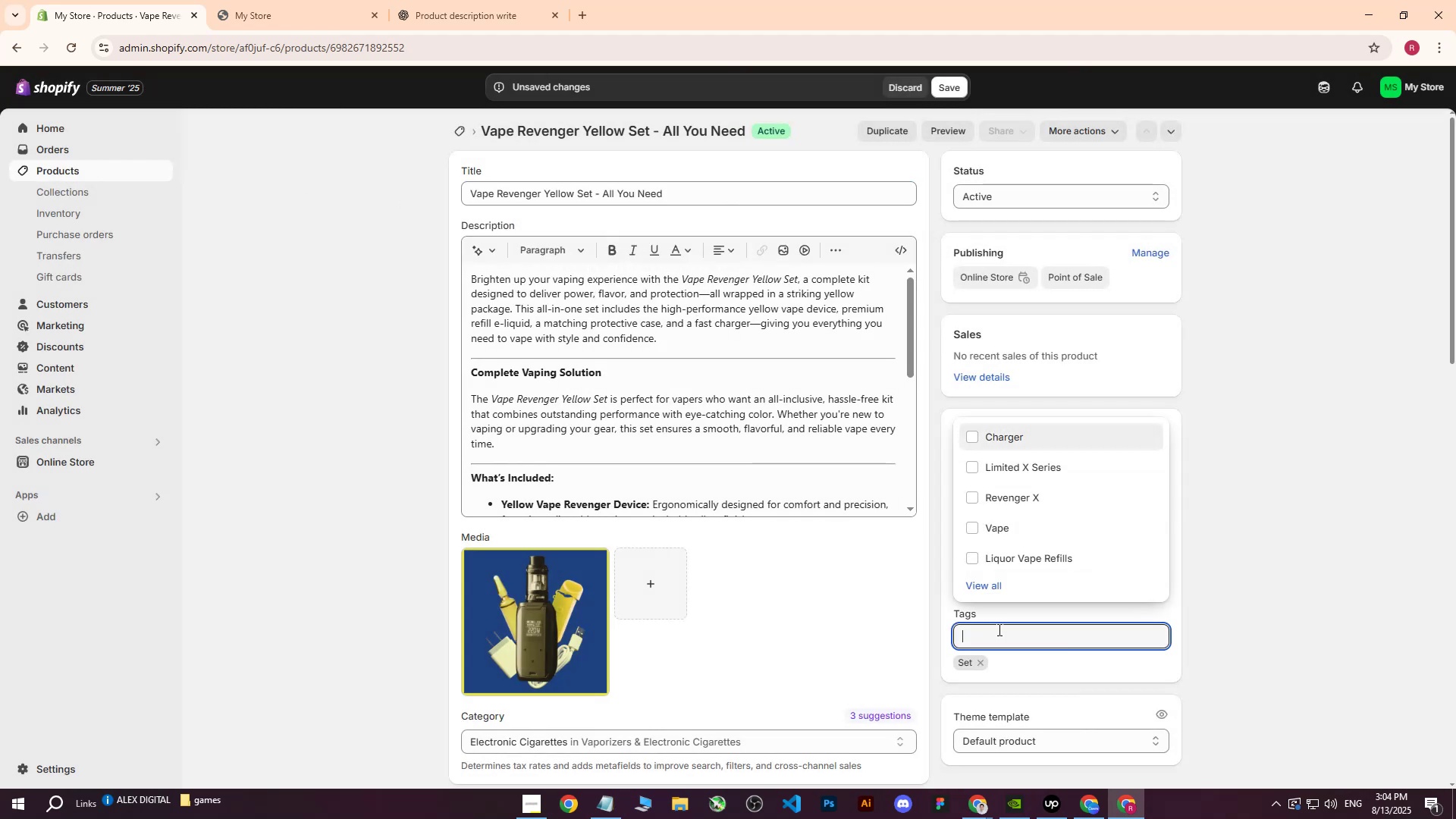 
key(Control+V)
 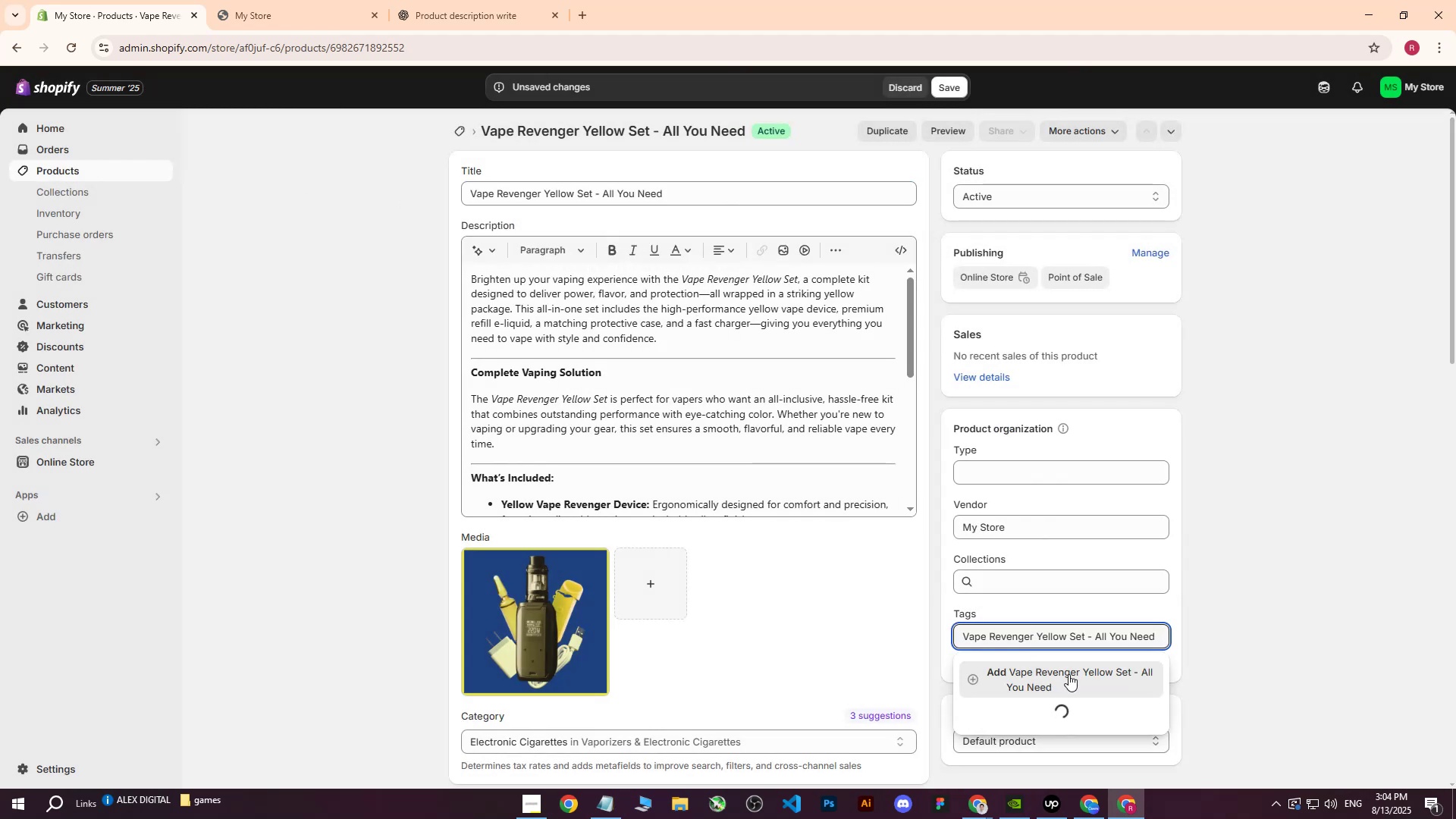 
left_click([1068, 674])
 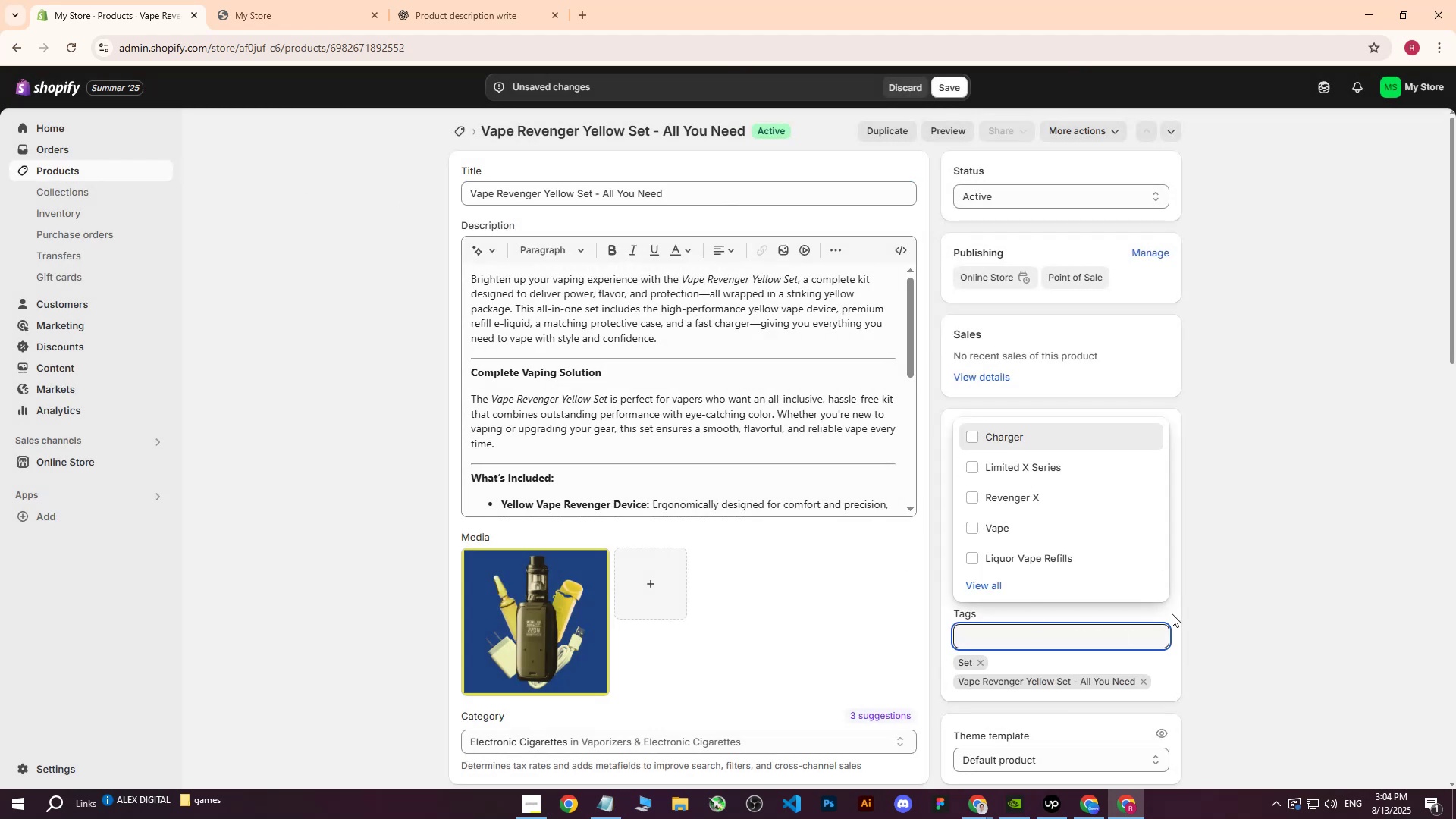 
left_click([1015, 638])
 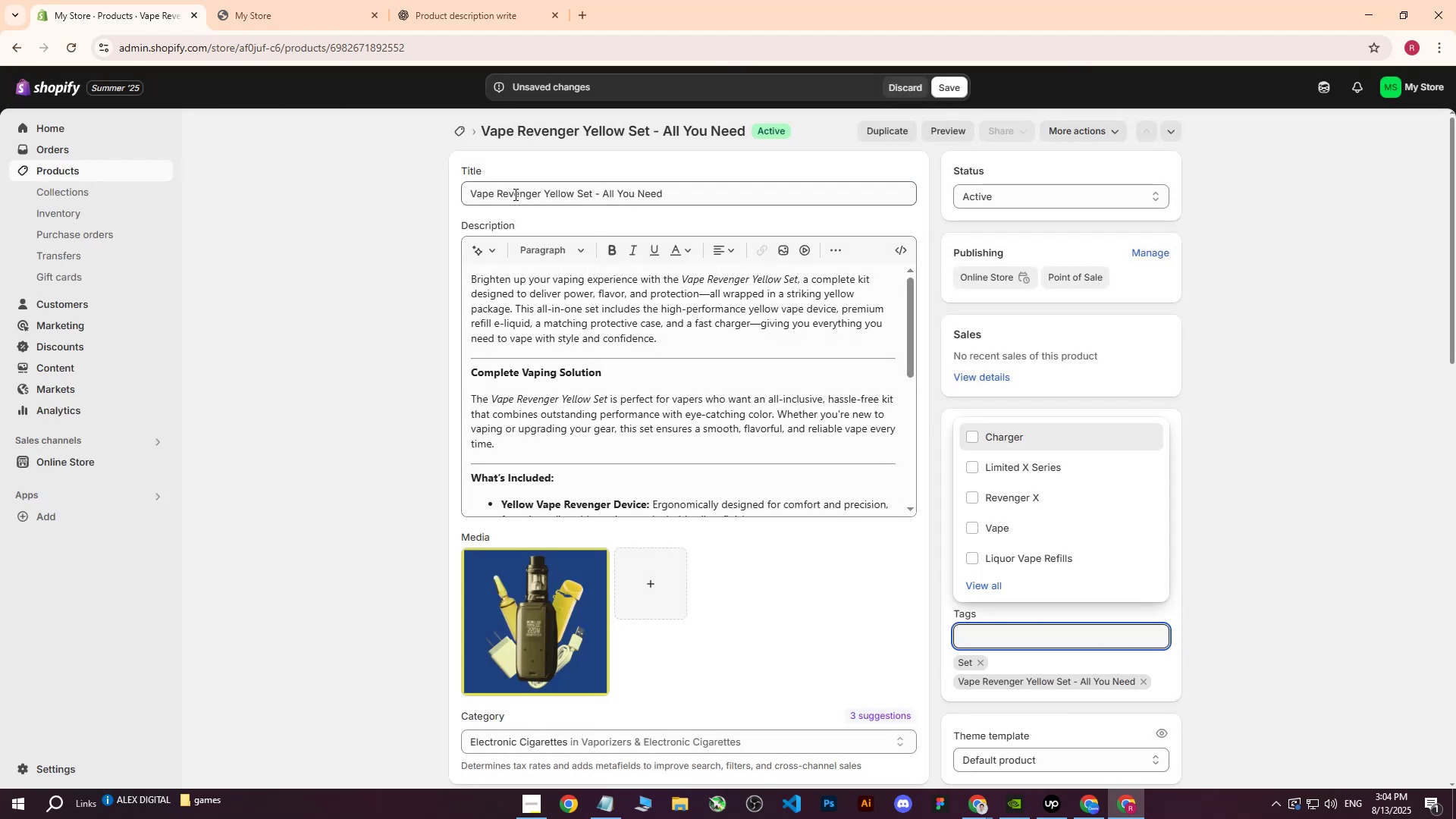 
left_click_drag(start_coordinate=[471, 194], to_coordinate=[592, 196])
 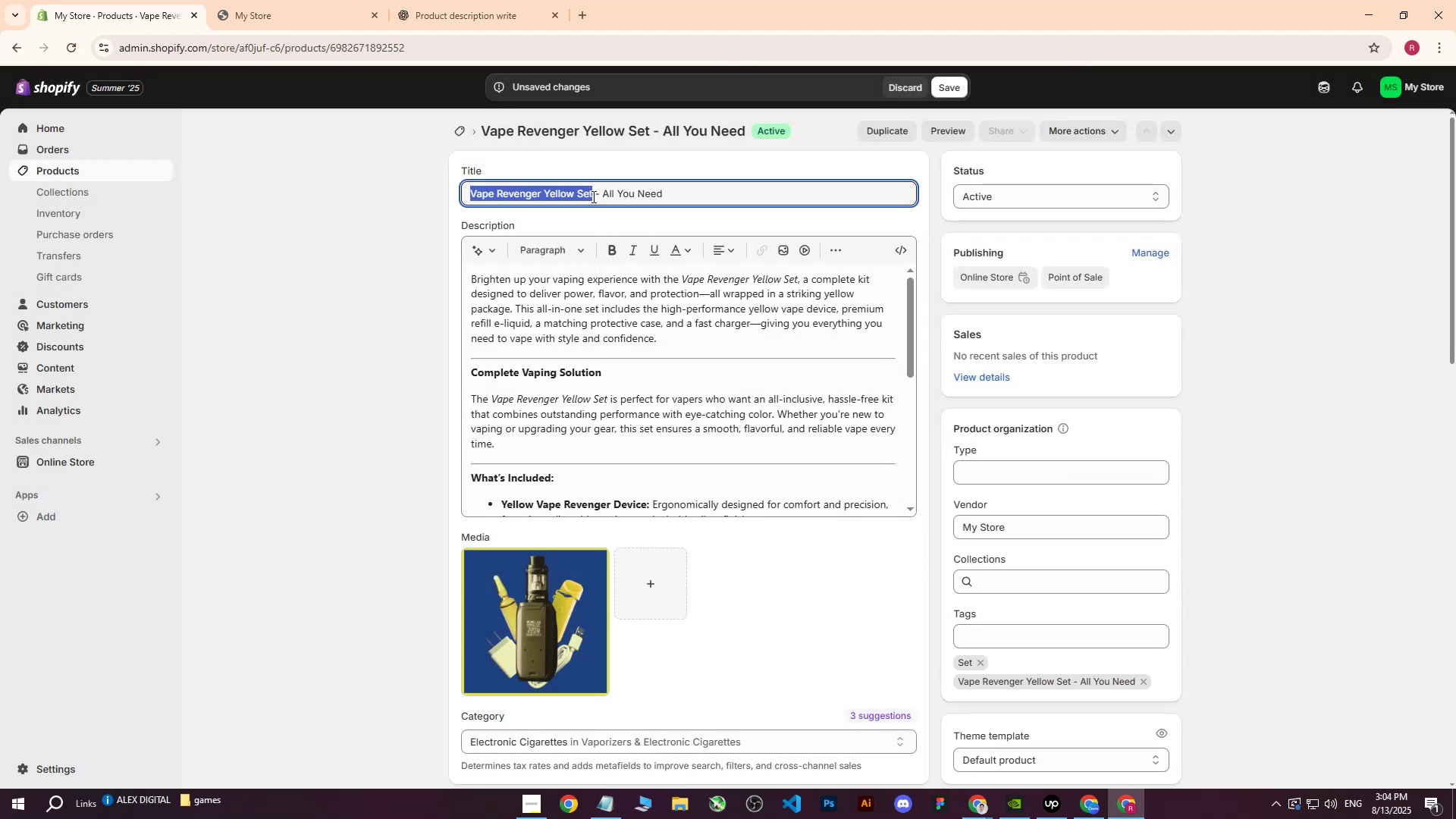 
key(Control+ControlLeft)
 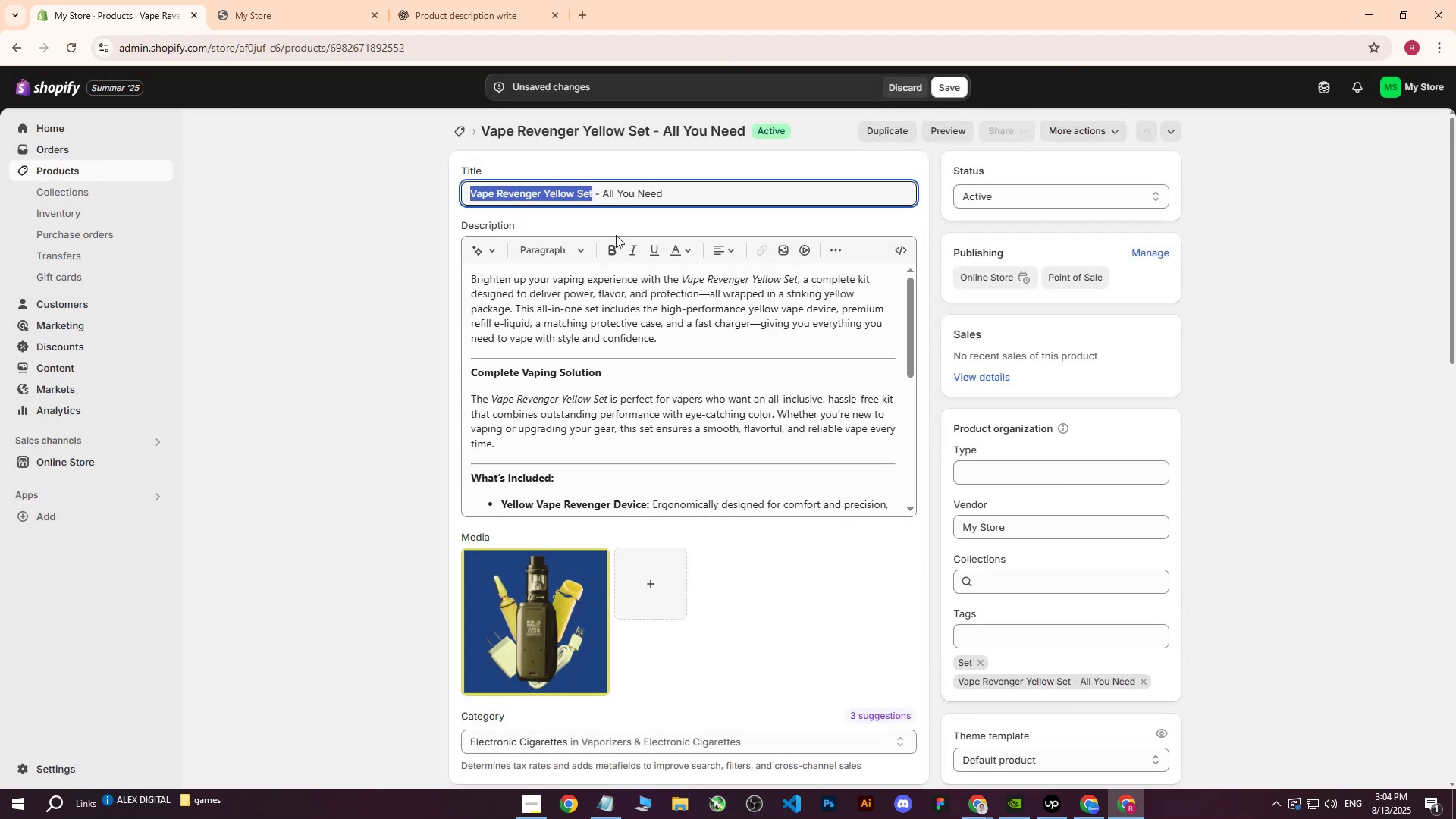 
key(Control+C)
 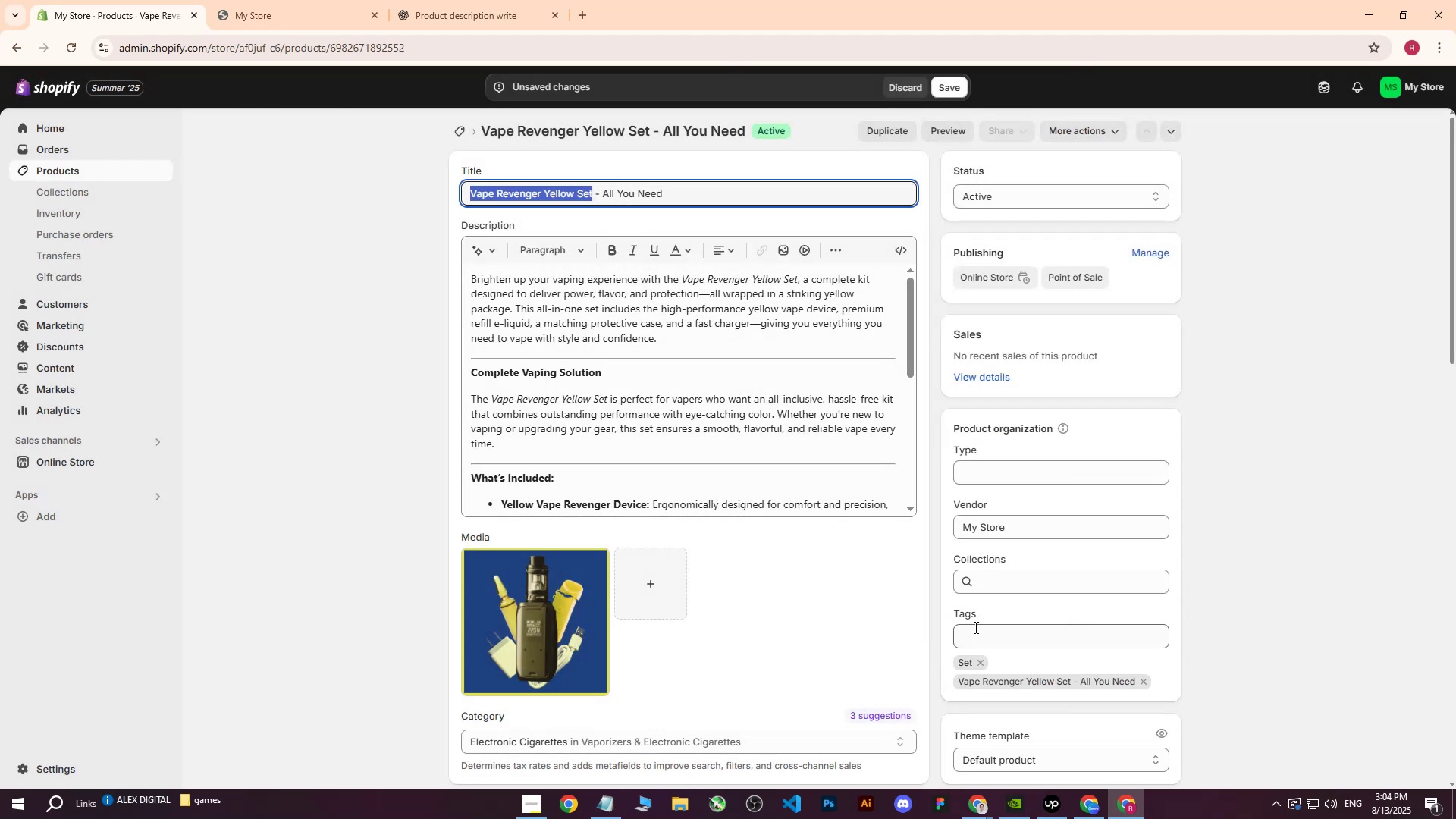 
key(Control+ControlLeft)
 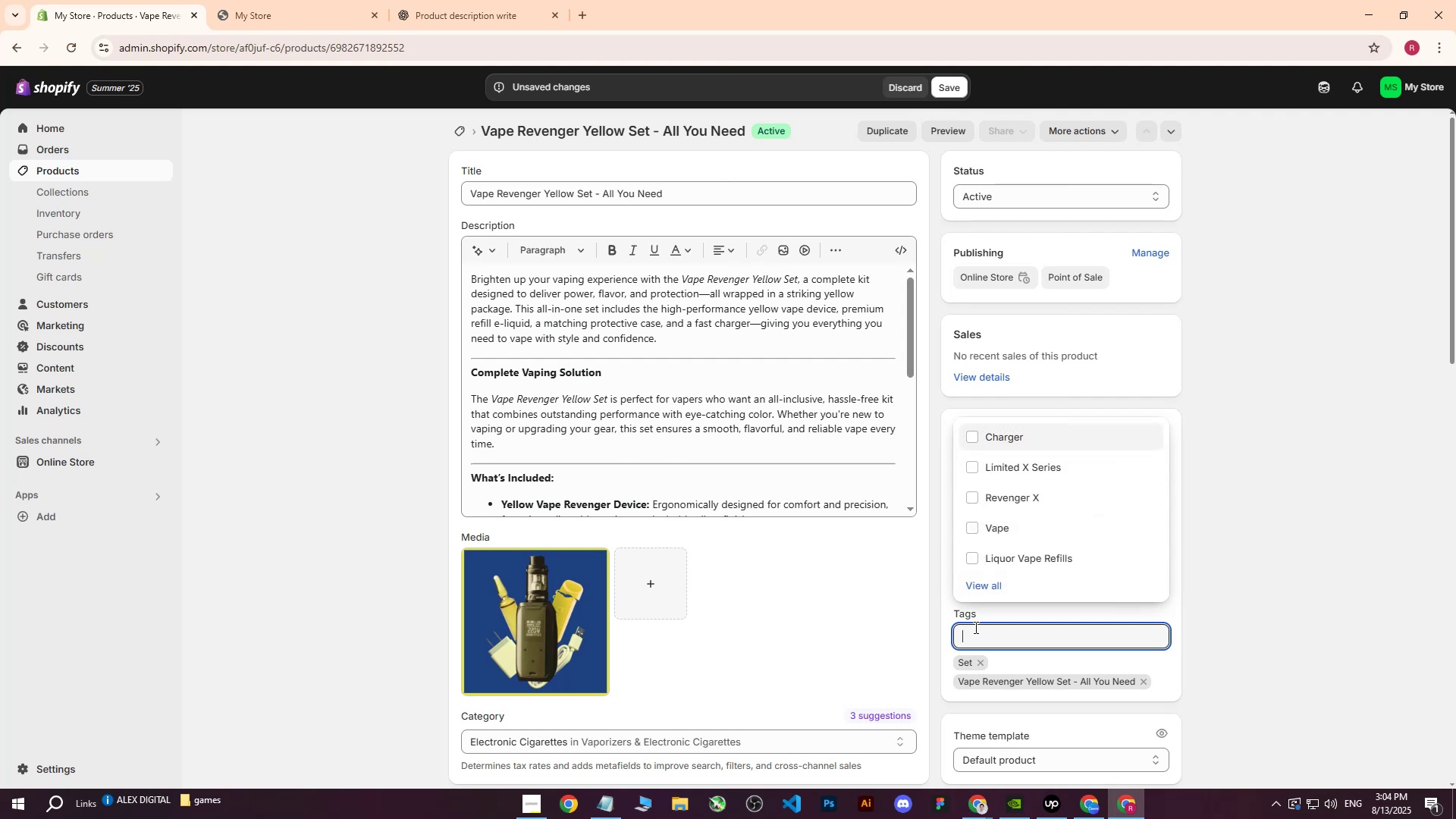 
key(Control+V)
 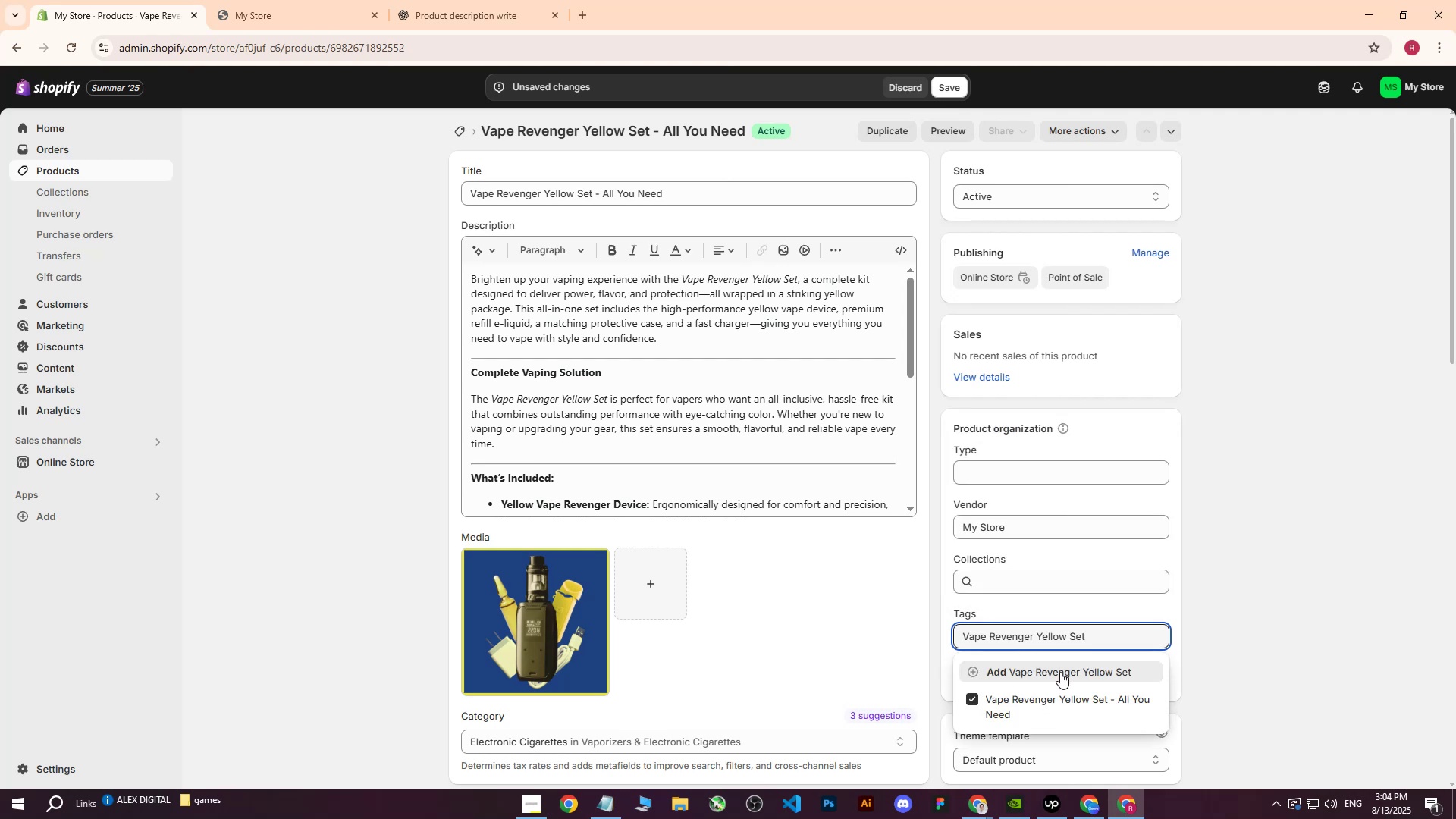 
left_click([1061, 672])
 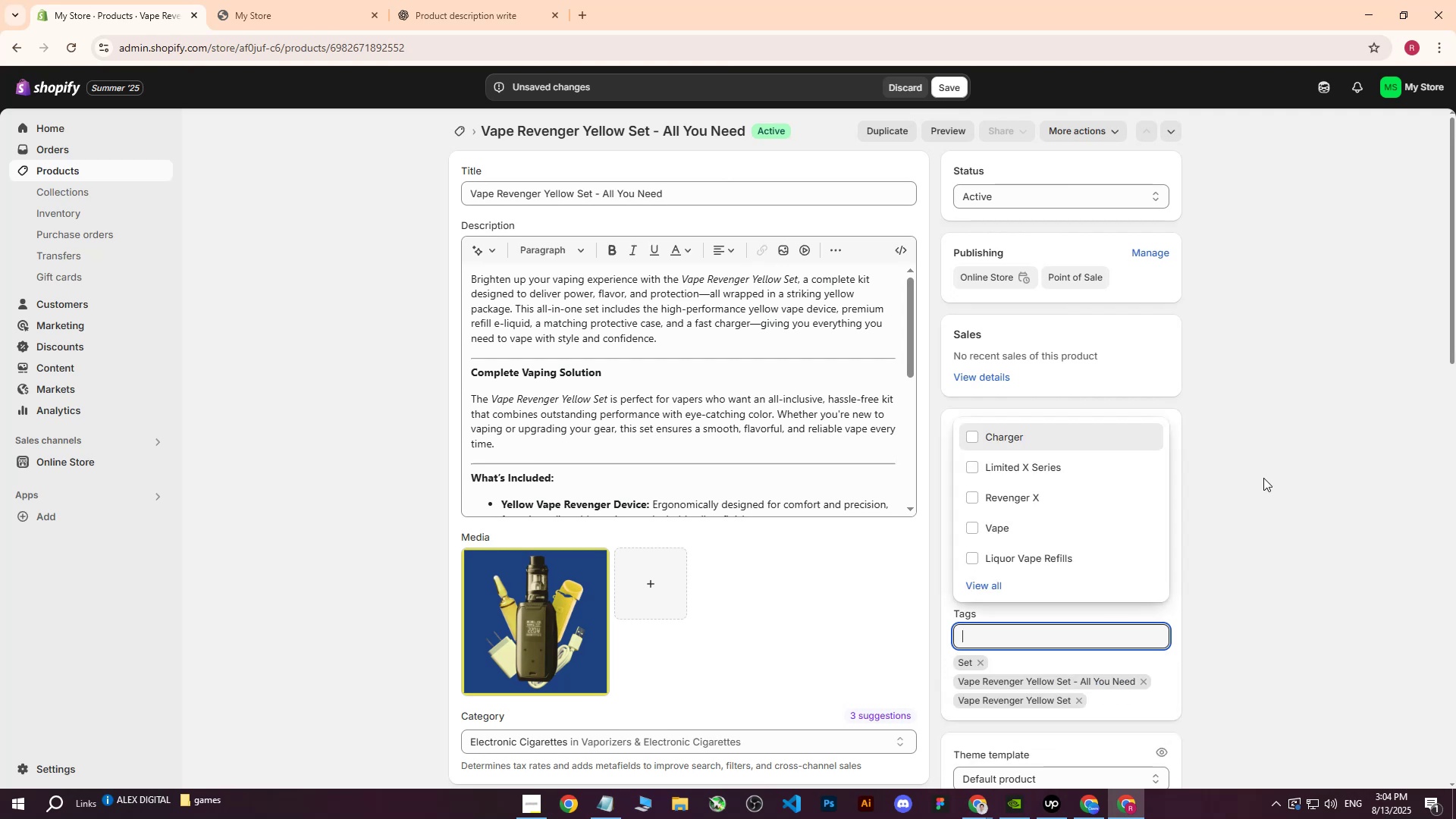 
double_click([1263, 478])
 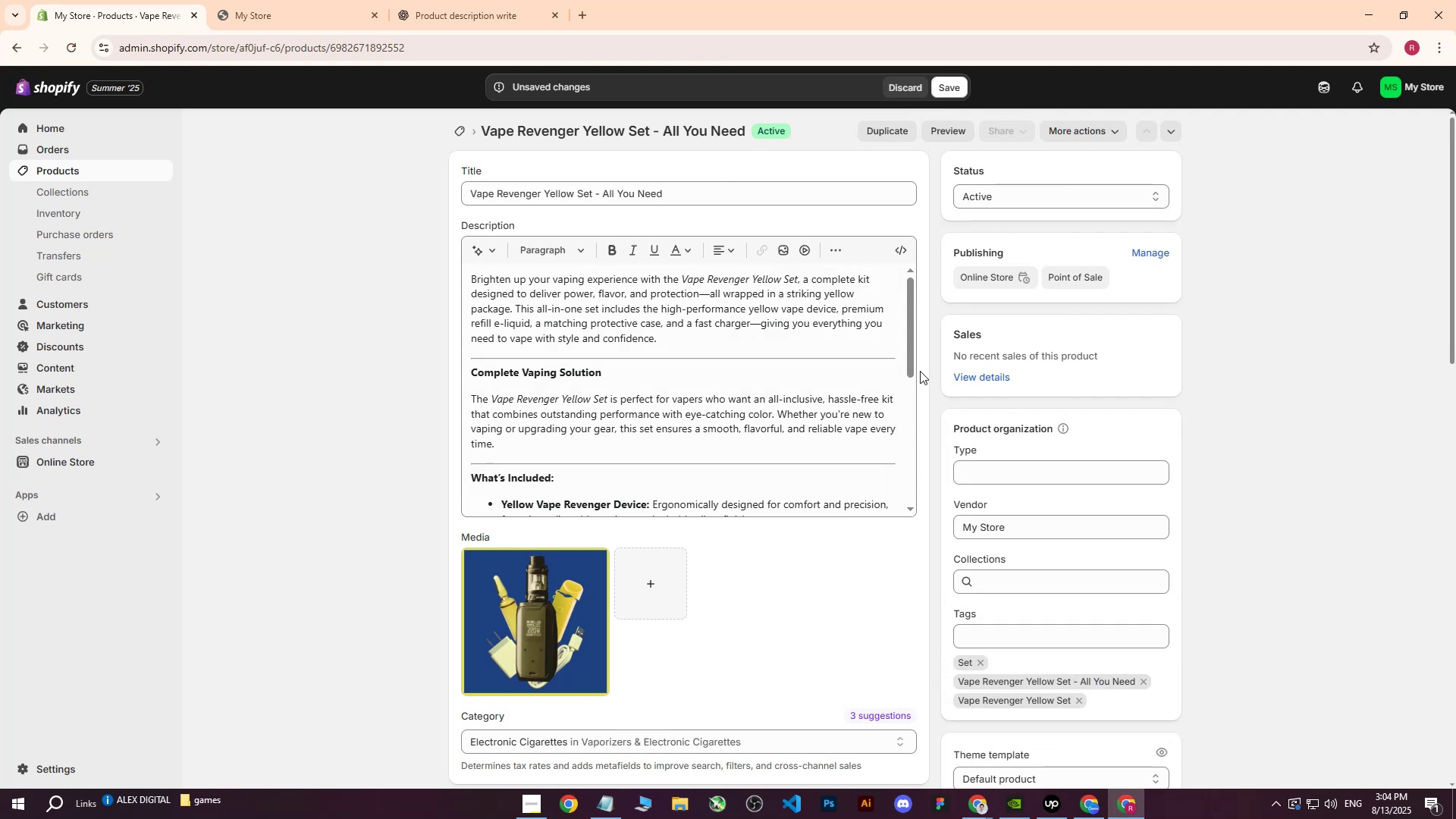 
left_click([1021, 641])
 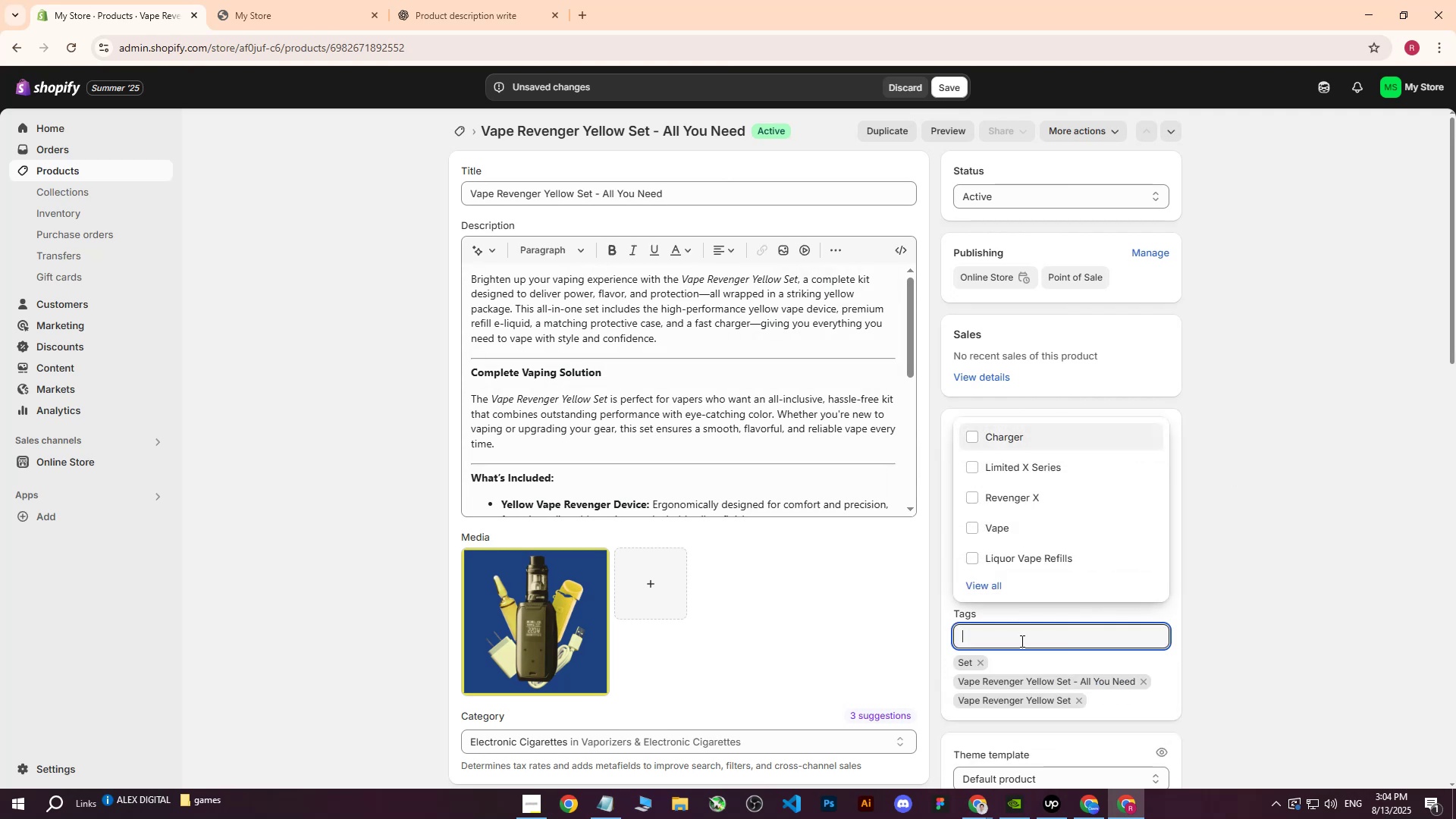 
type(Vape set)
 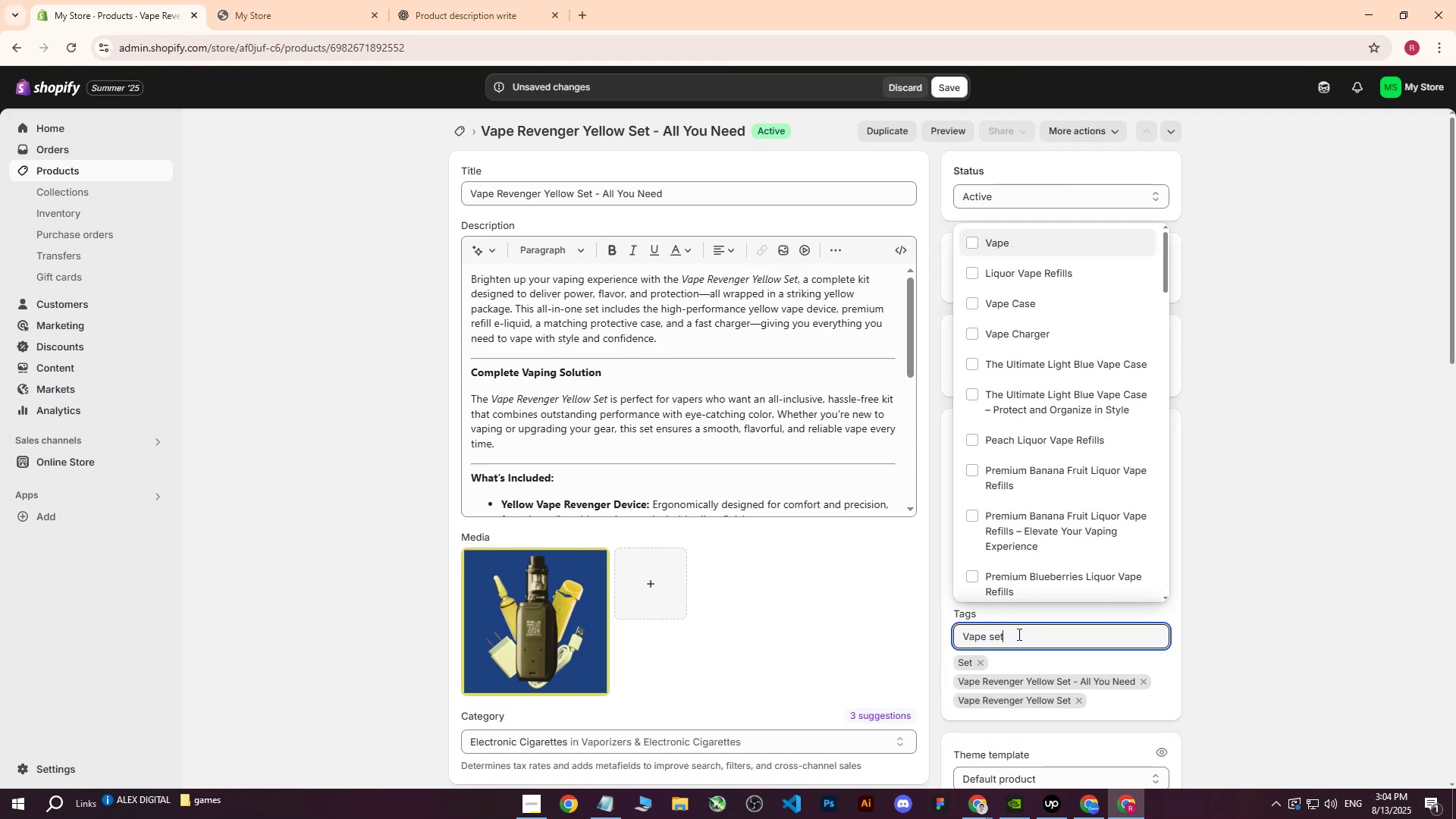 
key(Enter)
 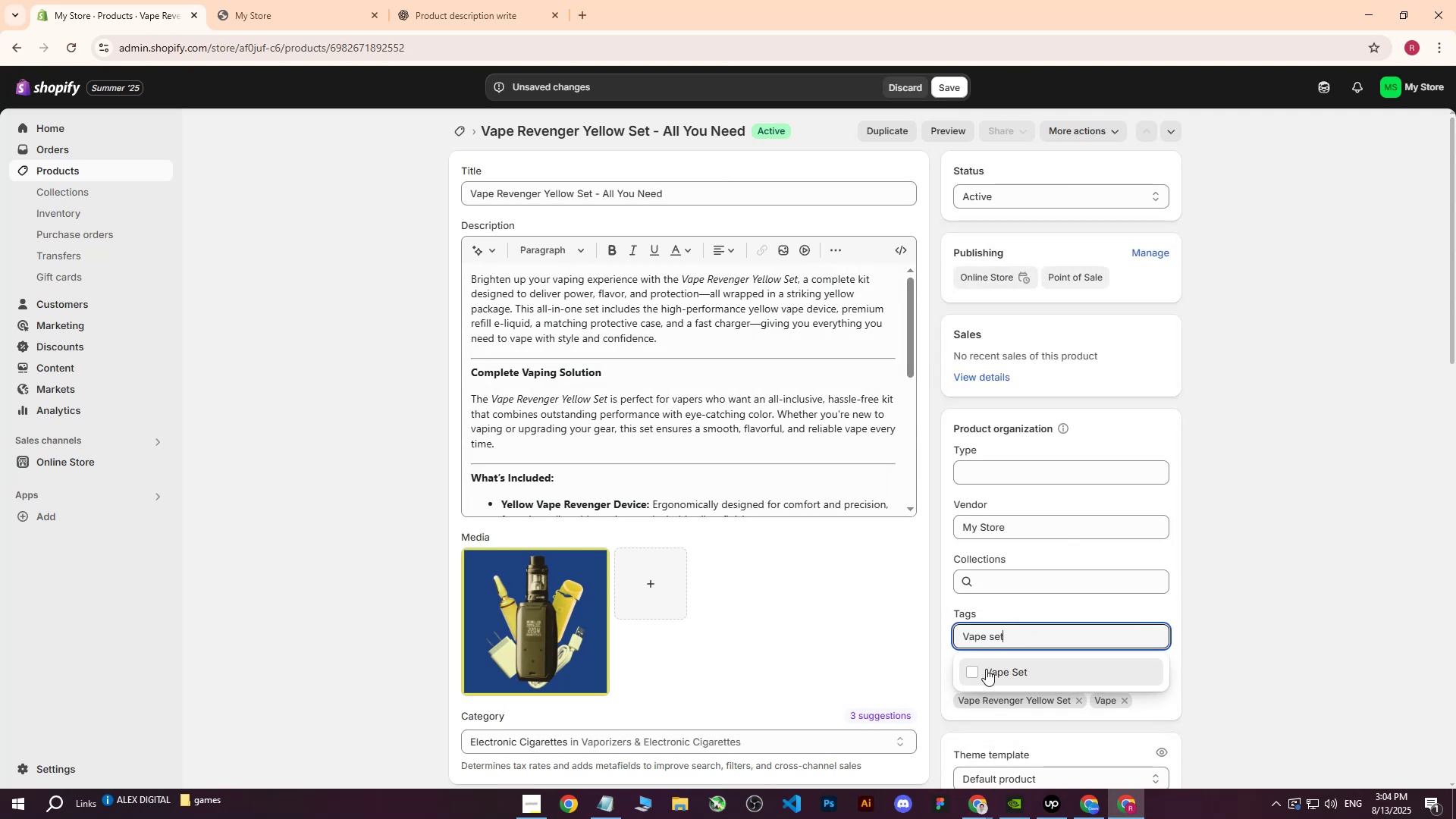 
double_click([1282, 413])
 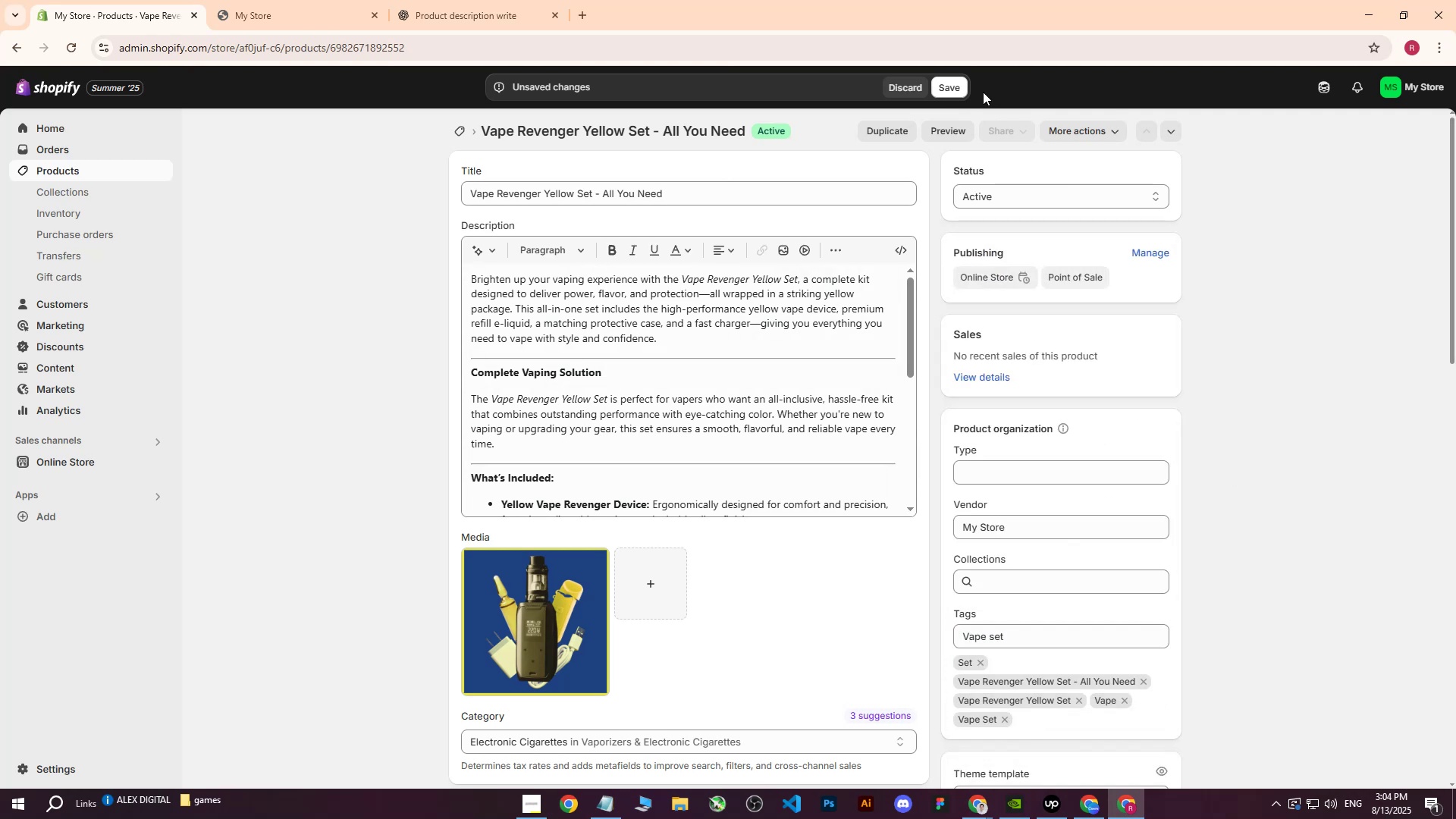 
left_click([955, 86])
 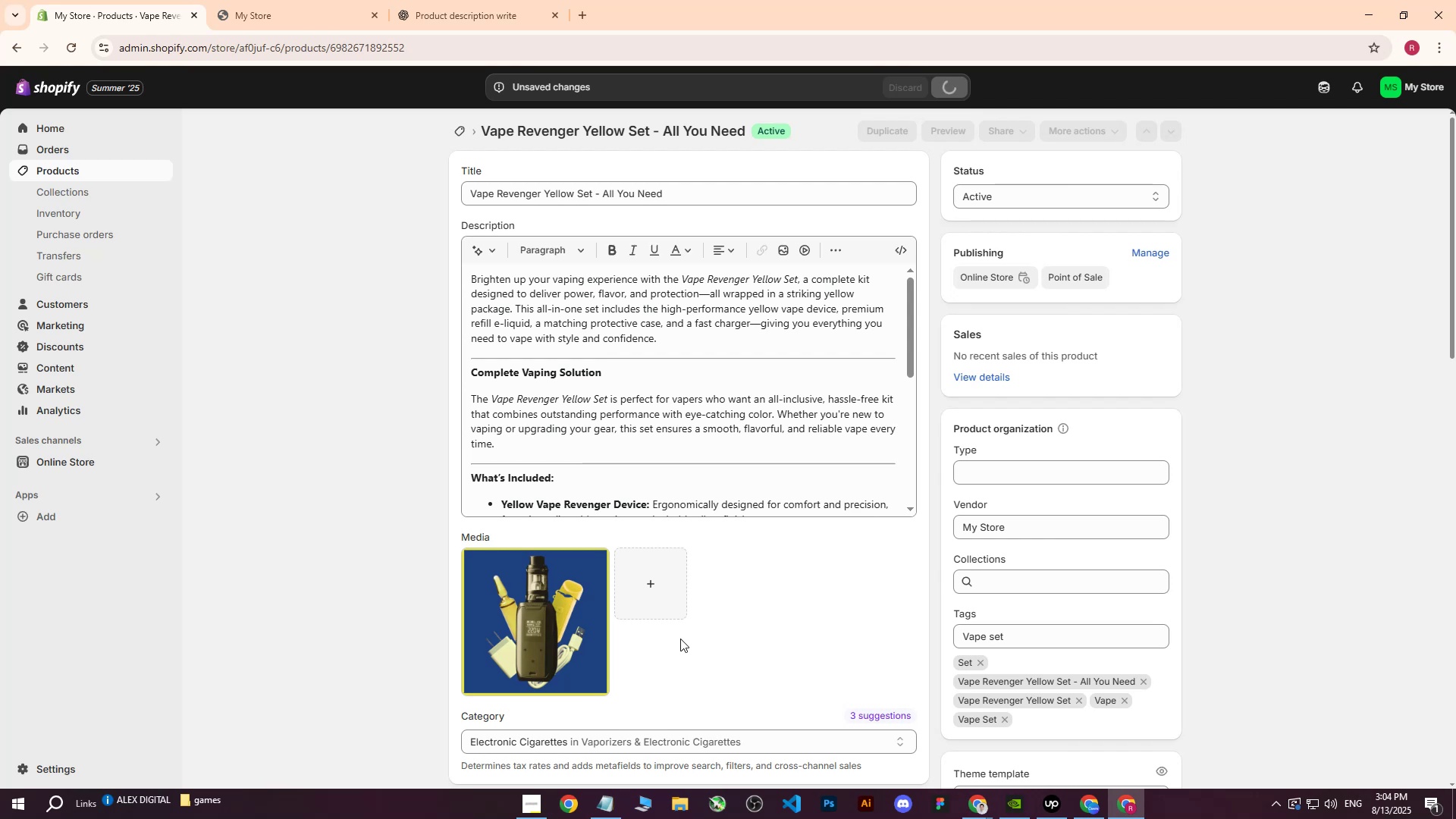 
scroll: coordinate [623, 264], scroll_direction: up, amount: 11.0
 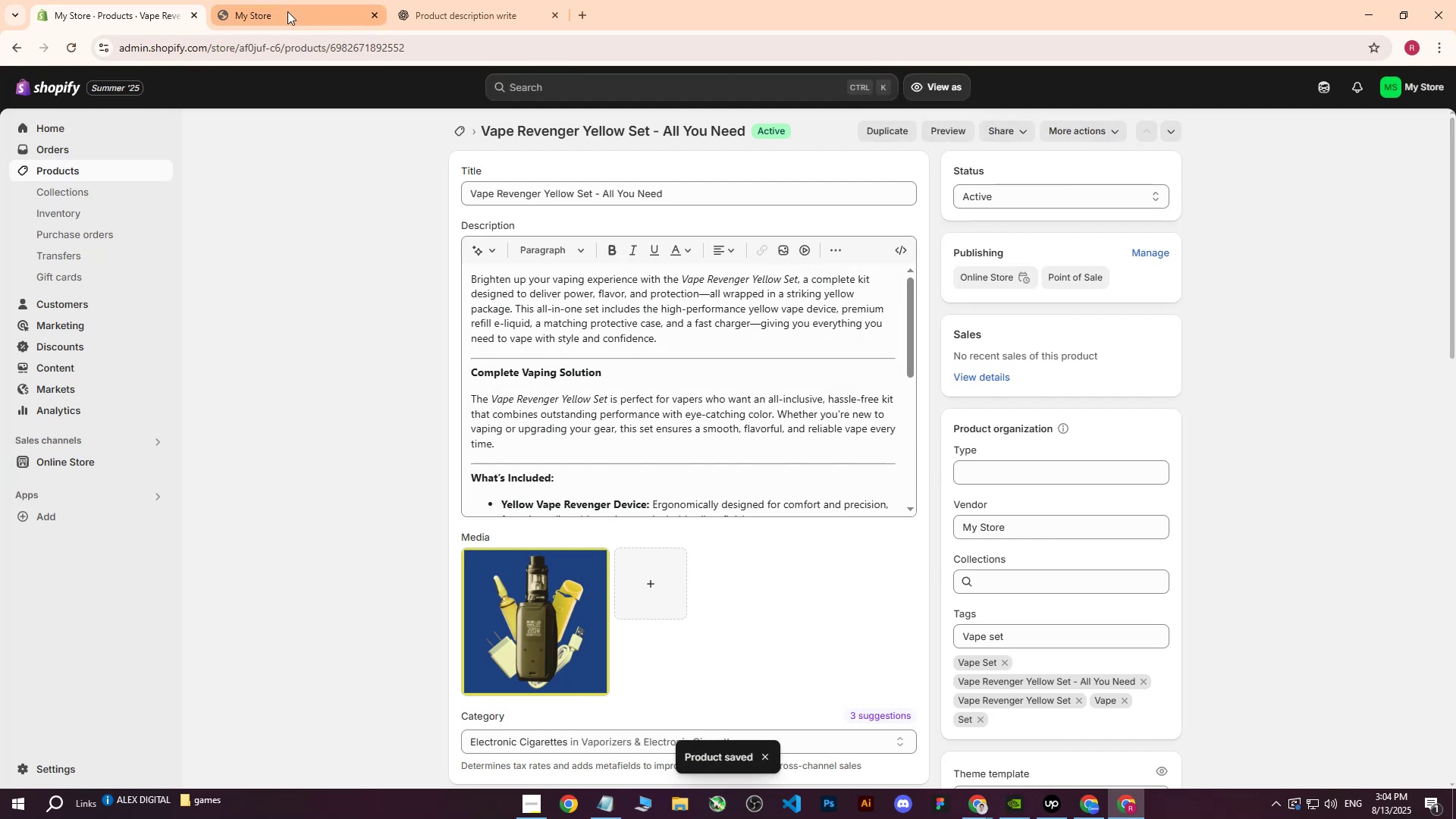 
double_click([96, 0])
 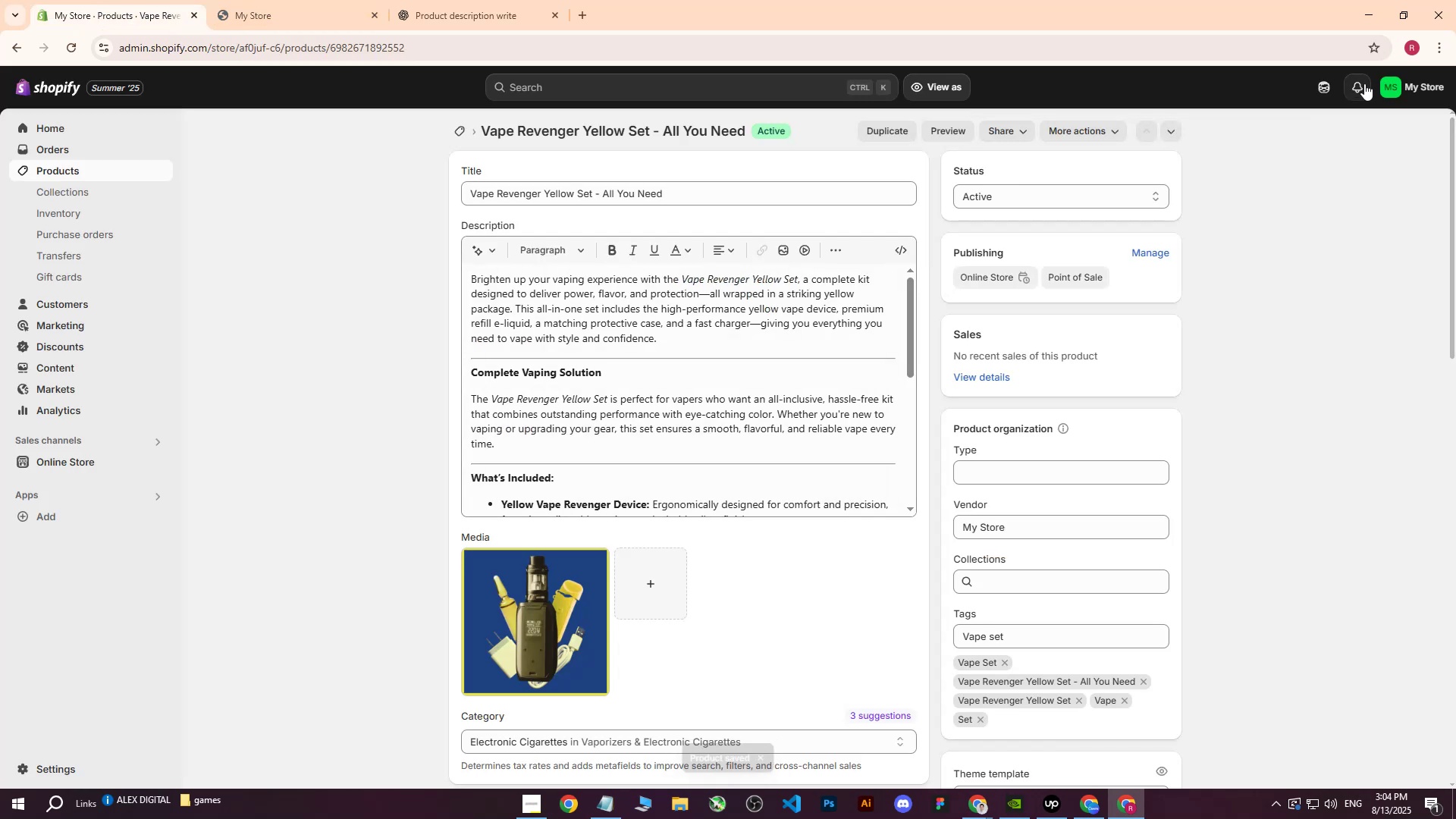 
scroll: coordinate [741, 361], scroll_direction: down, amount: 18.0
 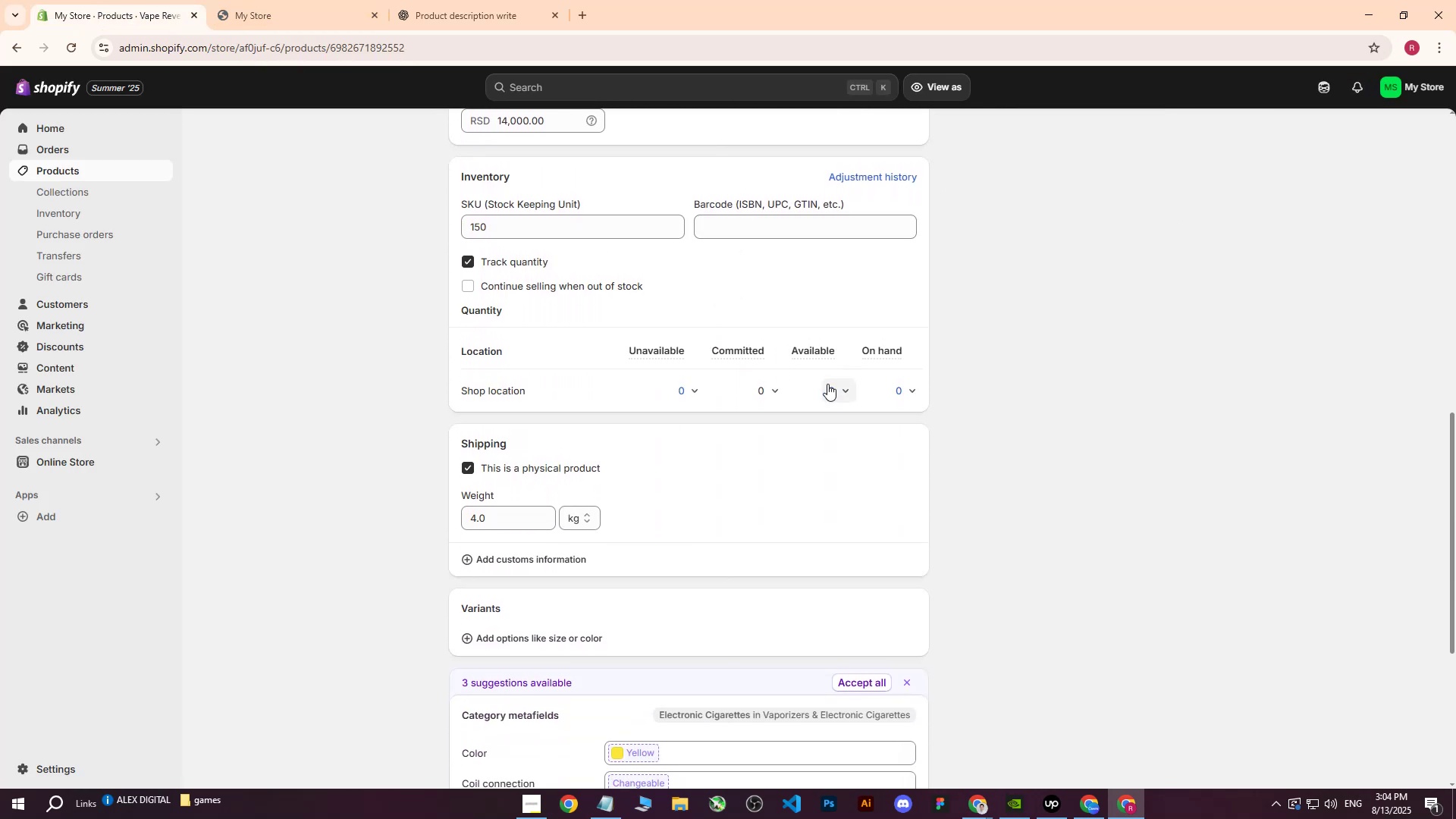 
left_click([846, 390])
 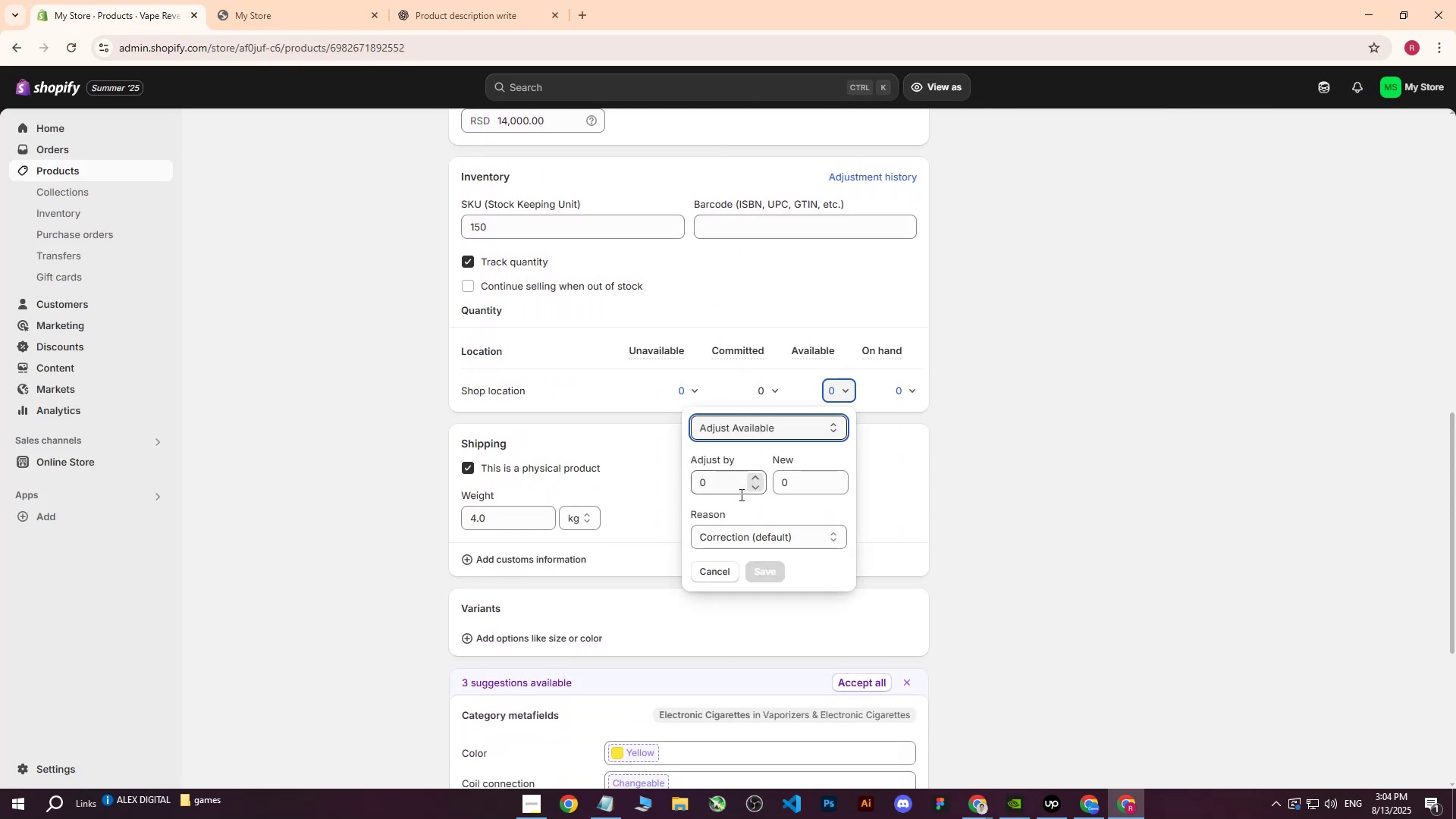 
left_click([739, 488])
 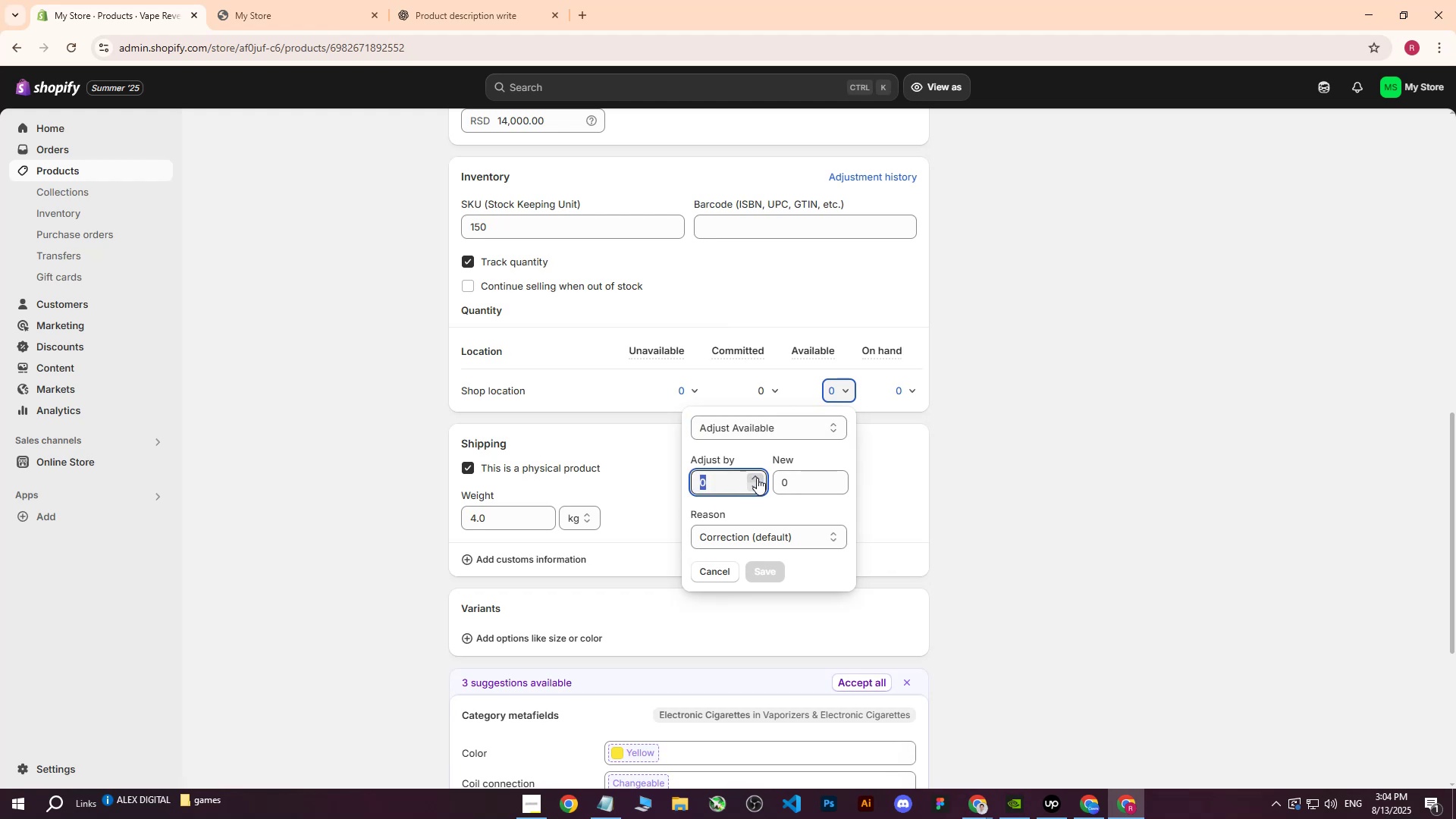 
type(200150)
 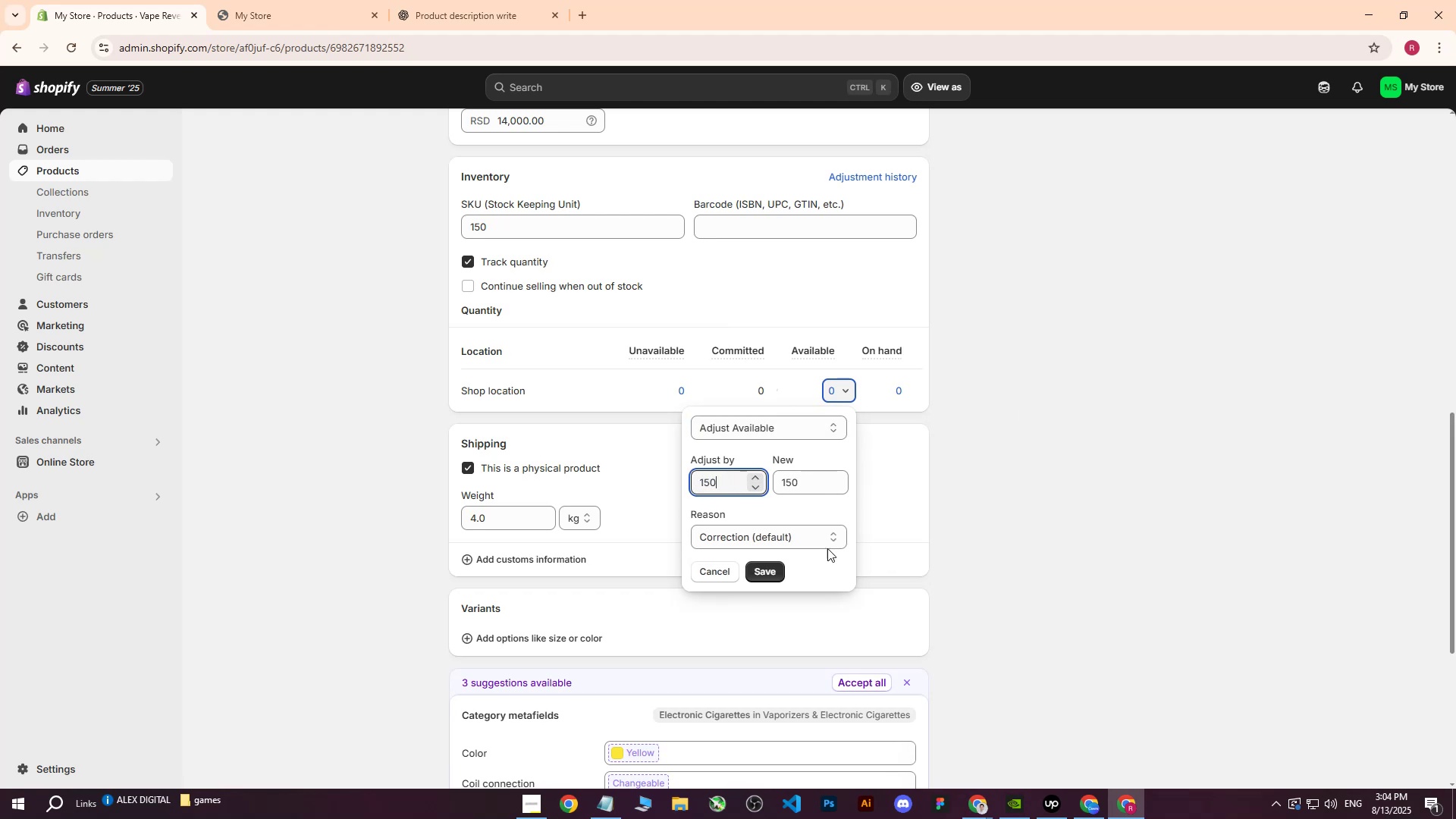 
left_click_drag(start_coordinate=[722, 485], to_coordinate=[692, 488])
 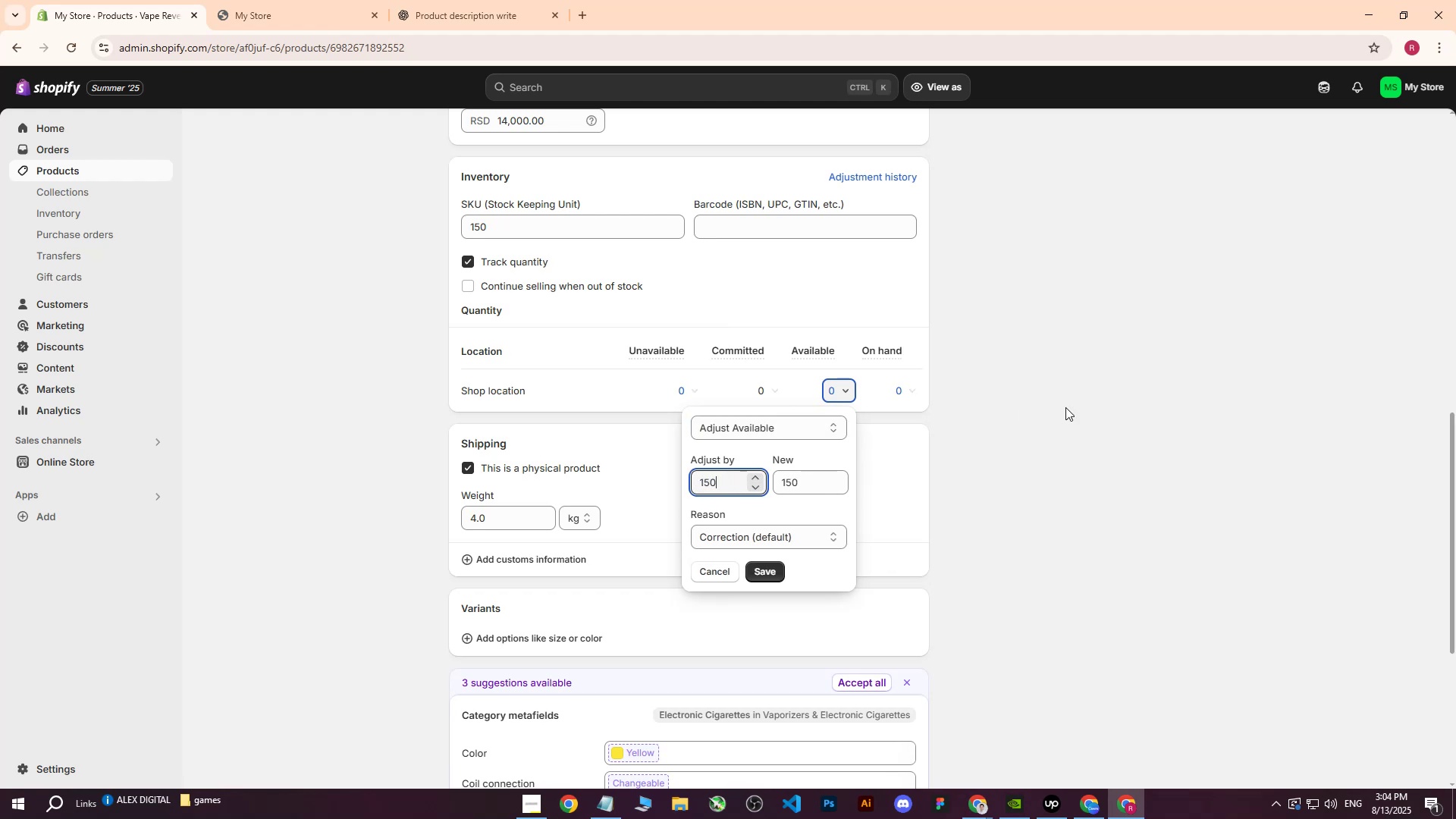 
left_click([761, 579])
 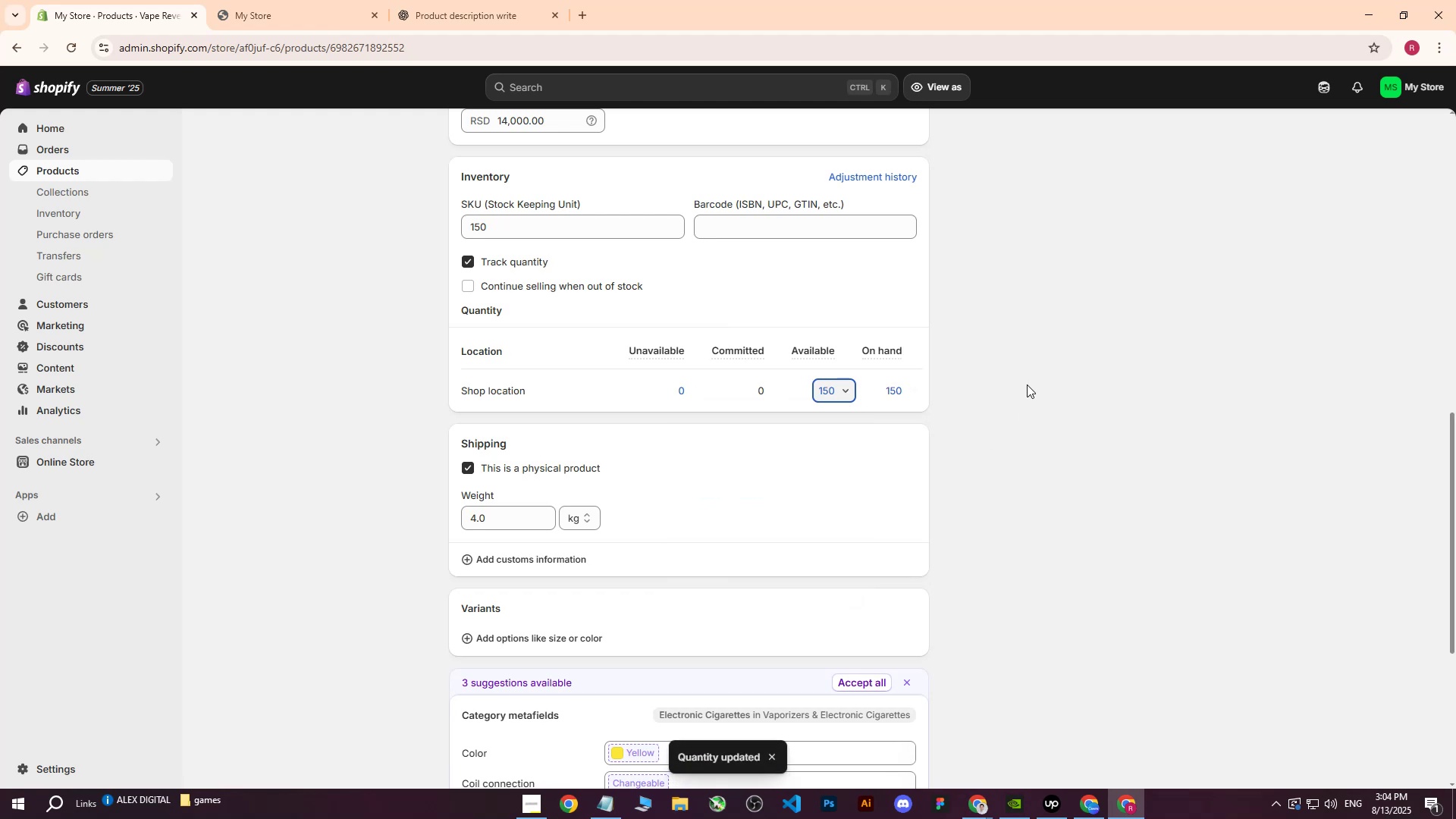 
left_click([1027, 384])
 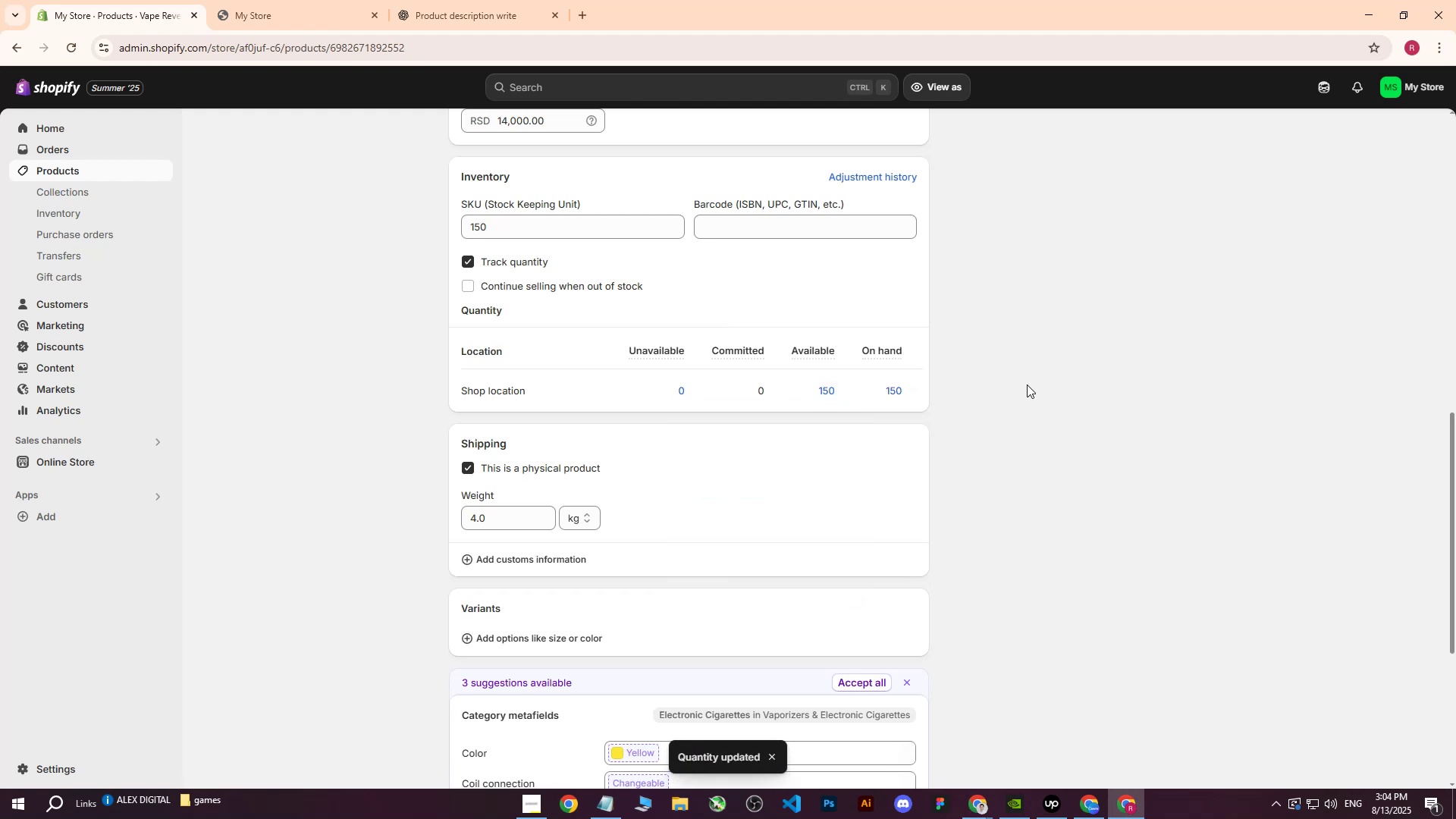 
scroll: coordinate [1021, 390], scroll_direction: up, amount: 18.0
 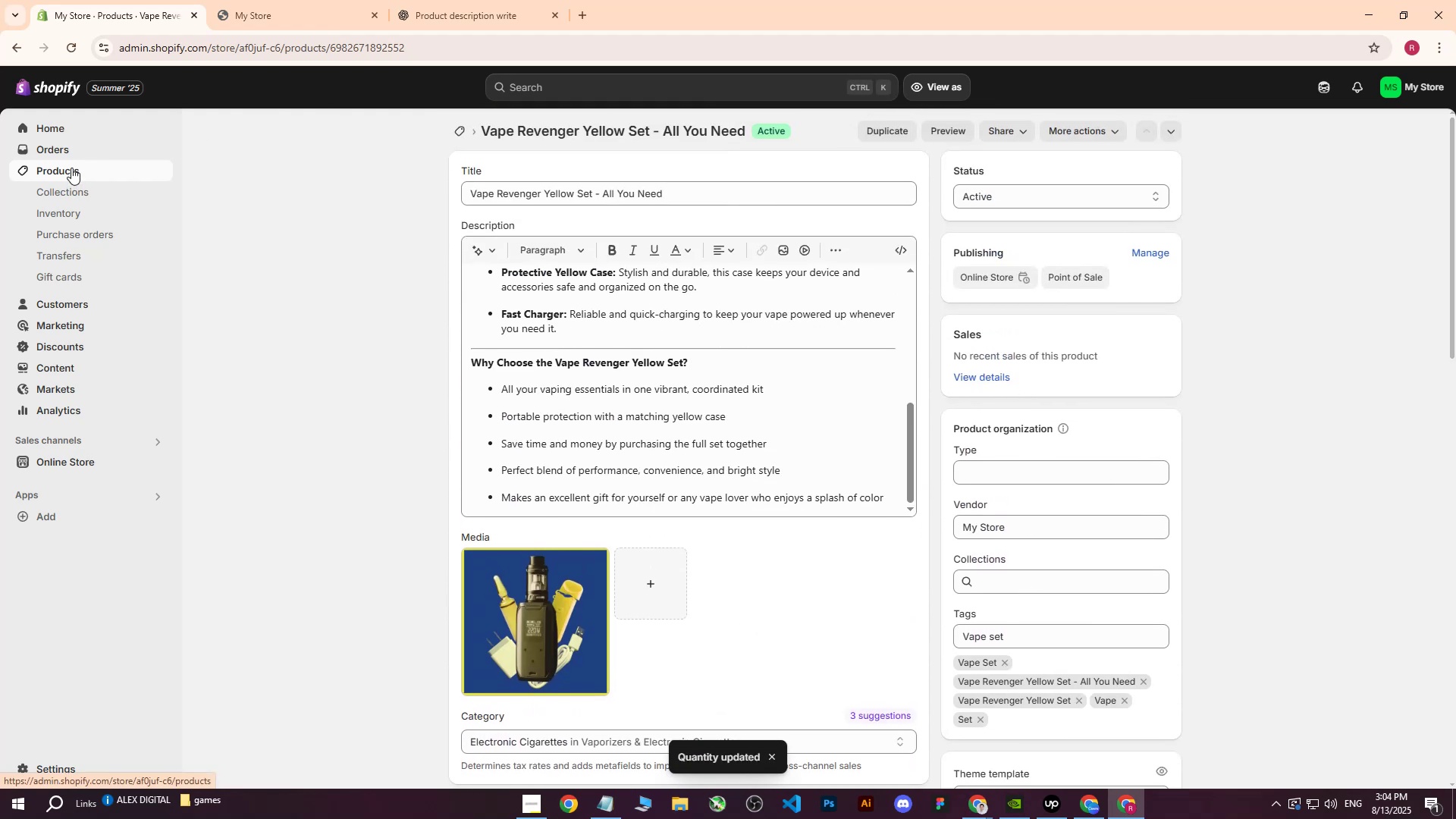 
left_click([71, 168])
 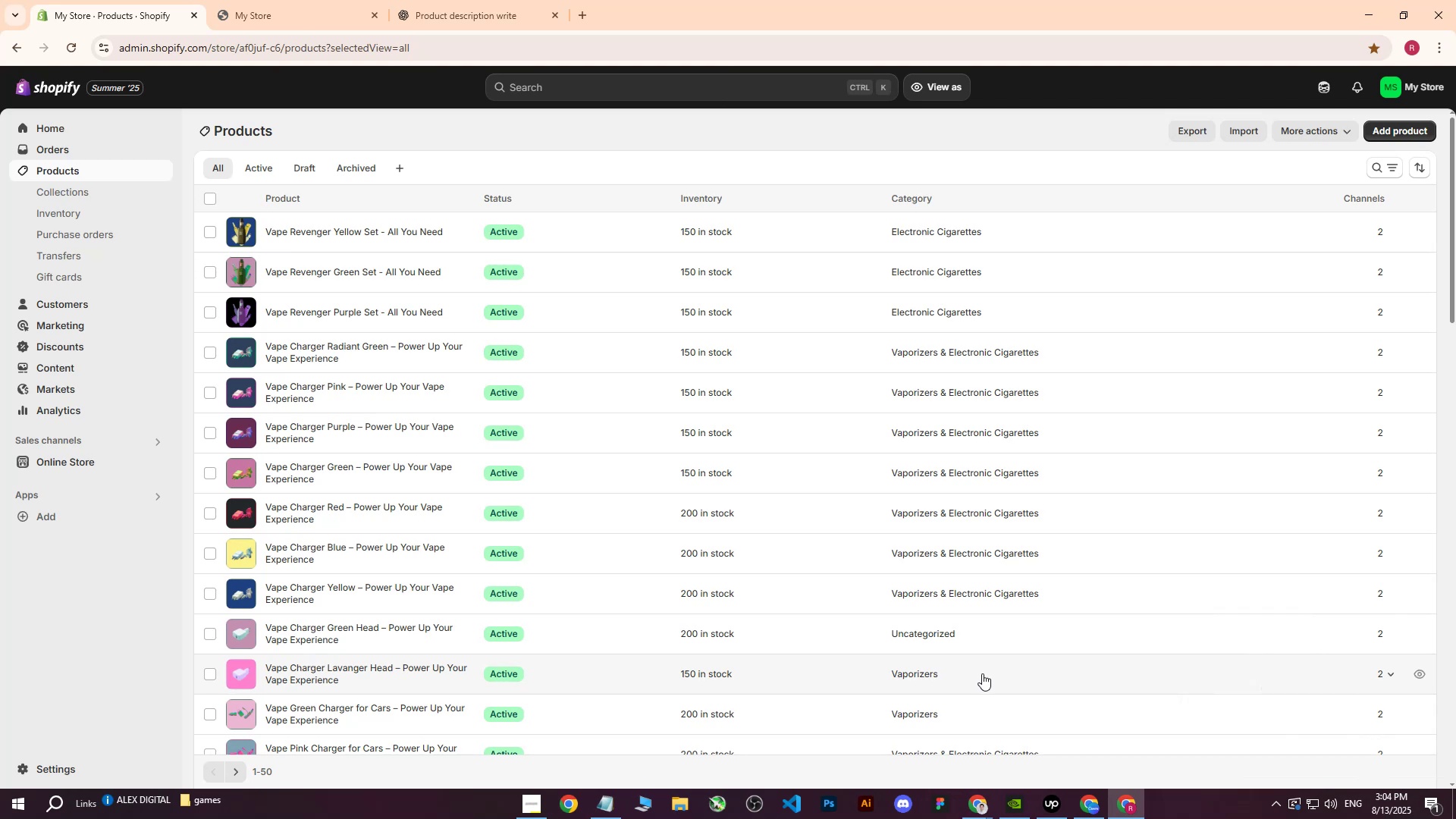 
wait(18.6)
 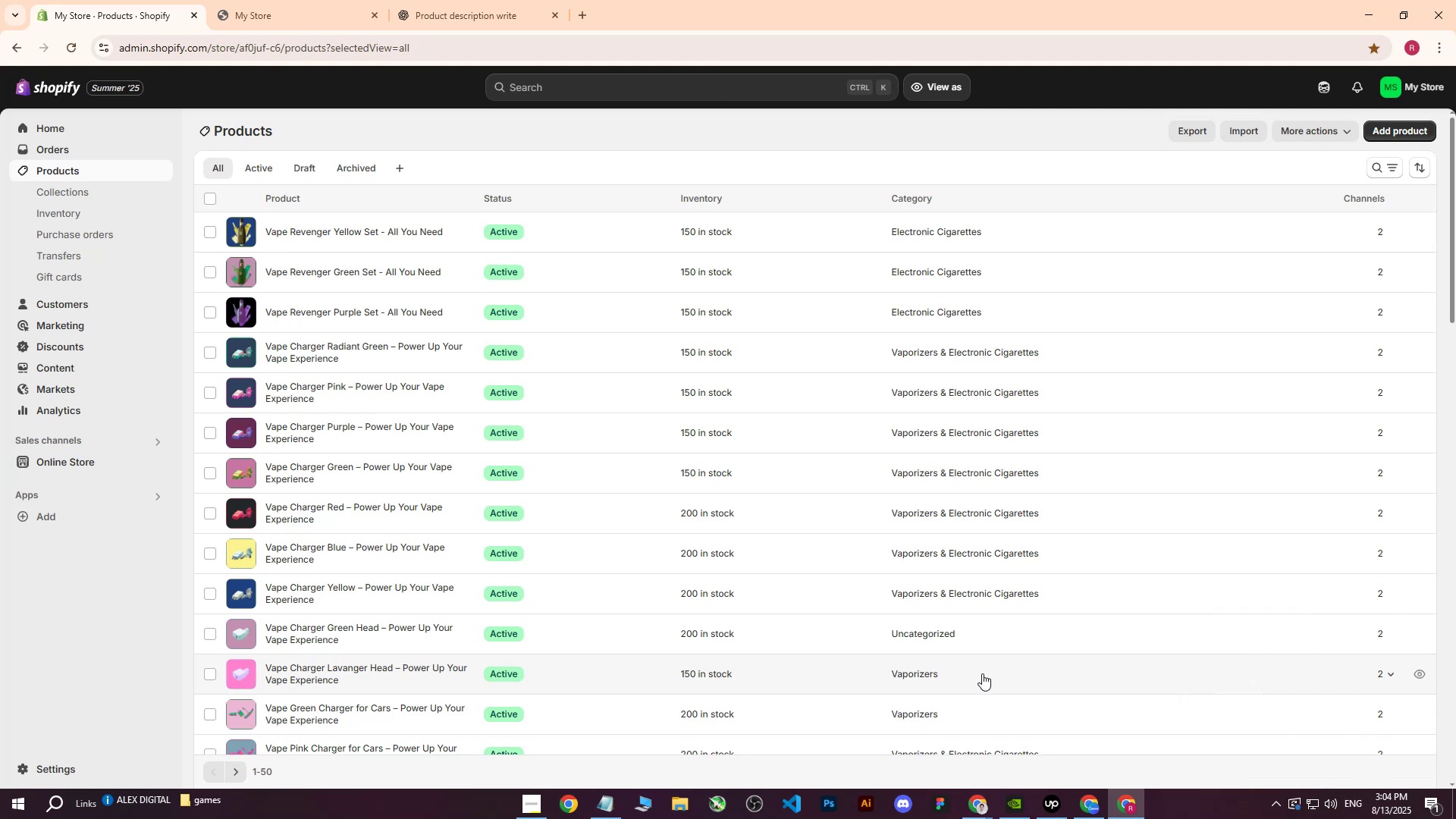 
left_click([1094, 804])
 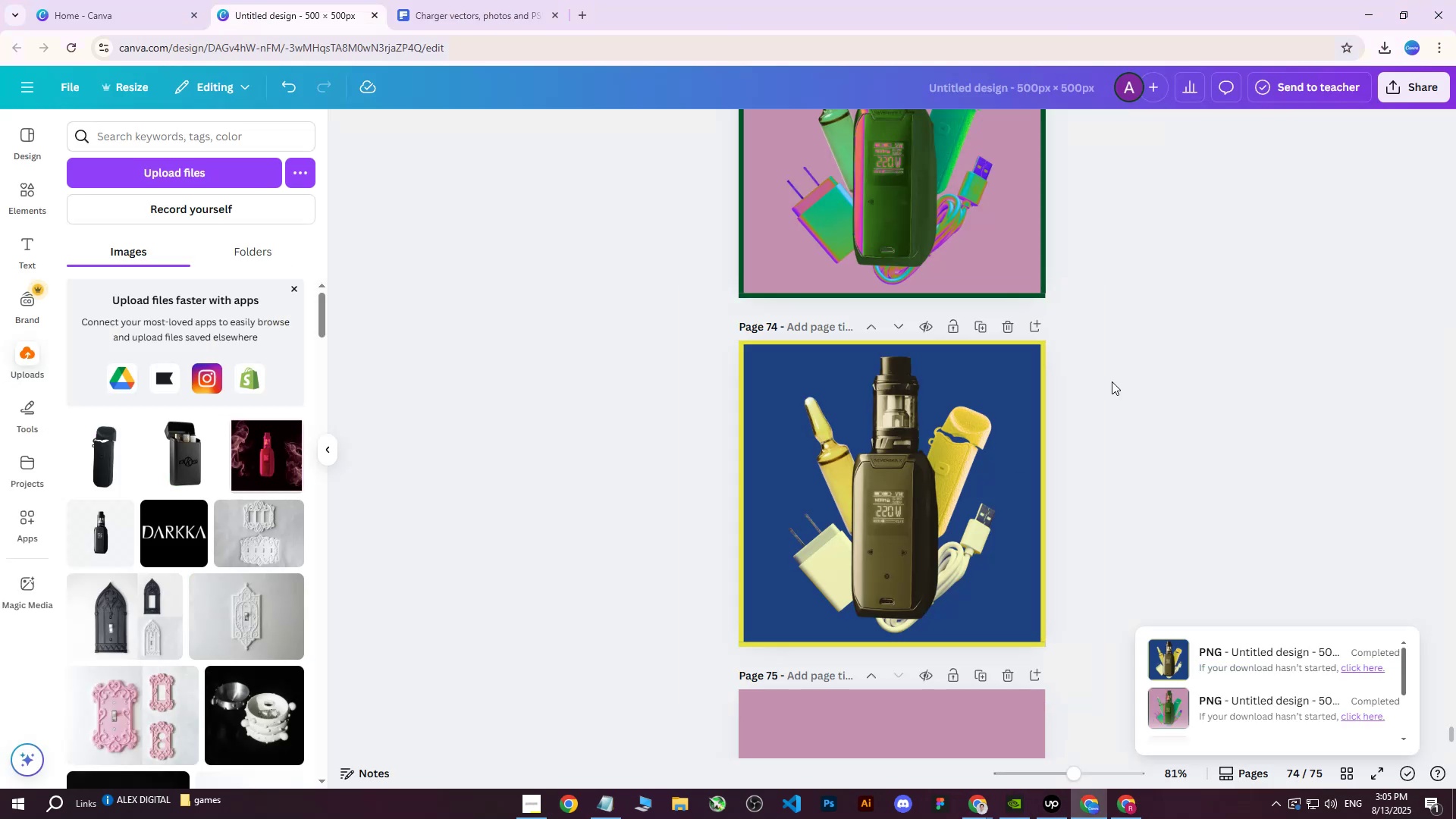 
left_click([1112, 381])
 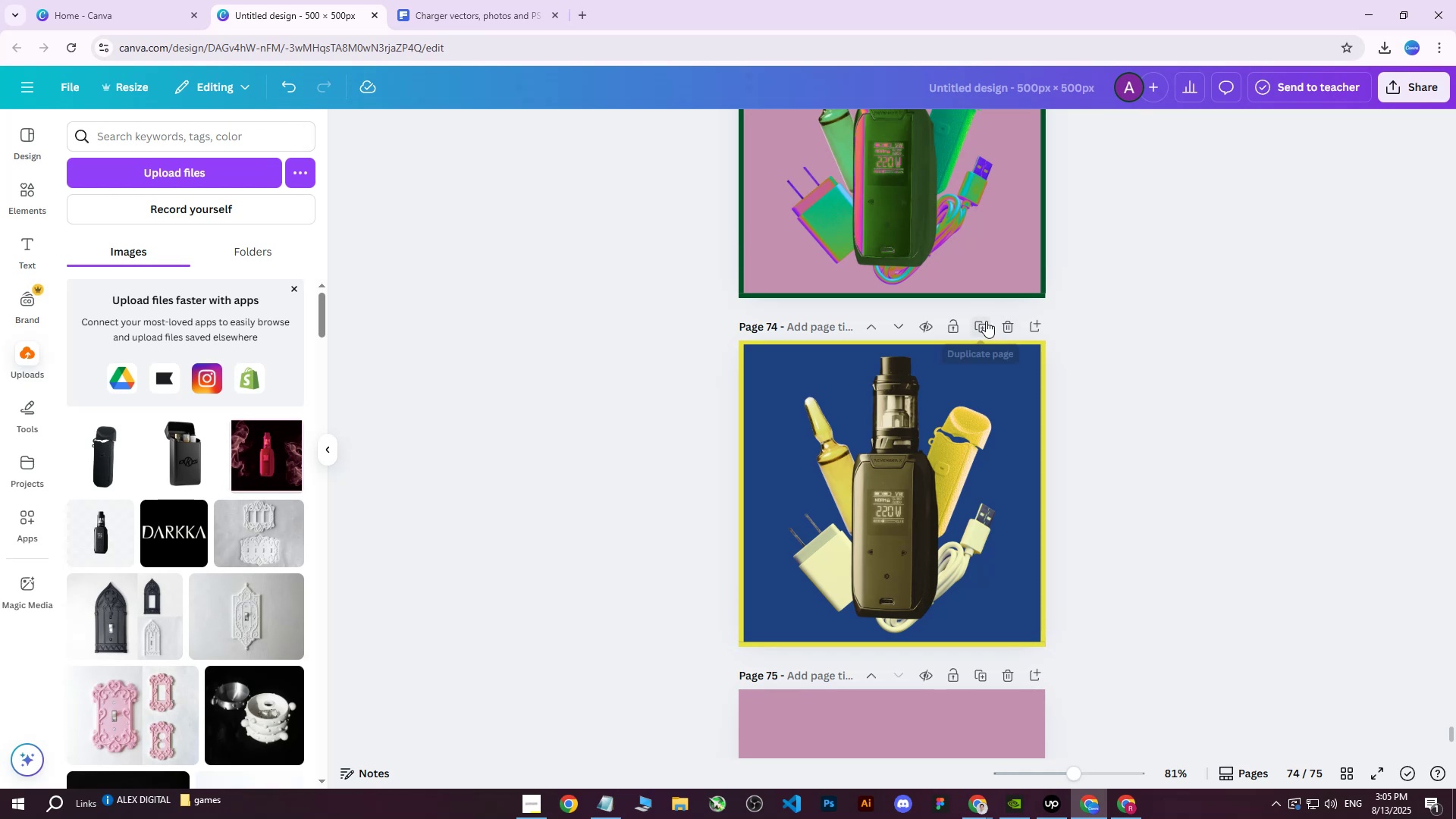 
left_click([986, 321])
 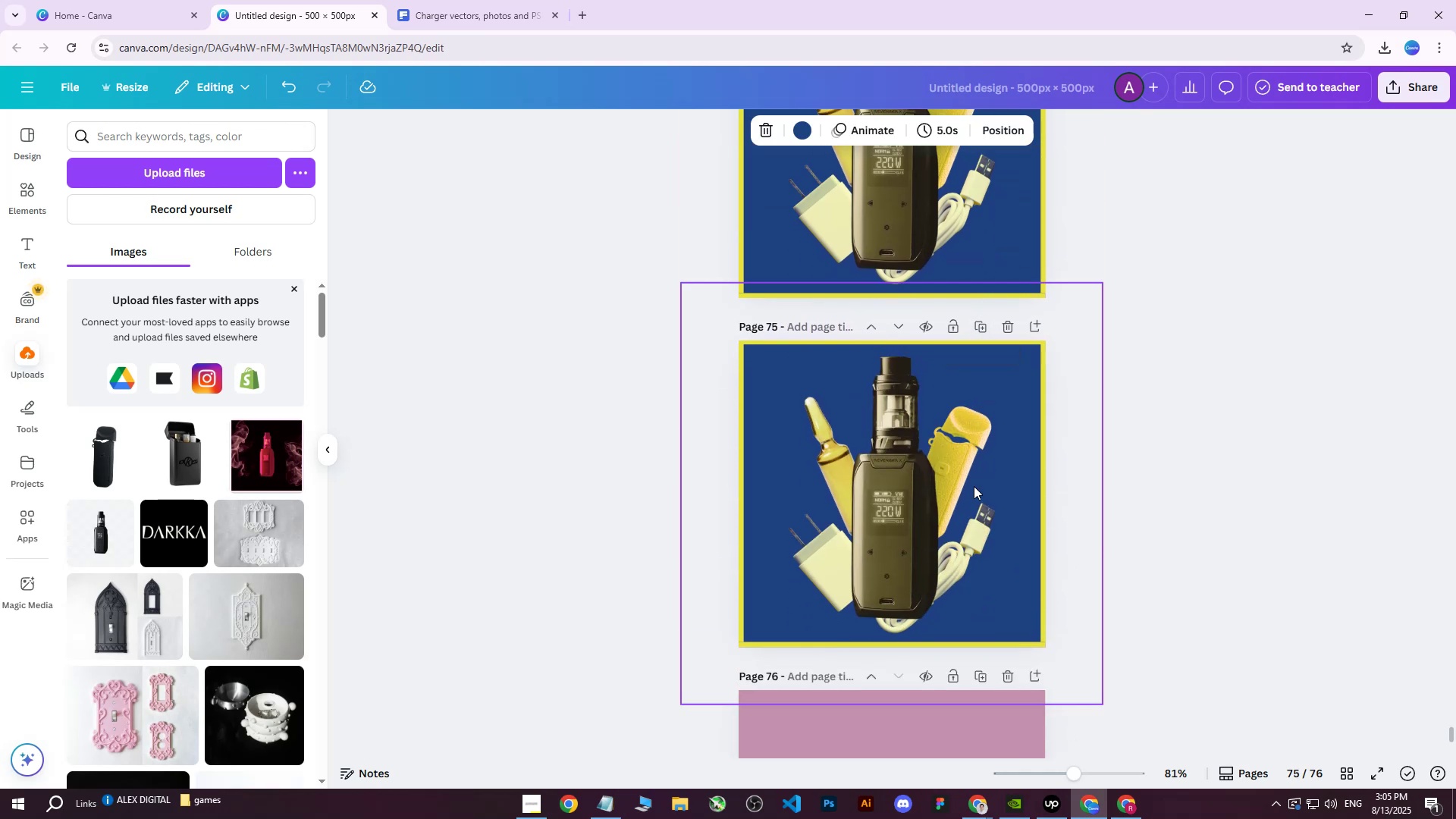 
scroll: coordinate [1047, 433], scroll_direction: up, amount: 89.0
 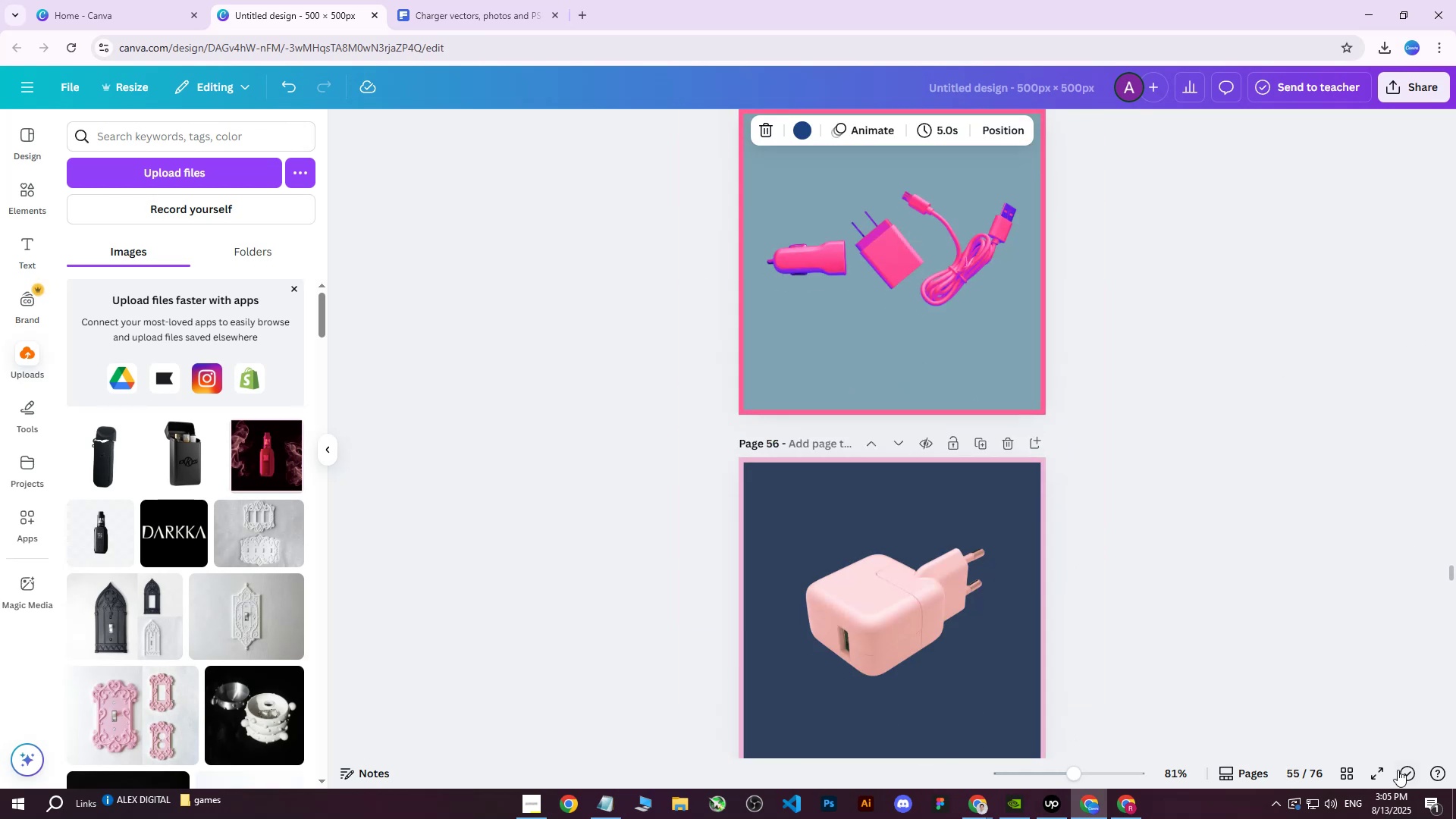 
left_click([1354, 774])
 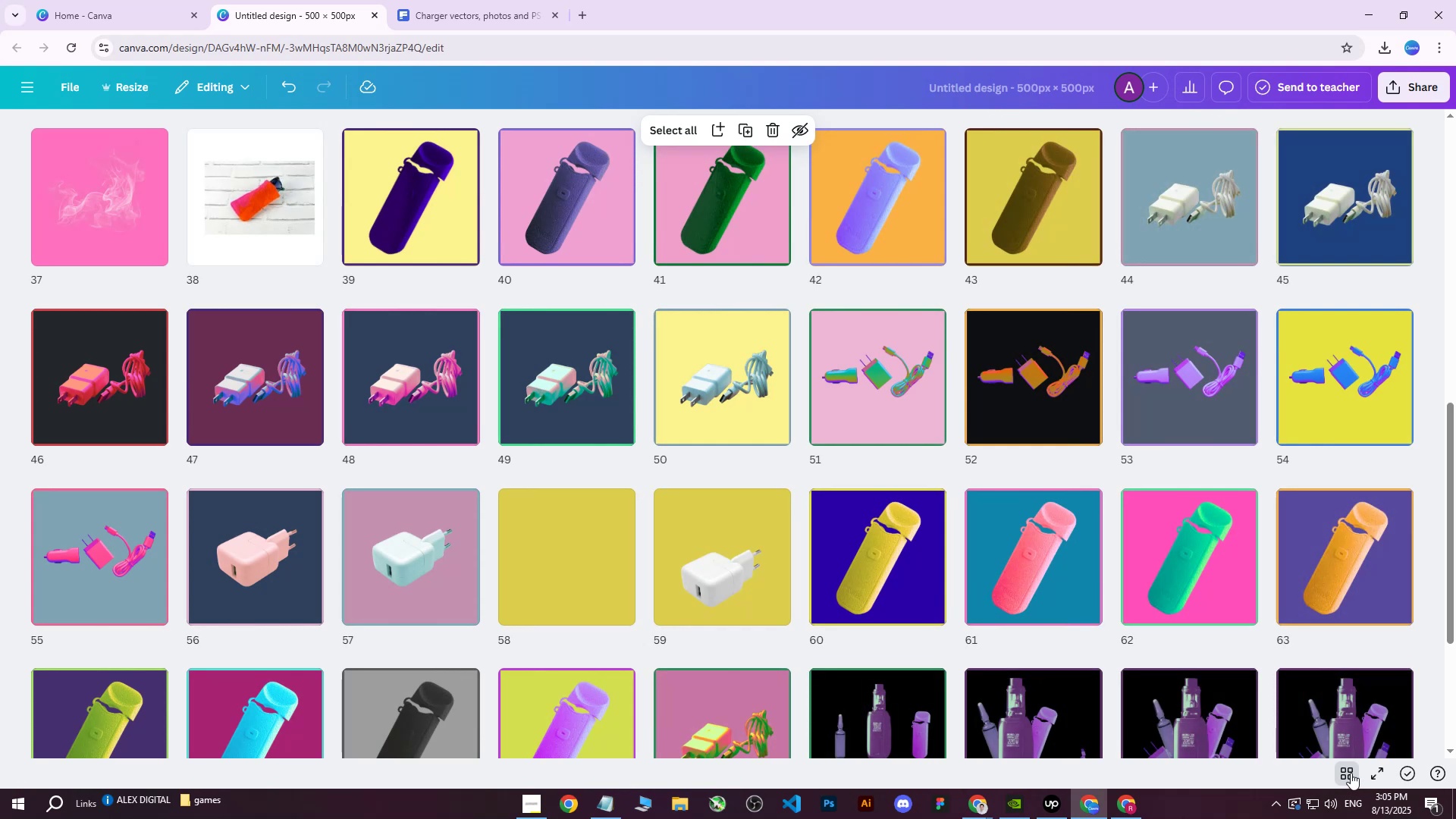 
scroll: coordinate [1074, 445], scroll_direction: down, amount: 18.0
 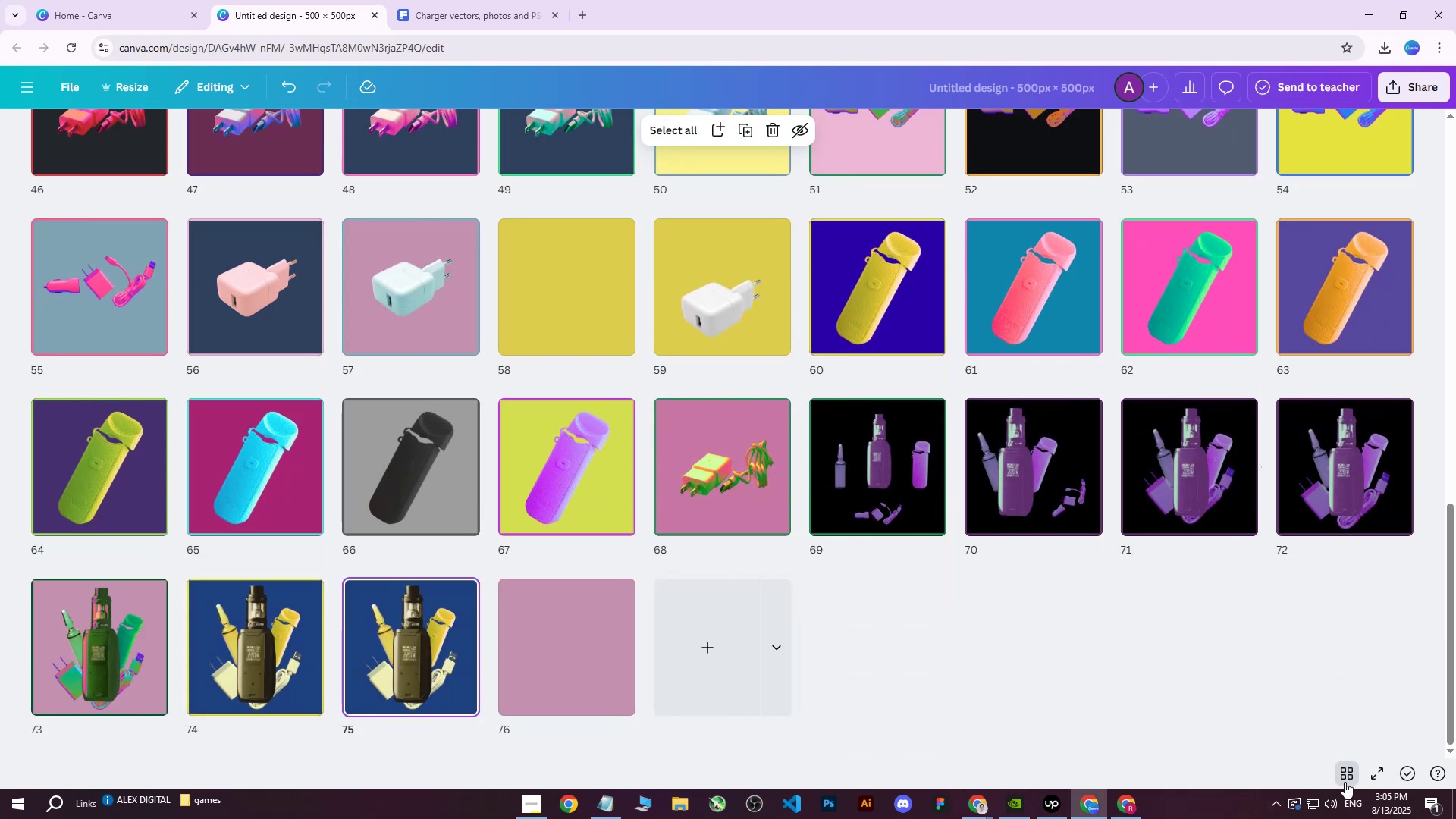 
scroll: coordinate [803, 590], scroll_direction: up, amount: 10.0
 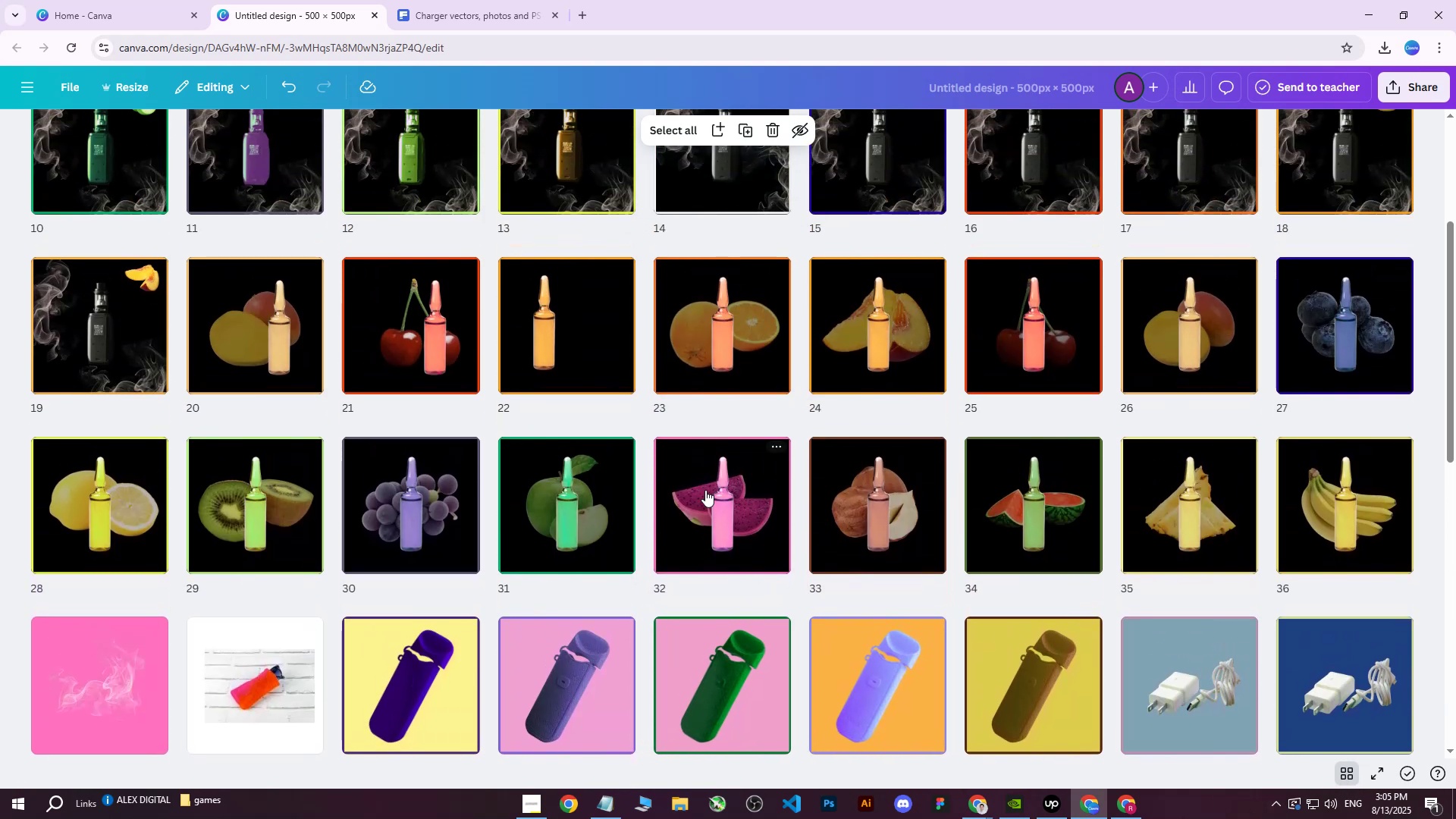 
double_click([705, 490])
 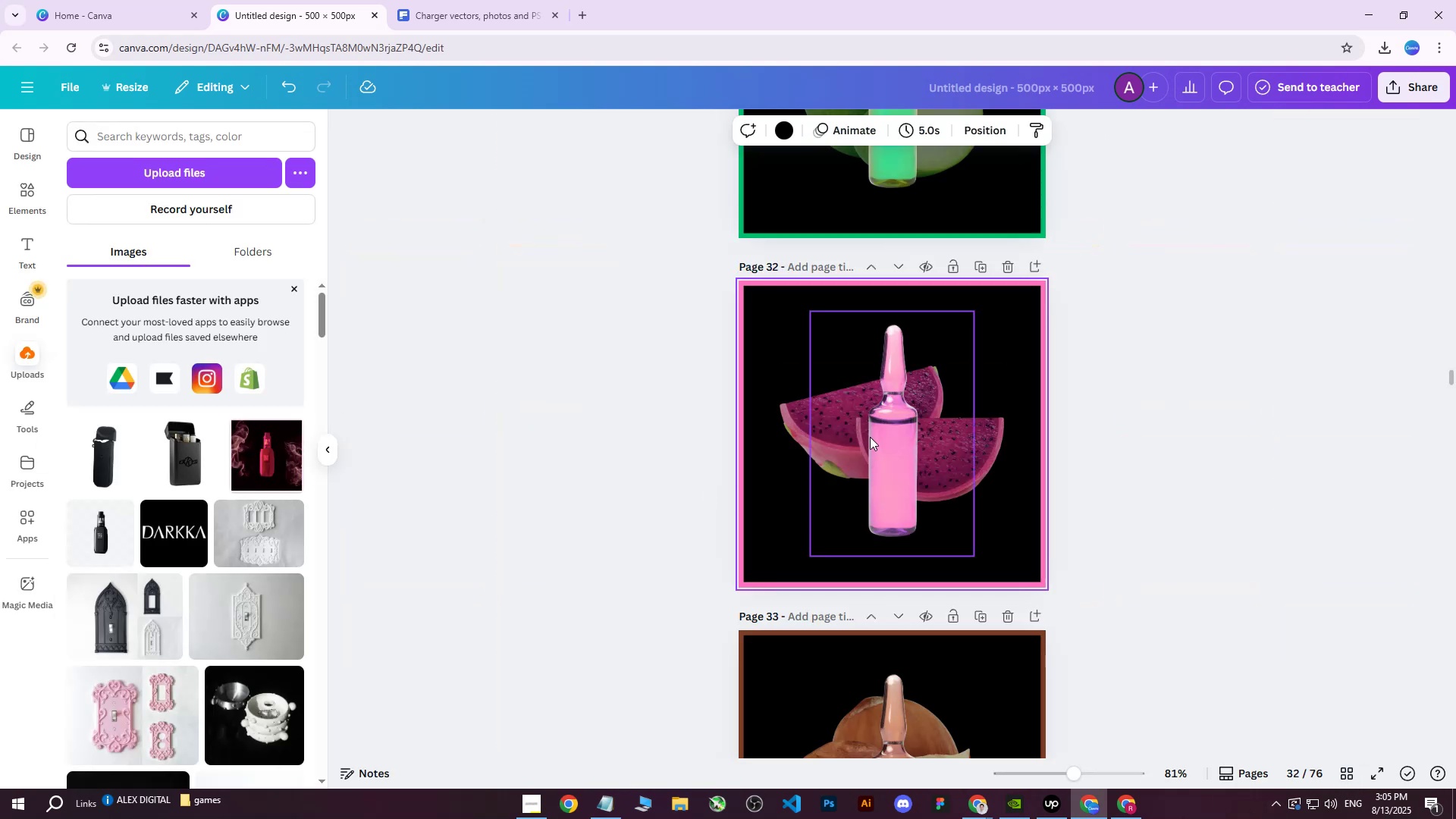 
left_click([879, 428])
 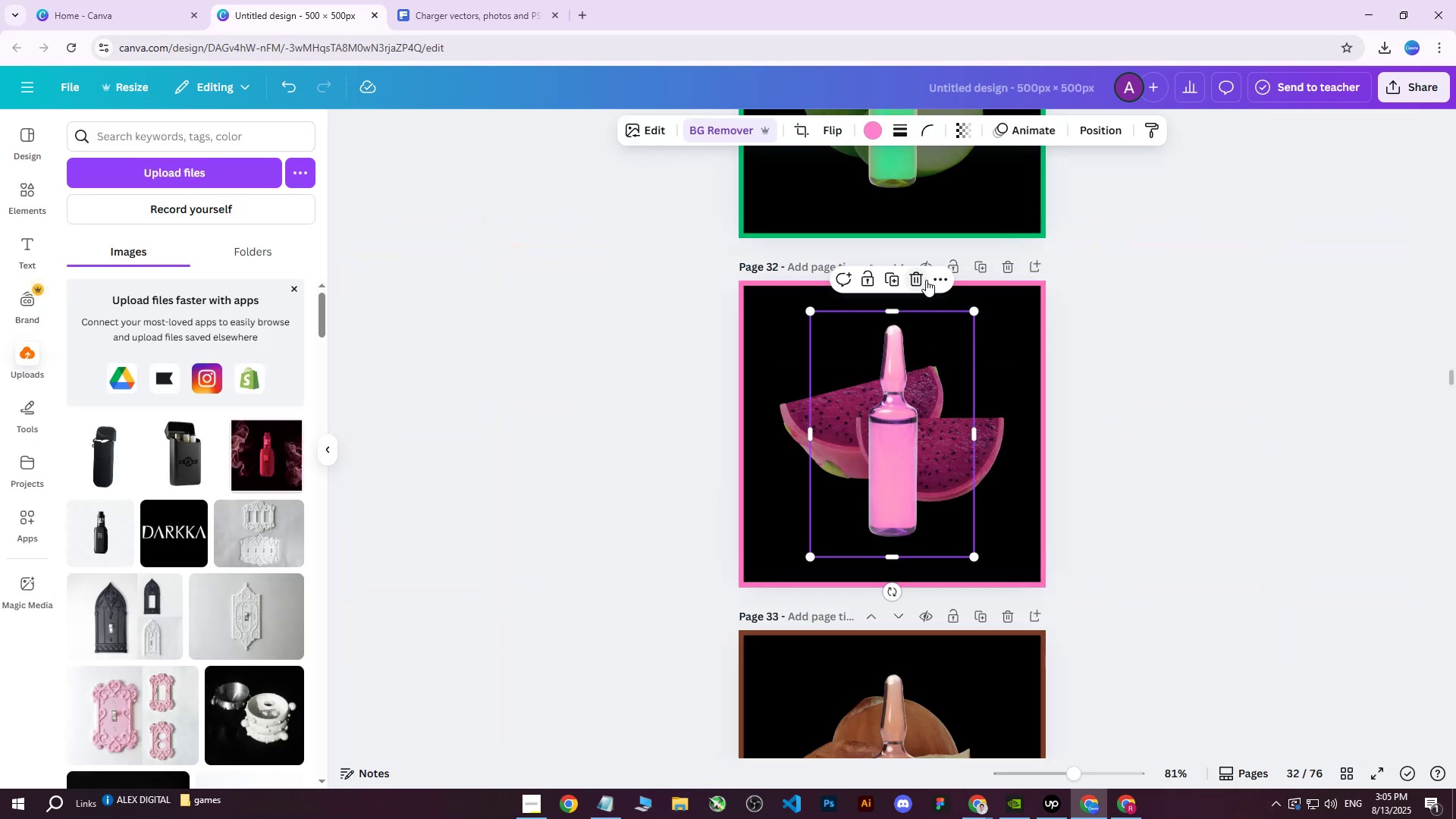 
left_click([941, 278])
 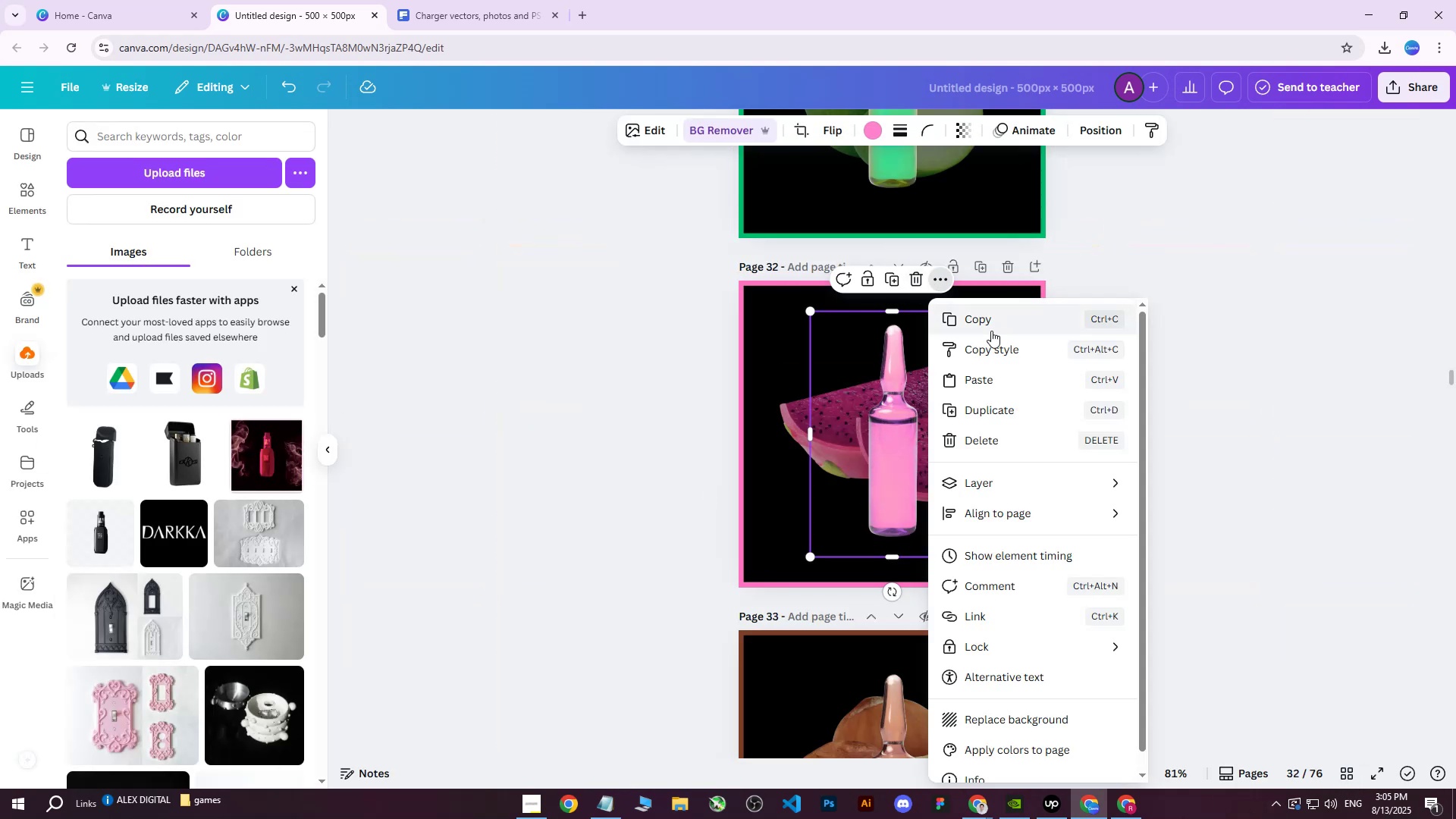 
left_click([993, 318])
 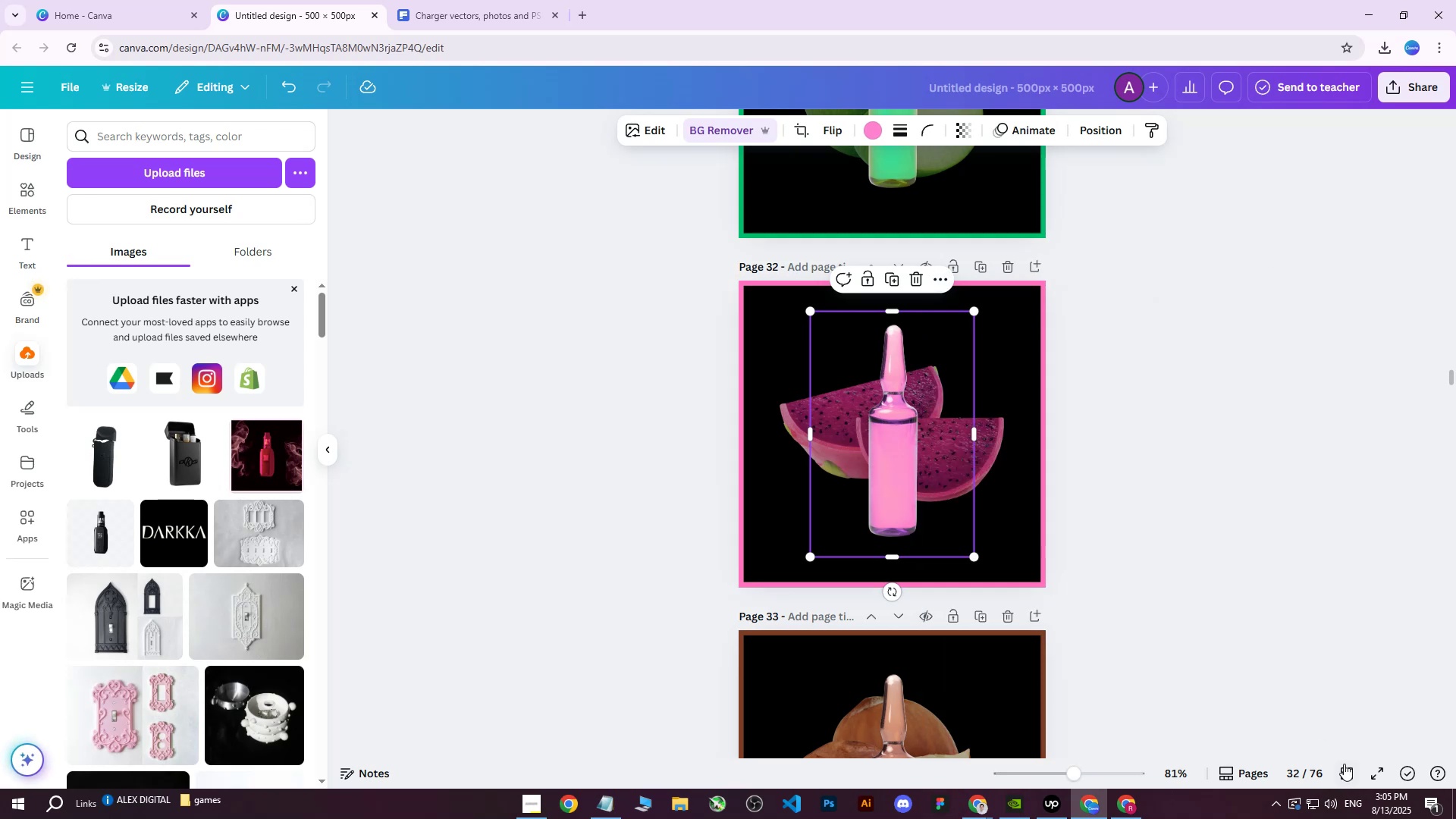 
left_click([1345, 768])
 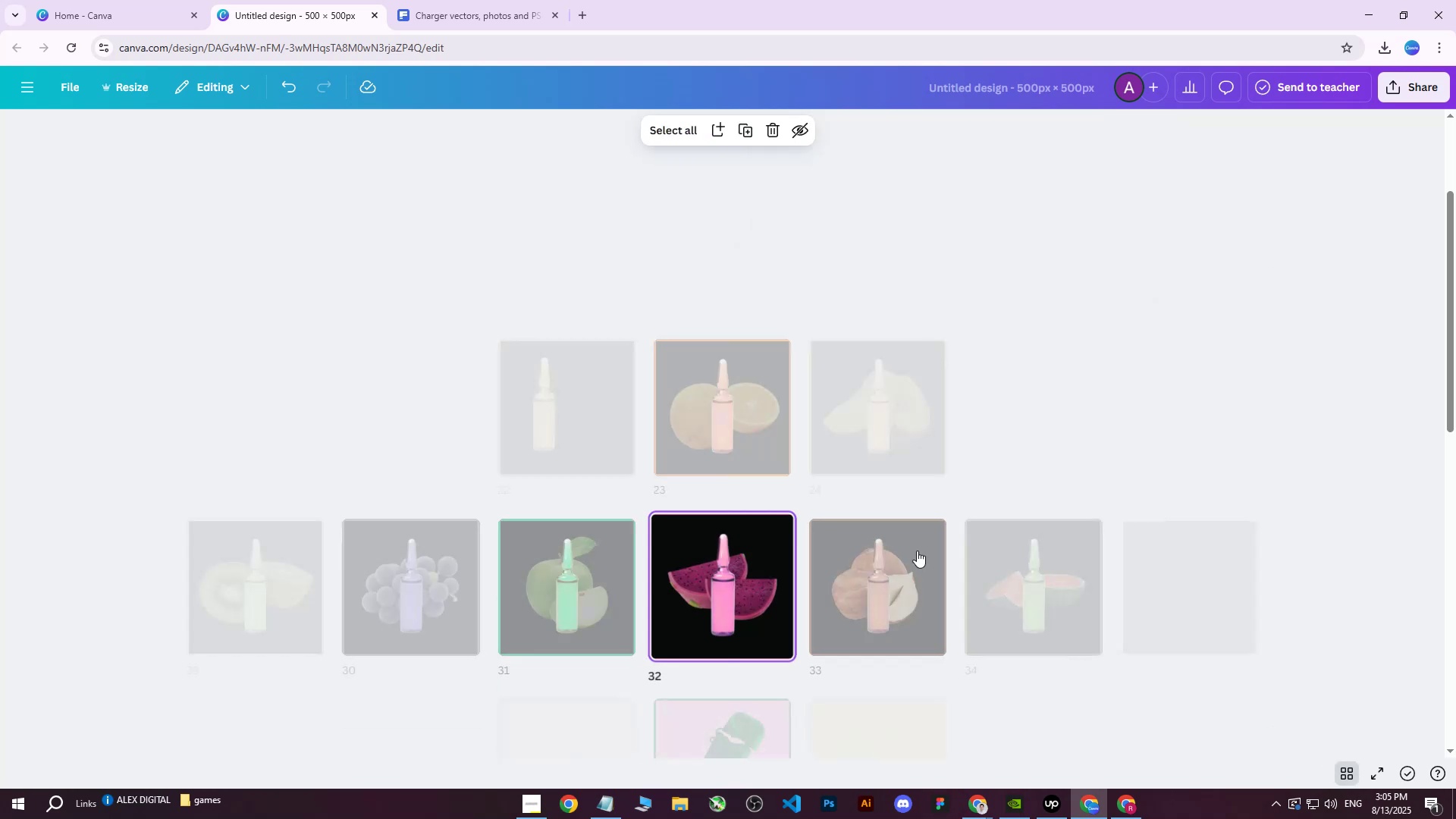 
scroll: coordinate [798, 532], scroll_direction: down, amount: 18.0
 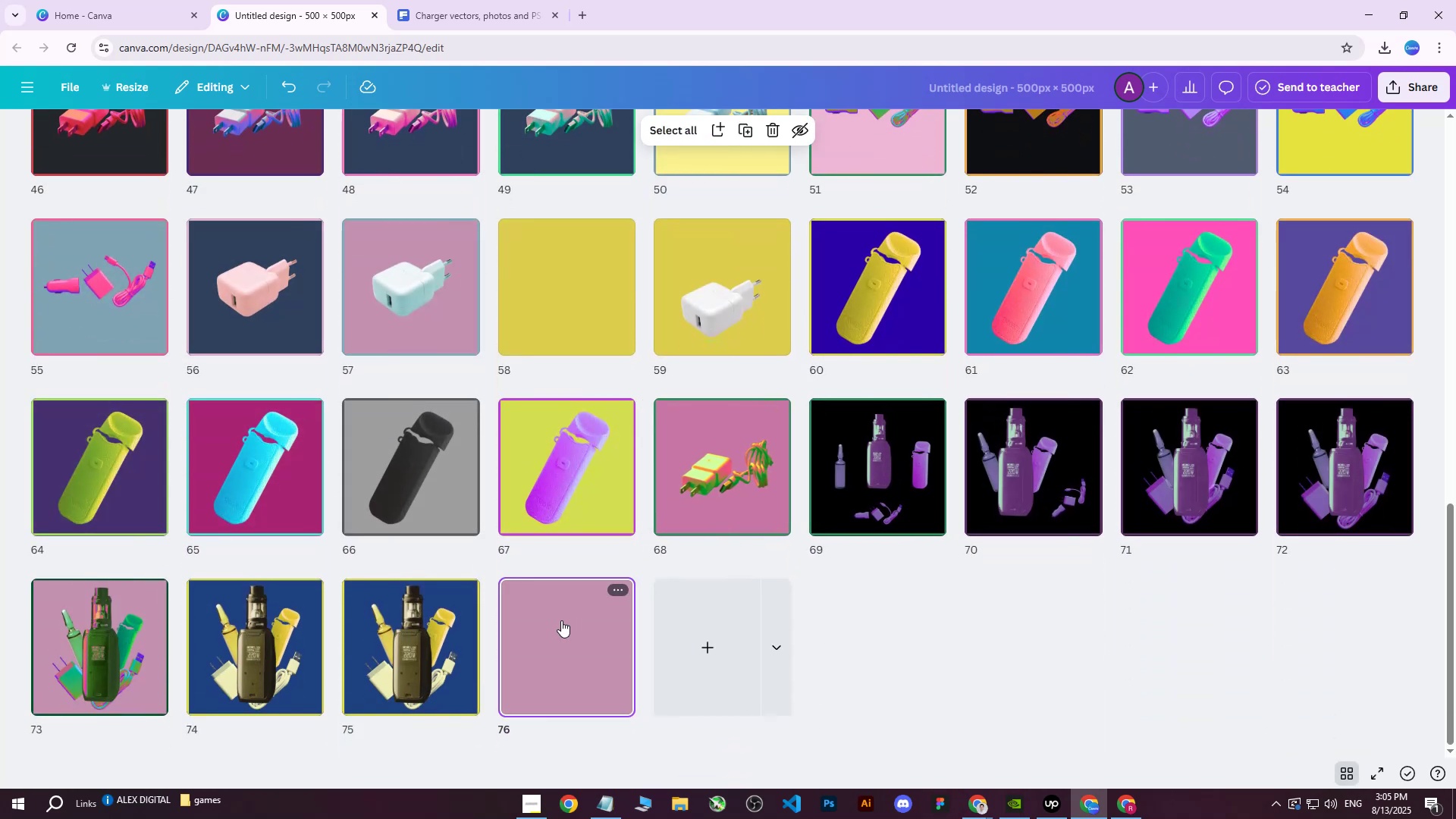 
double_click([561, 620])
 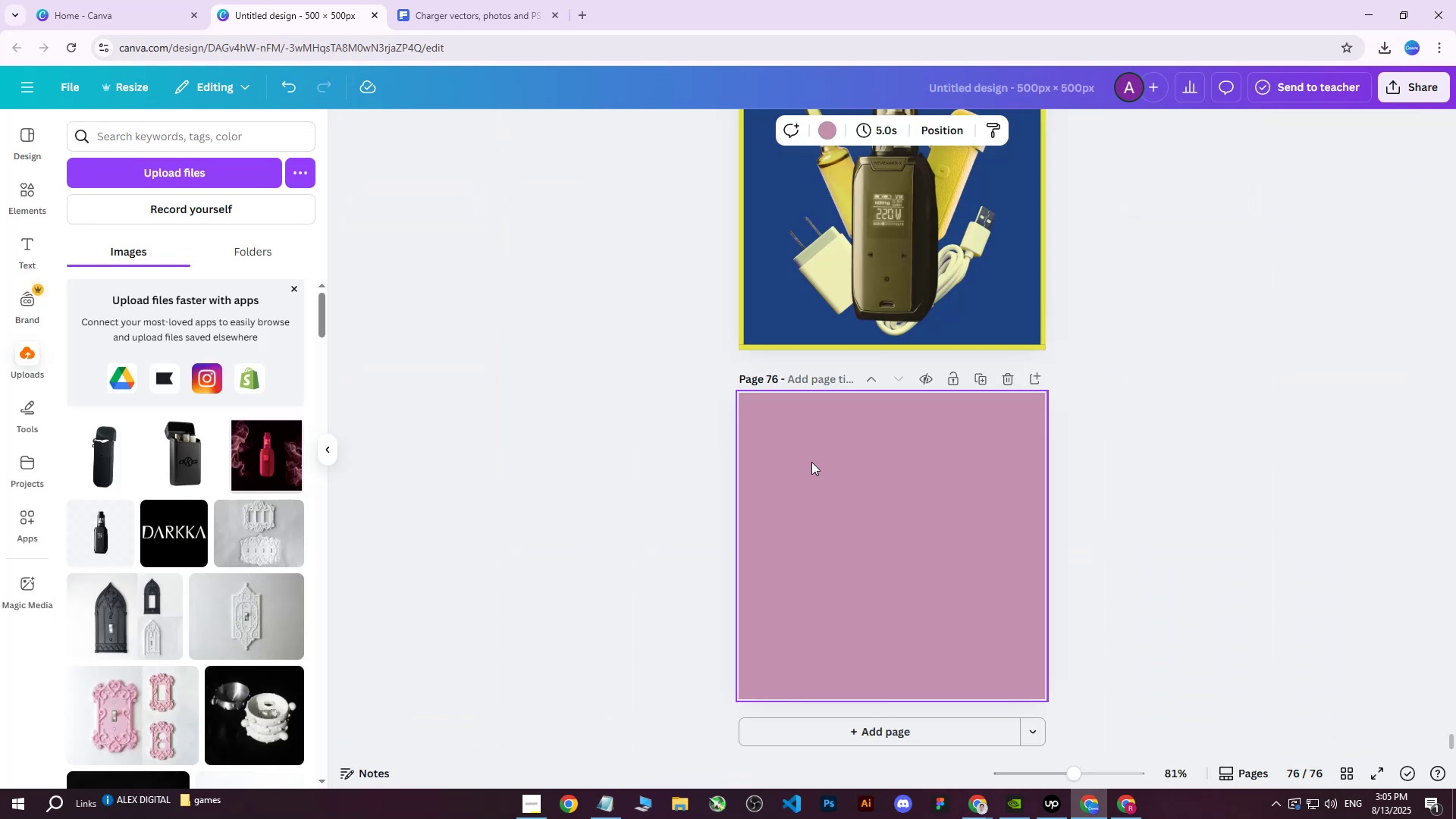 
hold_key(key=ControlLeft, duration=1.5)
scroll: coordinate [1119, 558], scroll_direction: down, amount: 3.0
 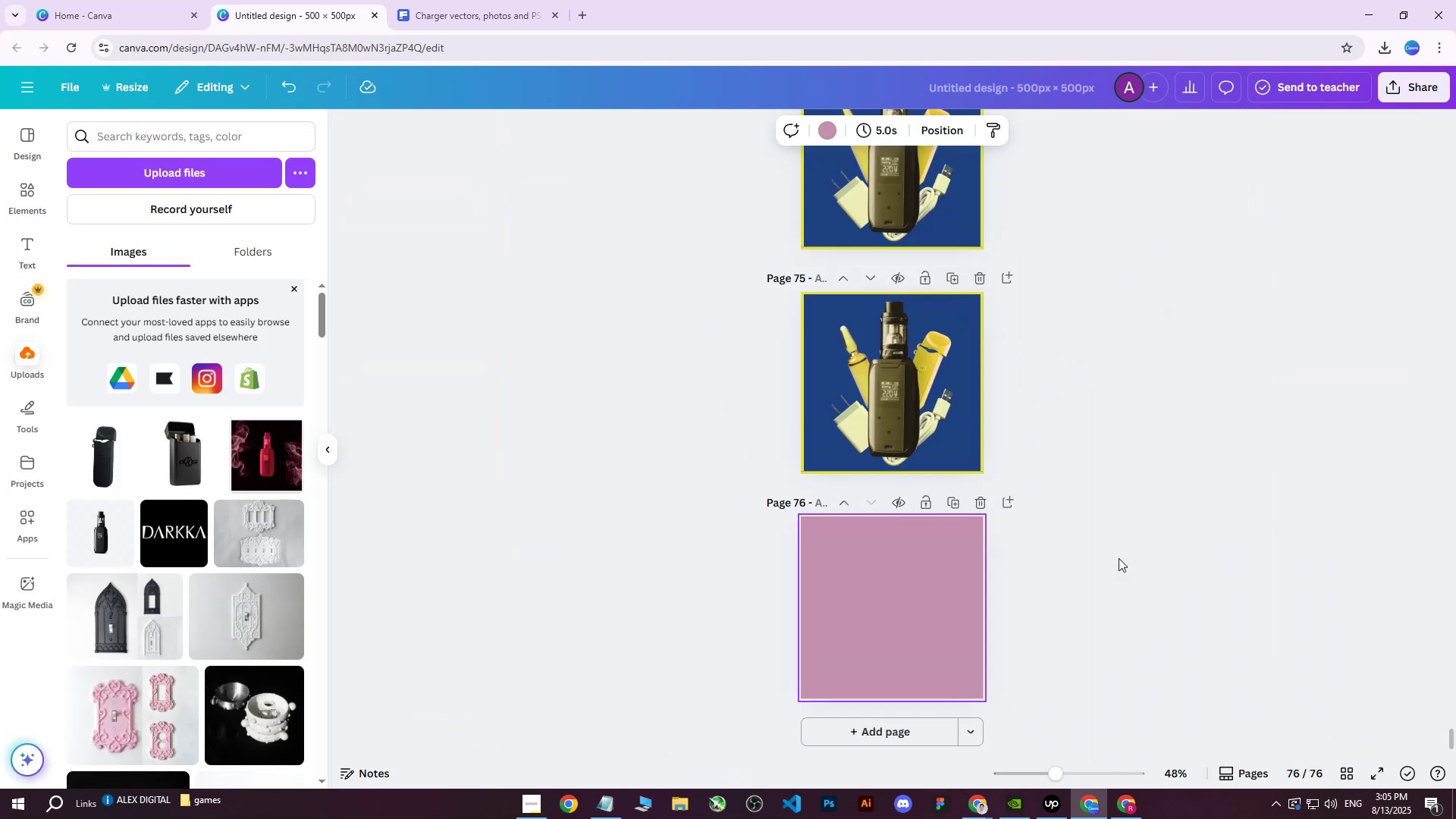 
key(Control+ControlLeft)
 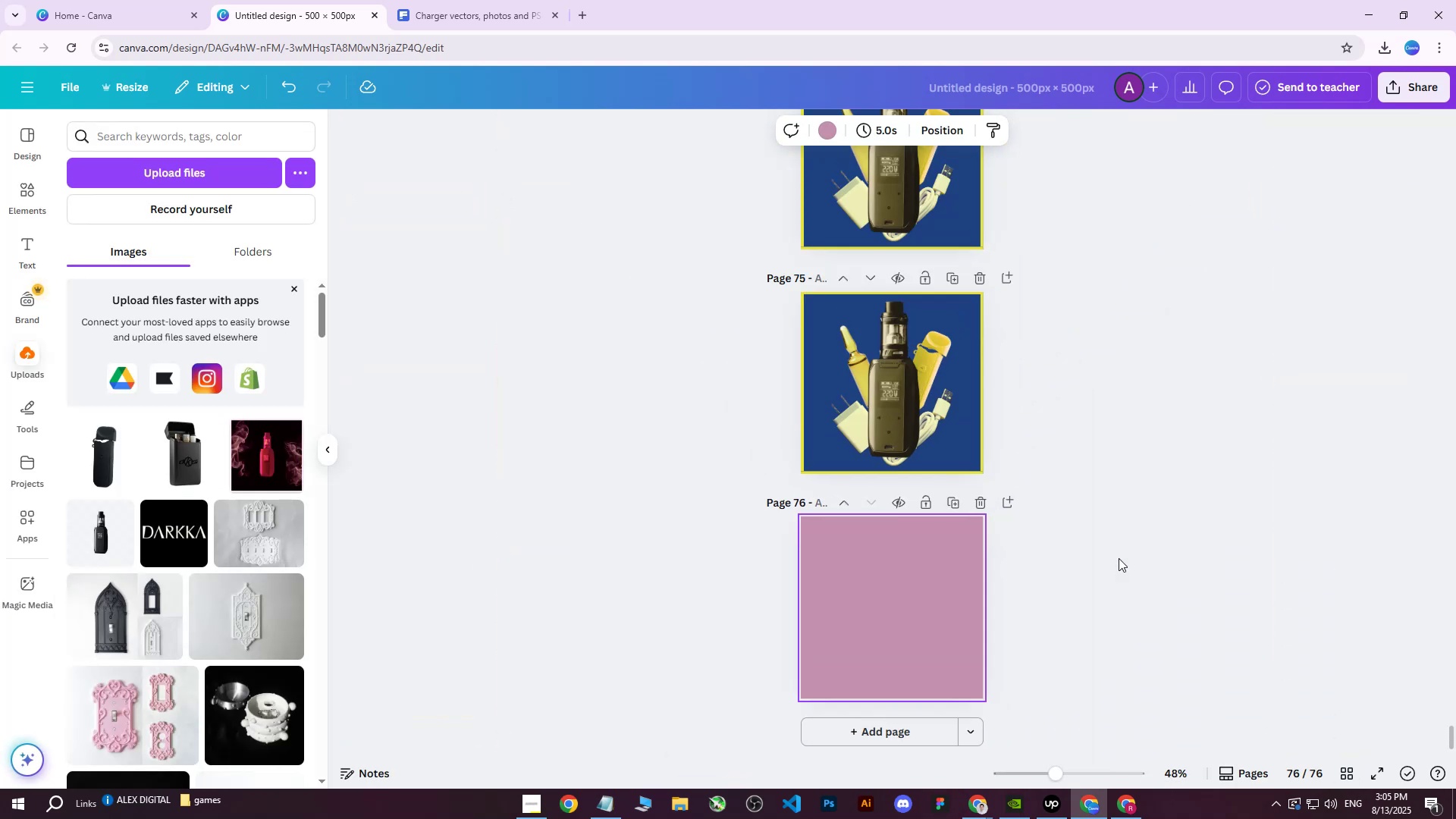 
key(Control+ControlLeft)
 